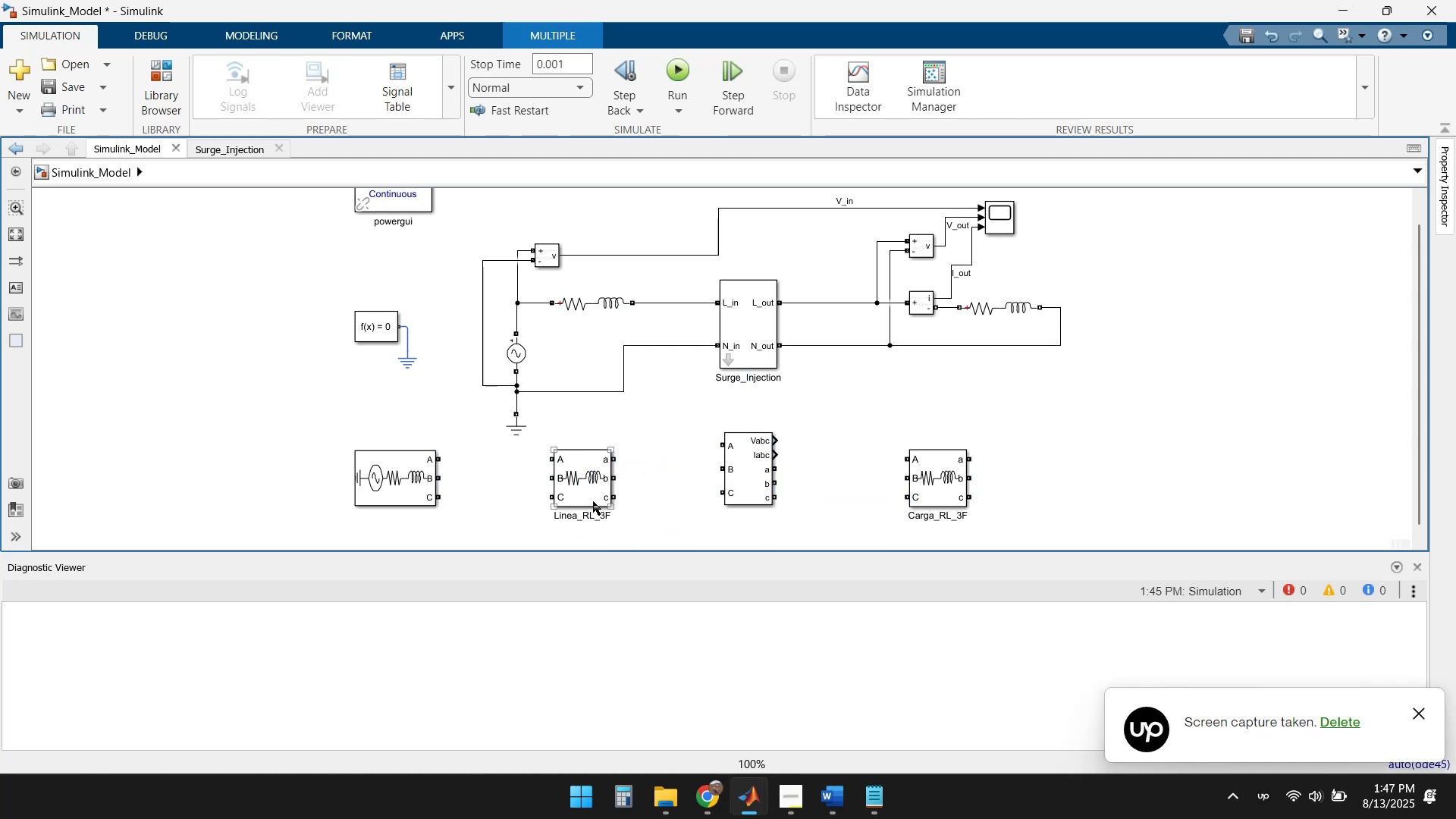 
left_click_drag(start_coordinate=[579, 483], to_coordinate=[639, 481])
 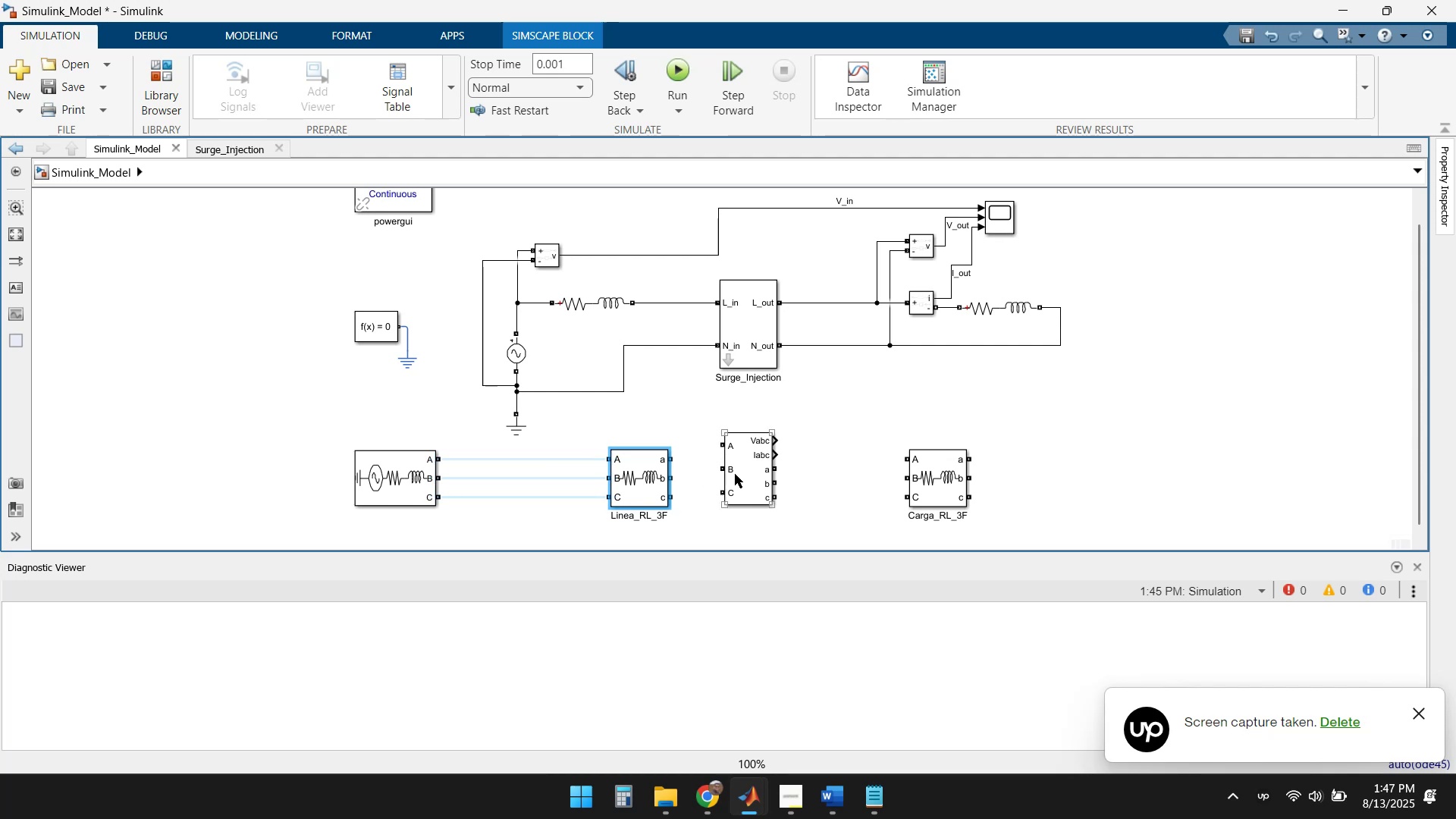 
left_click_drag(start_coordinate=[742, 474], to_coordinate=[522, 479])
 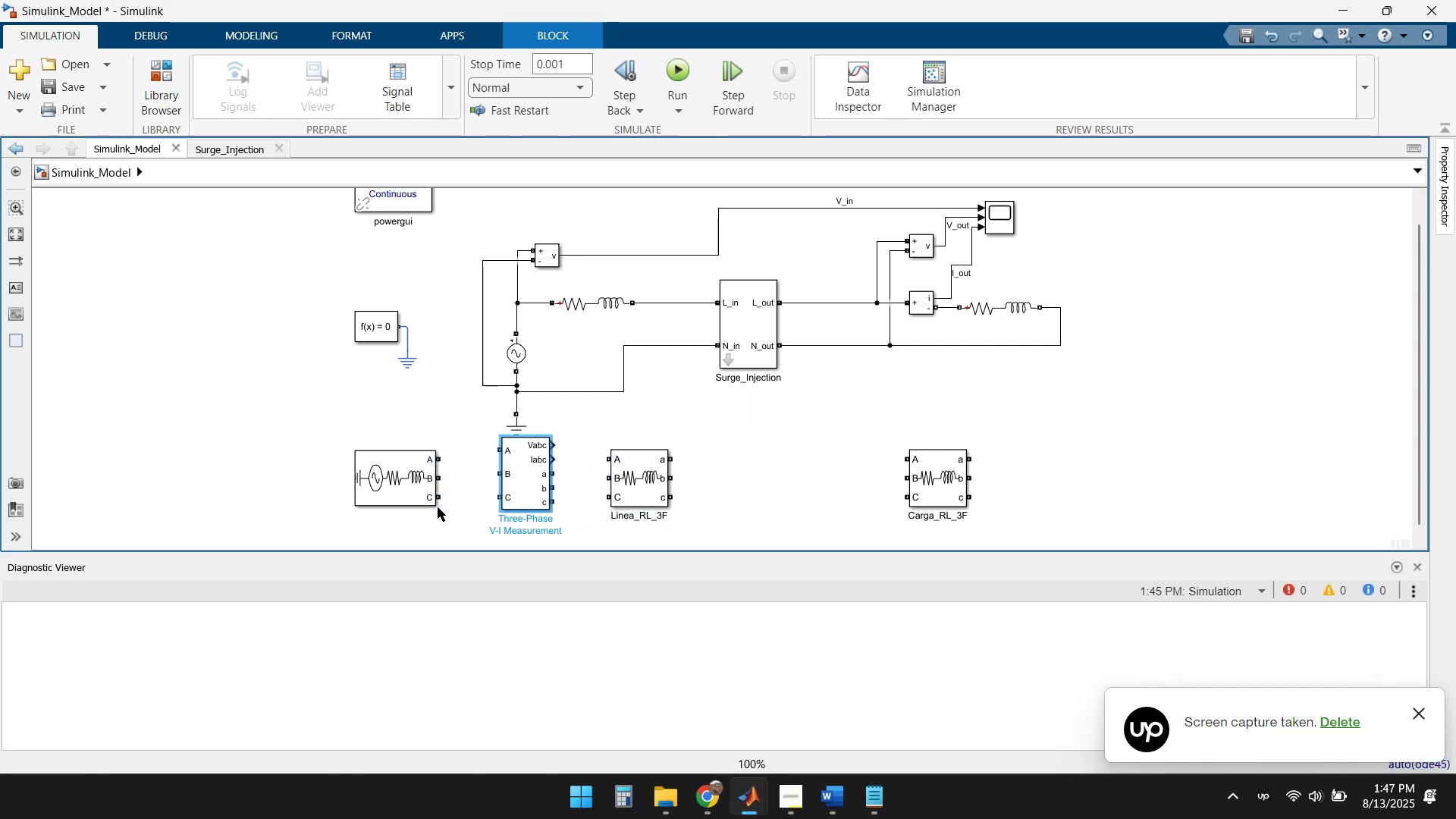 
left_click_drag(start_coordinate=[396, 485], to_coordinate=[380, 488])
 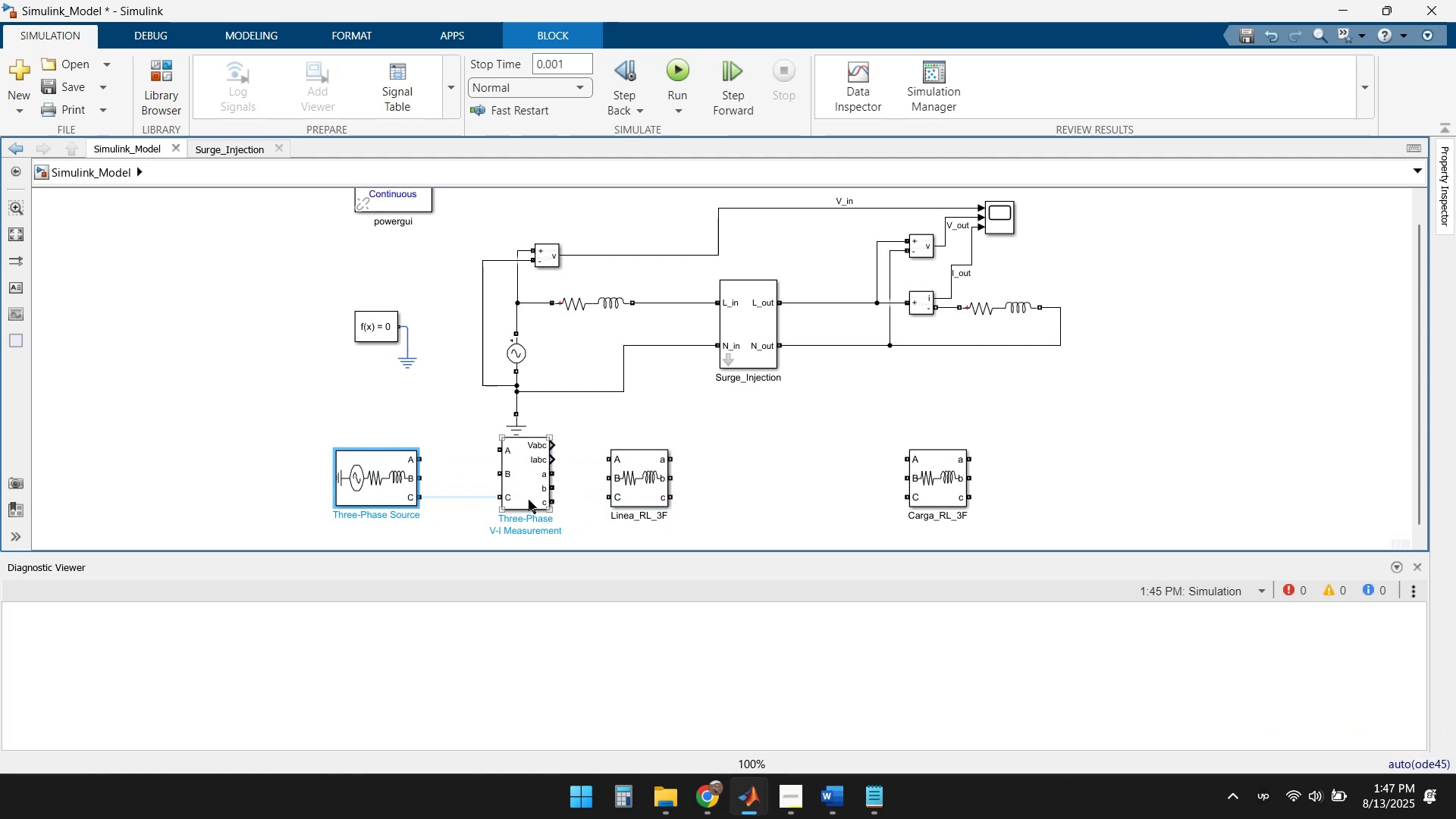 
left_click([528, 497])
 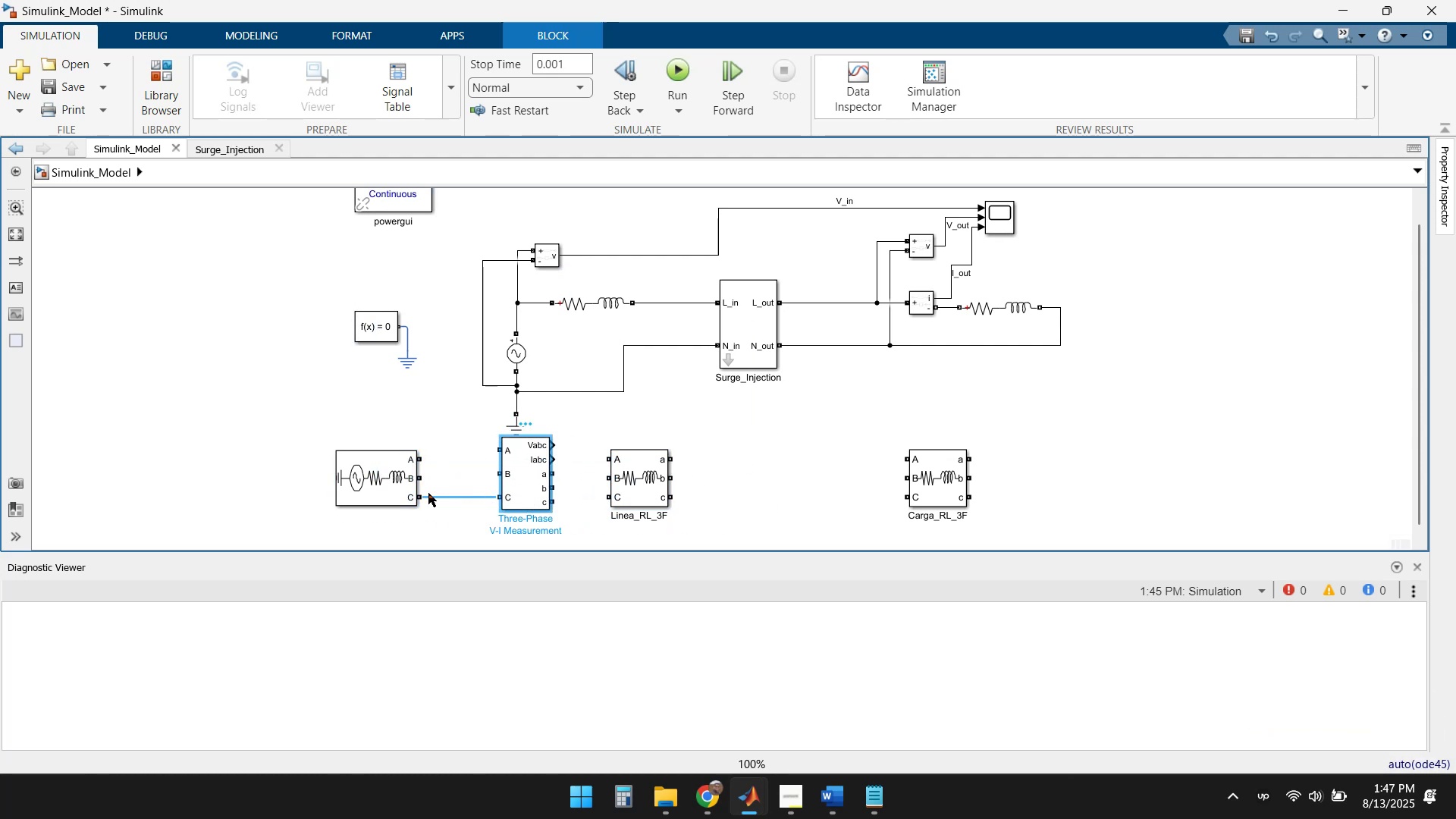 
hold_key(key=ControlLeft, duration=0.45)
left_click([367, 487])
 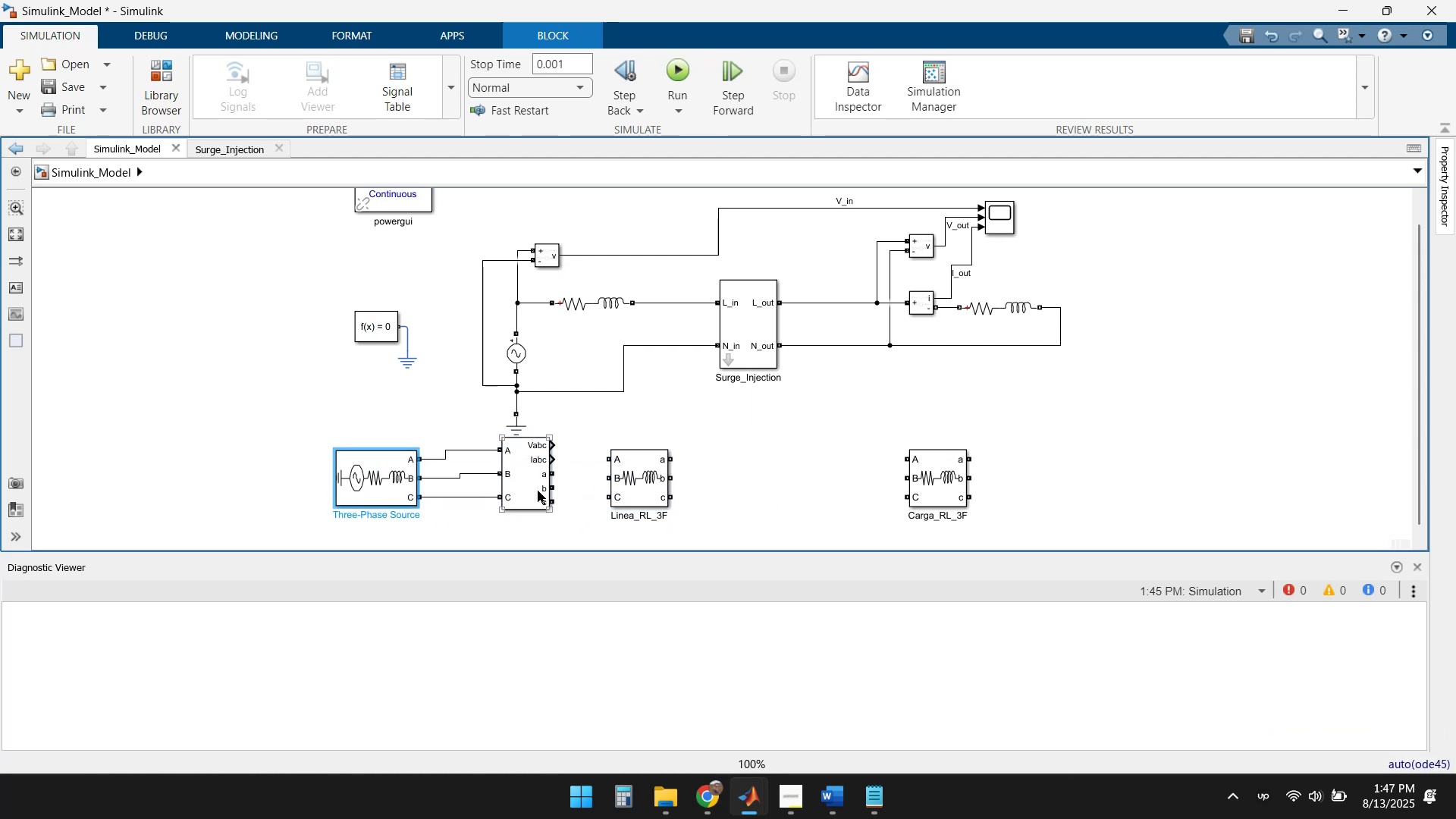 
left_click([597, 517])
 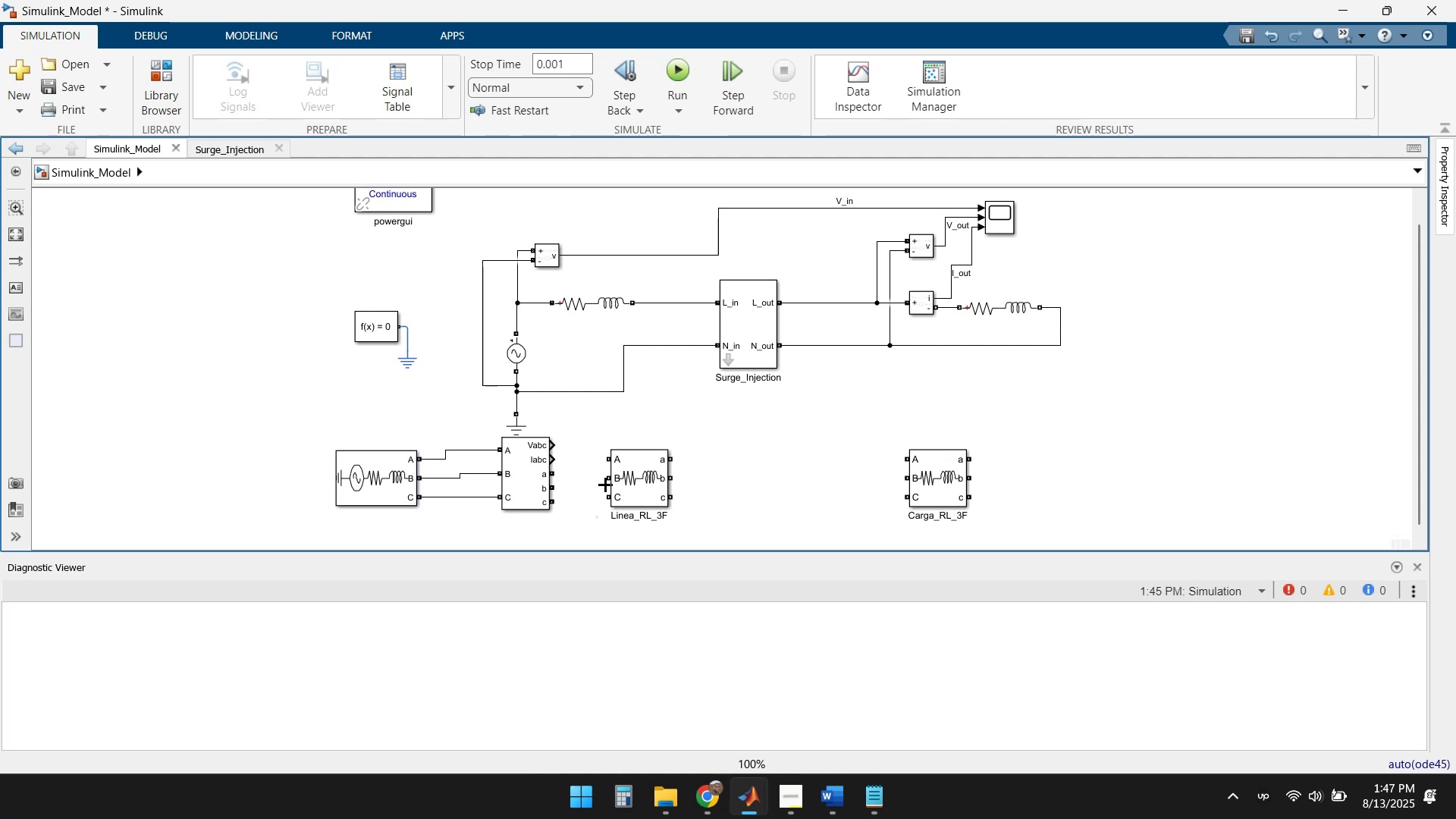 
left_click([645, 484])
 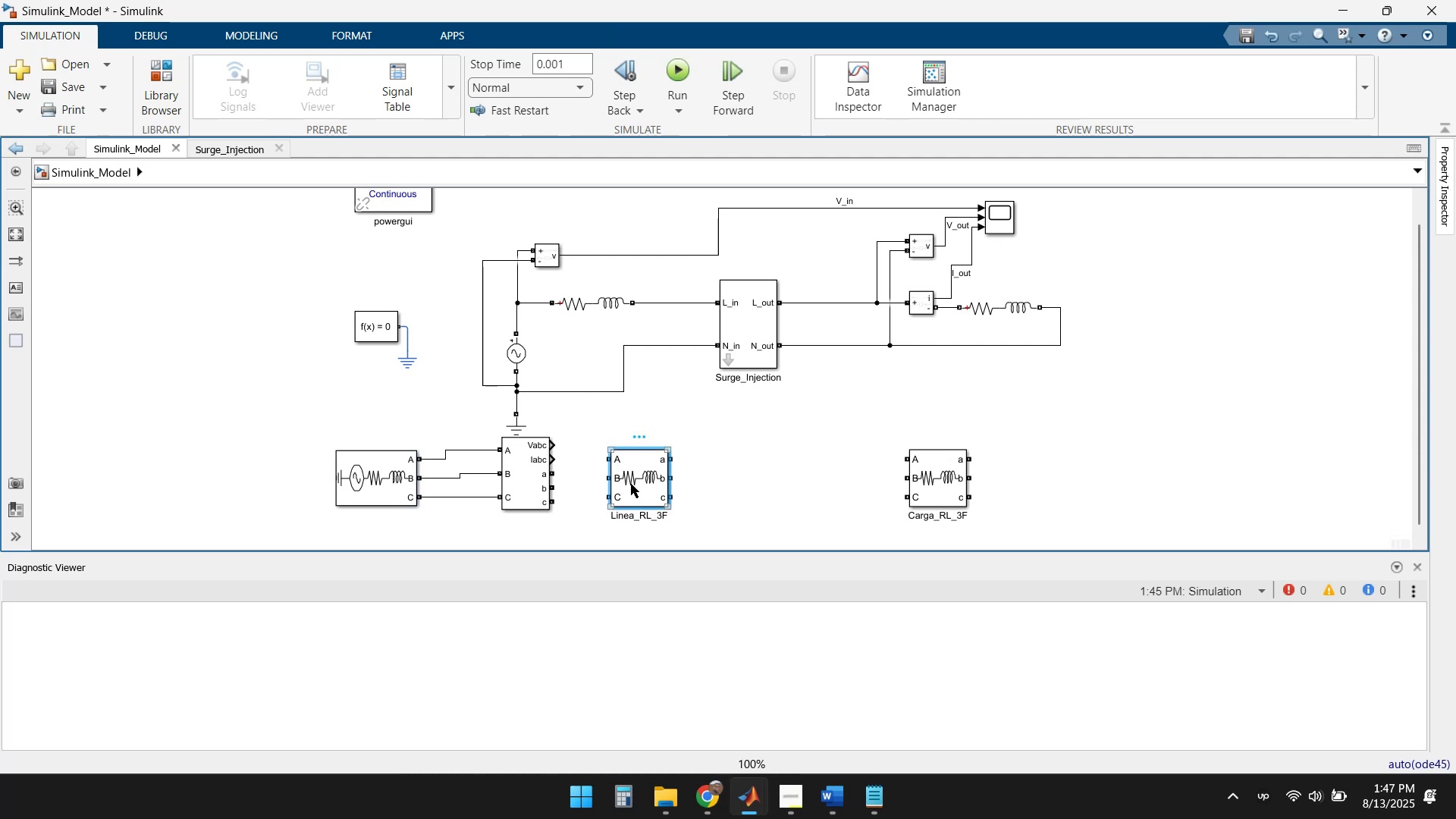 
hold_key(key=ControlLeft, duration=0.55)
left_click([519, 488])
 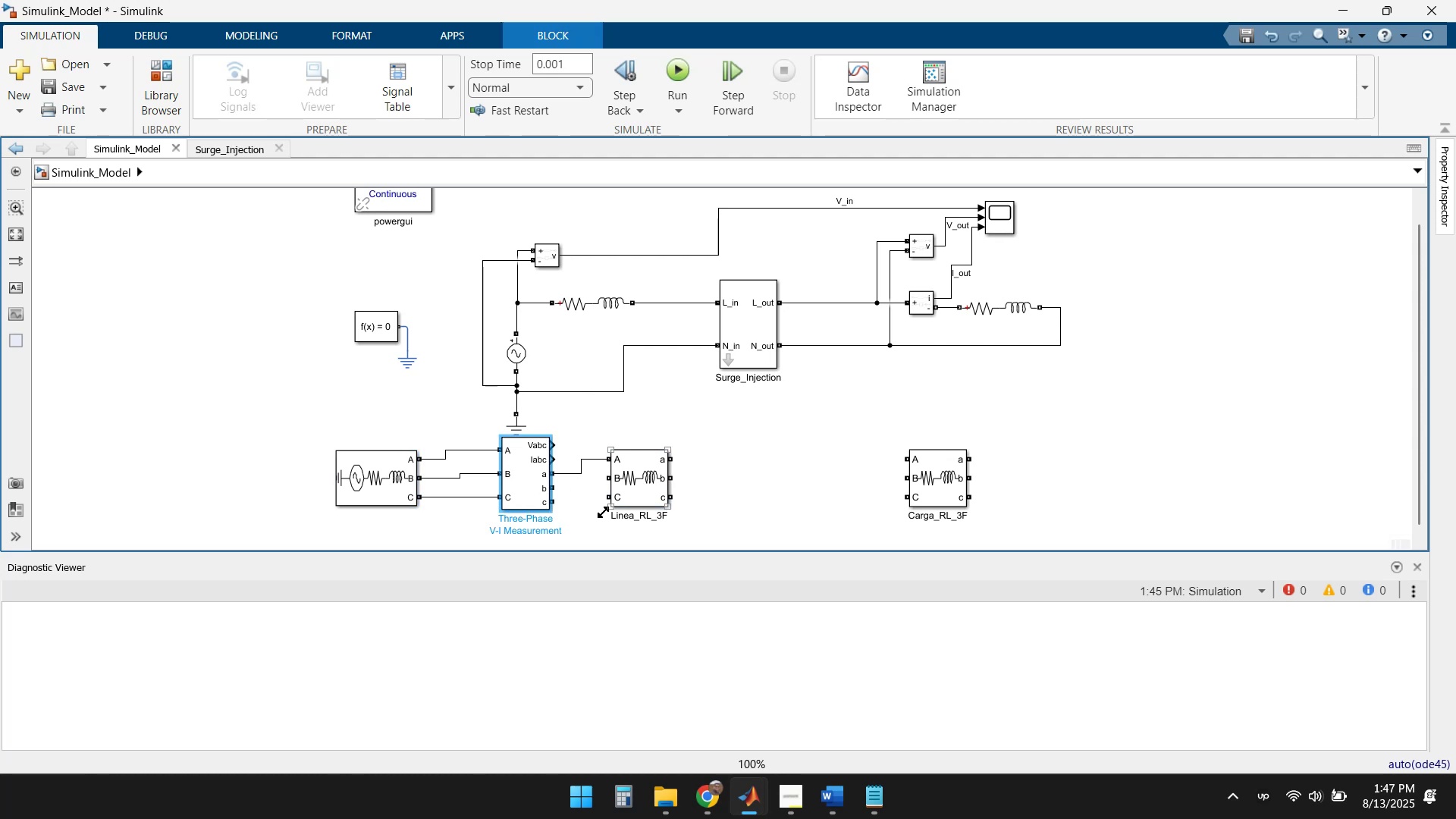 
hold_key(key=ControlLeft, duration=1.29)
left_click([526, 497])
 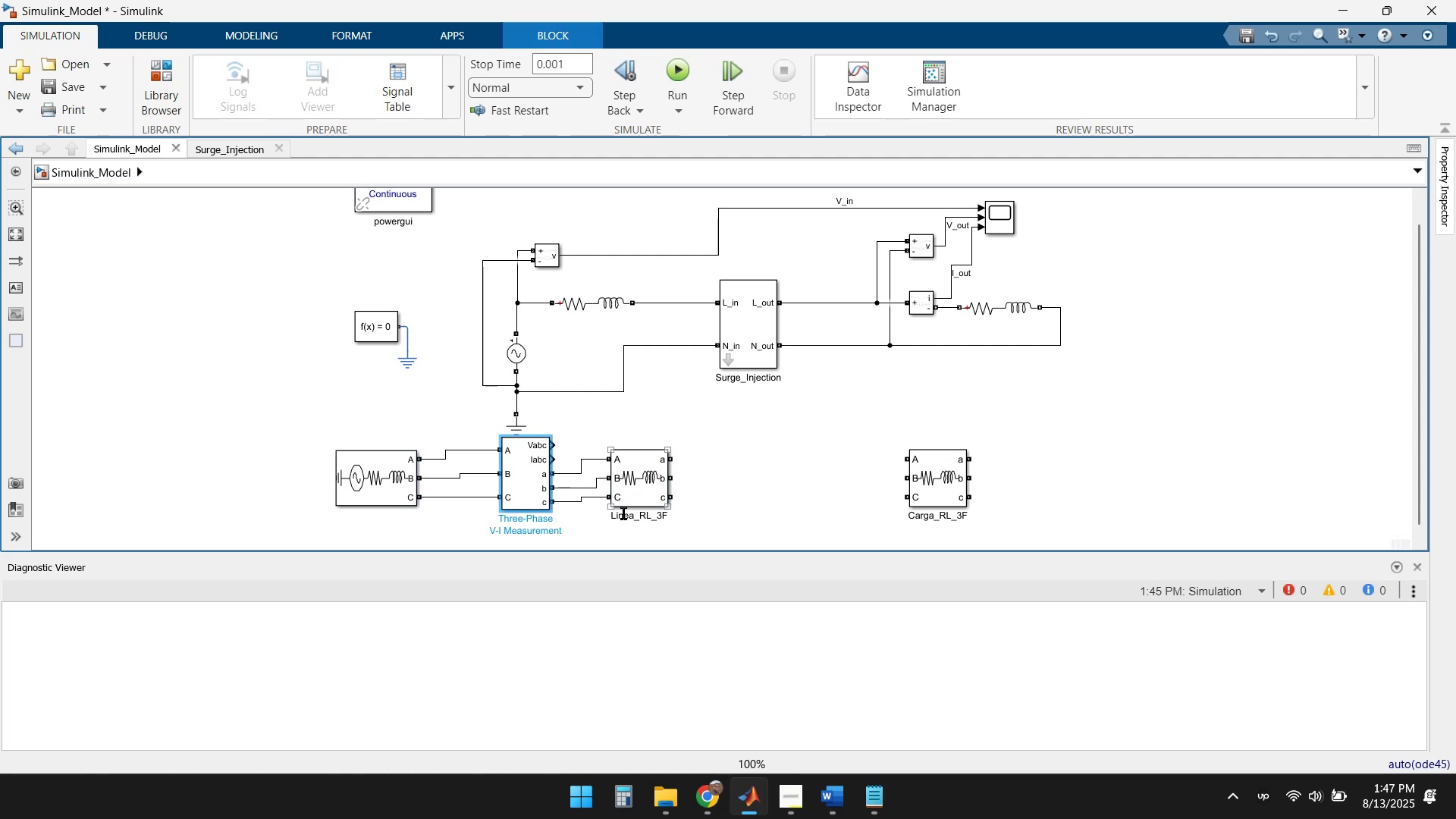 
left_click([755, 496])
 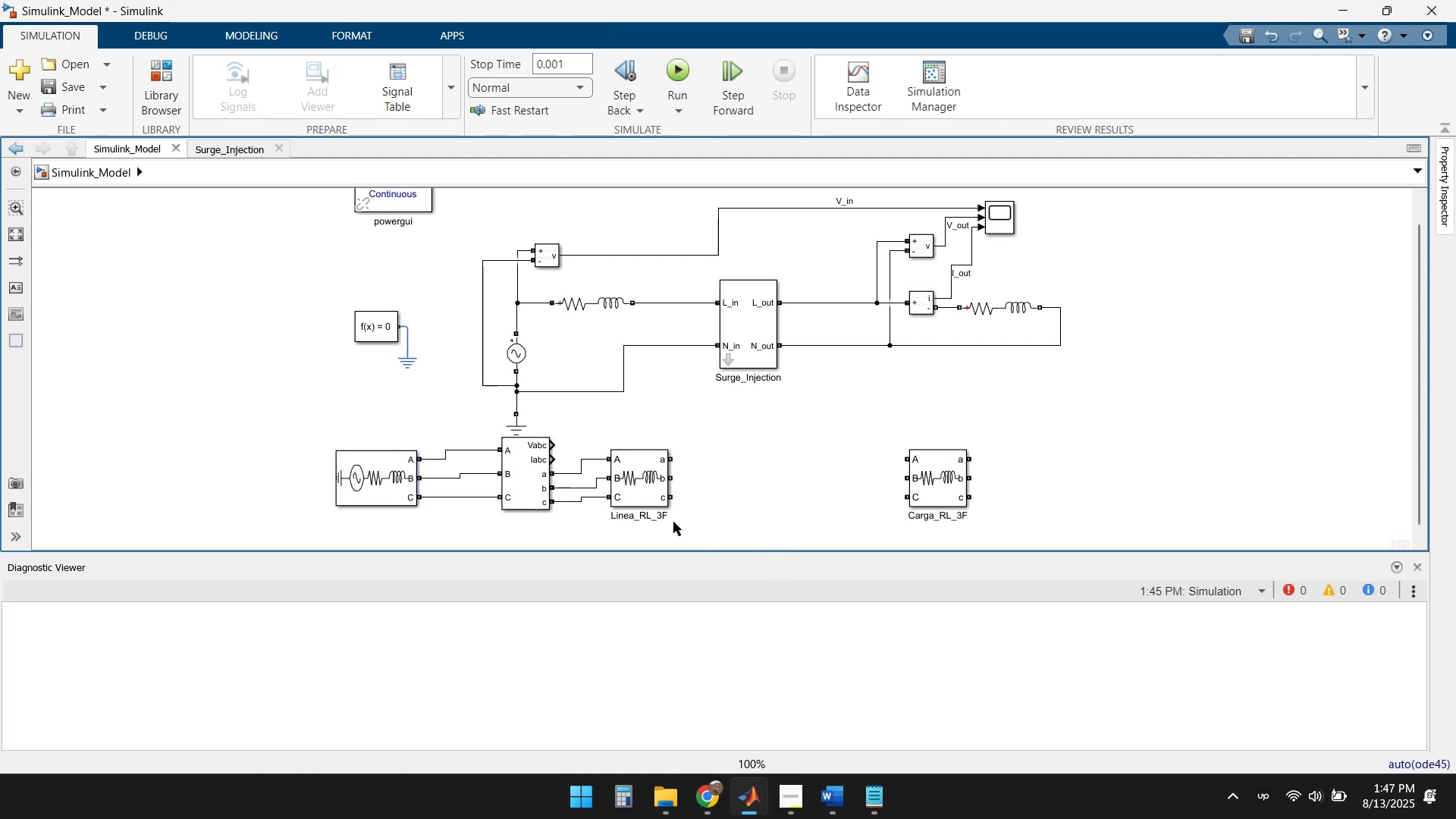 
scroll: coordinate [858, 472], scroll_direction: down, amount: 1.0
 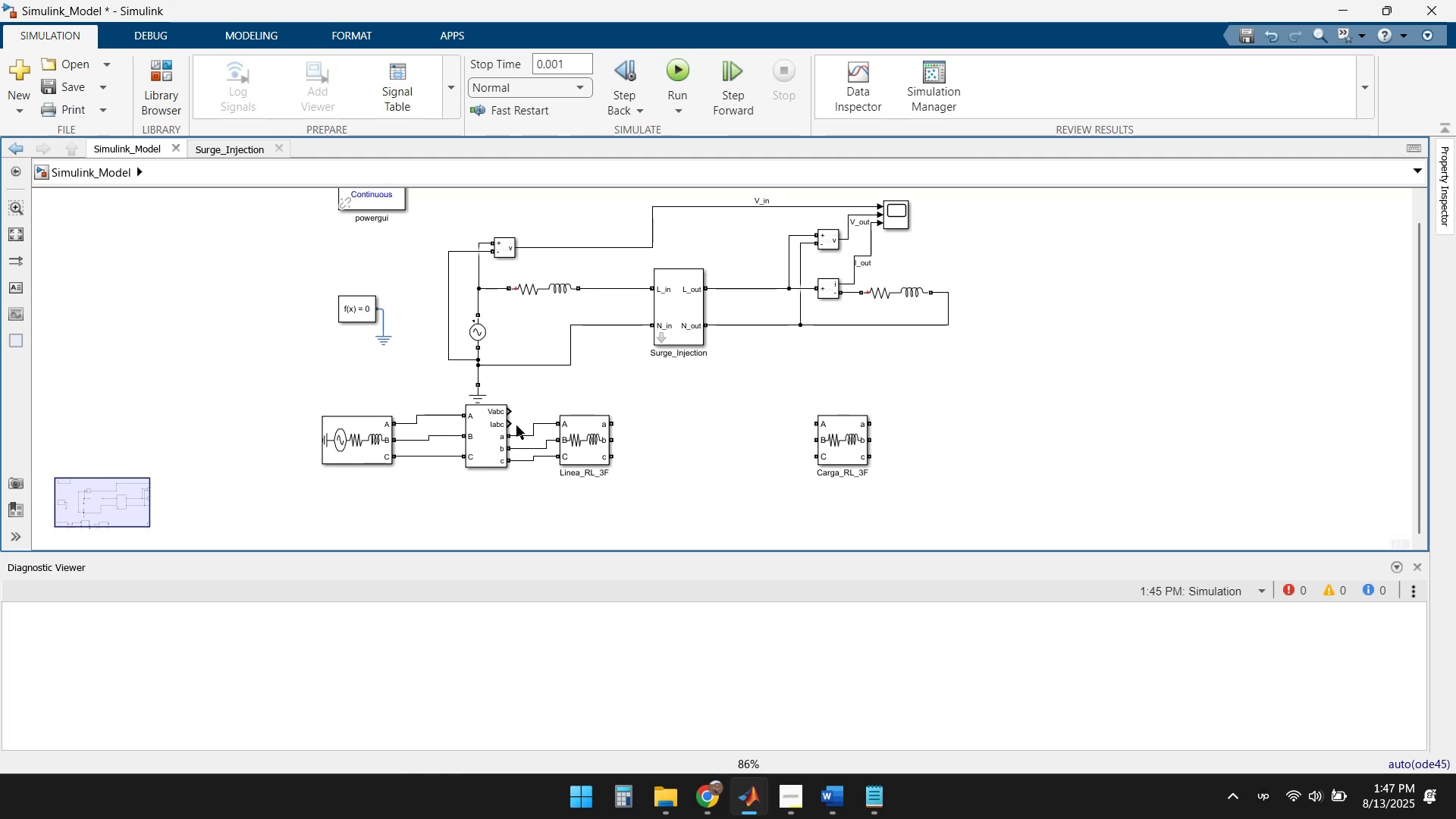 
left_click_drag(start_coordinate=[610, 495], to_coordinate=[322, 428])
 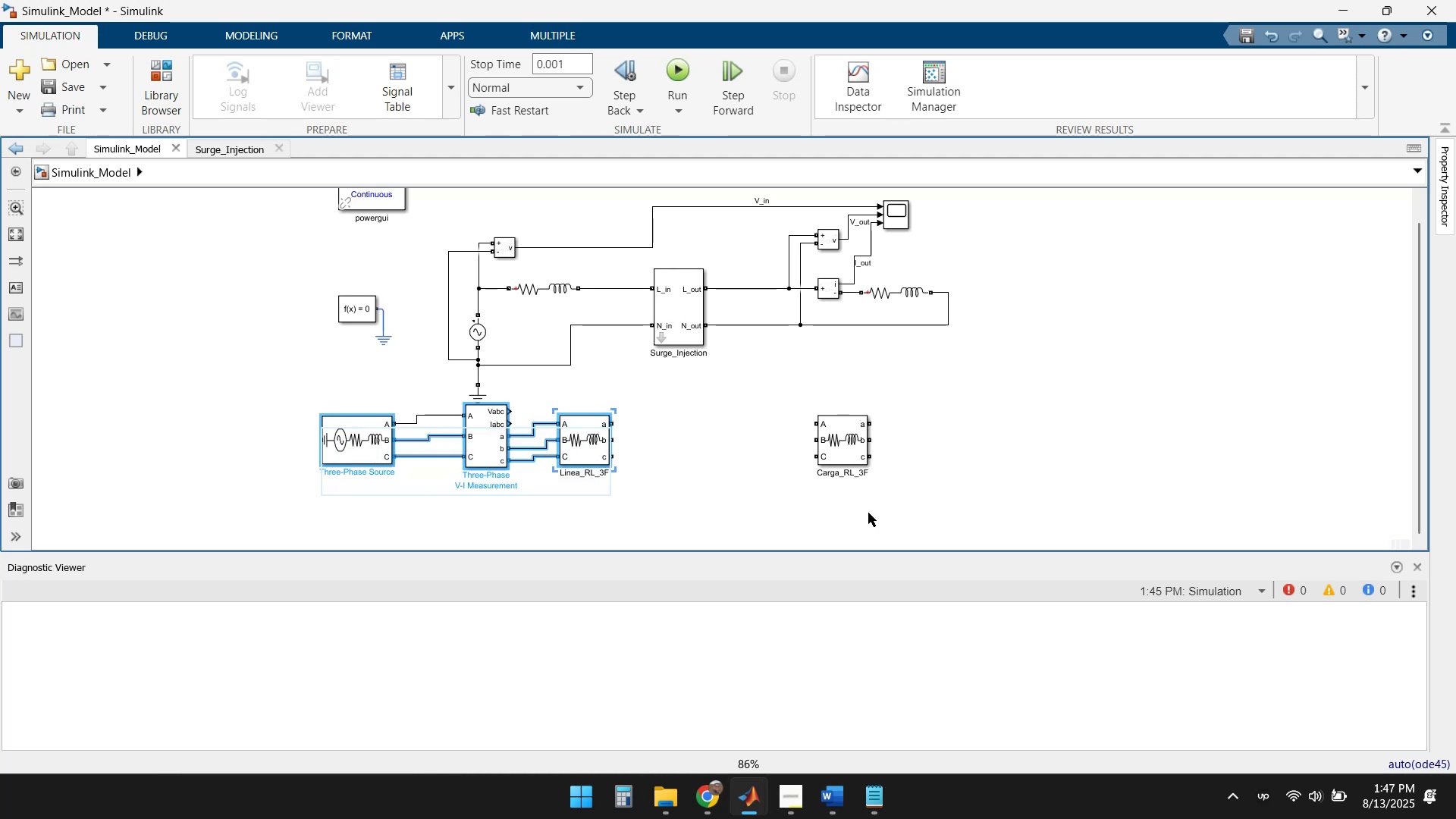 
left_click_drag(start_coordinate=[925, 501], to_coordinate=[240, 431])
 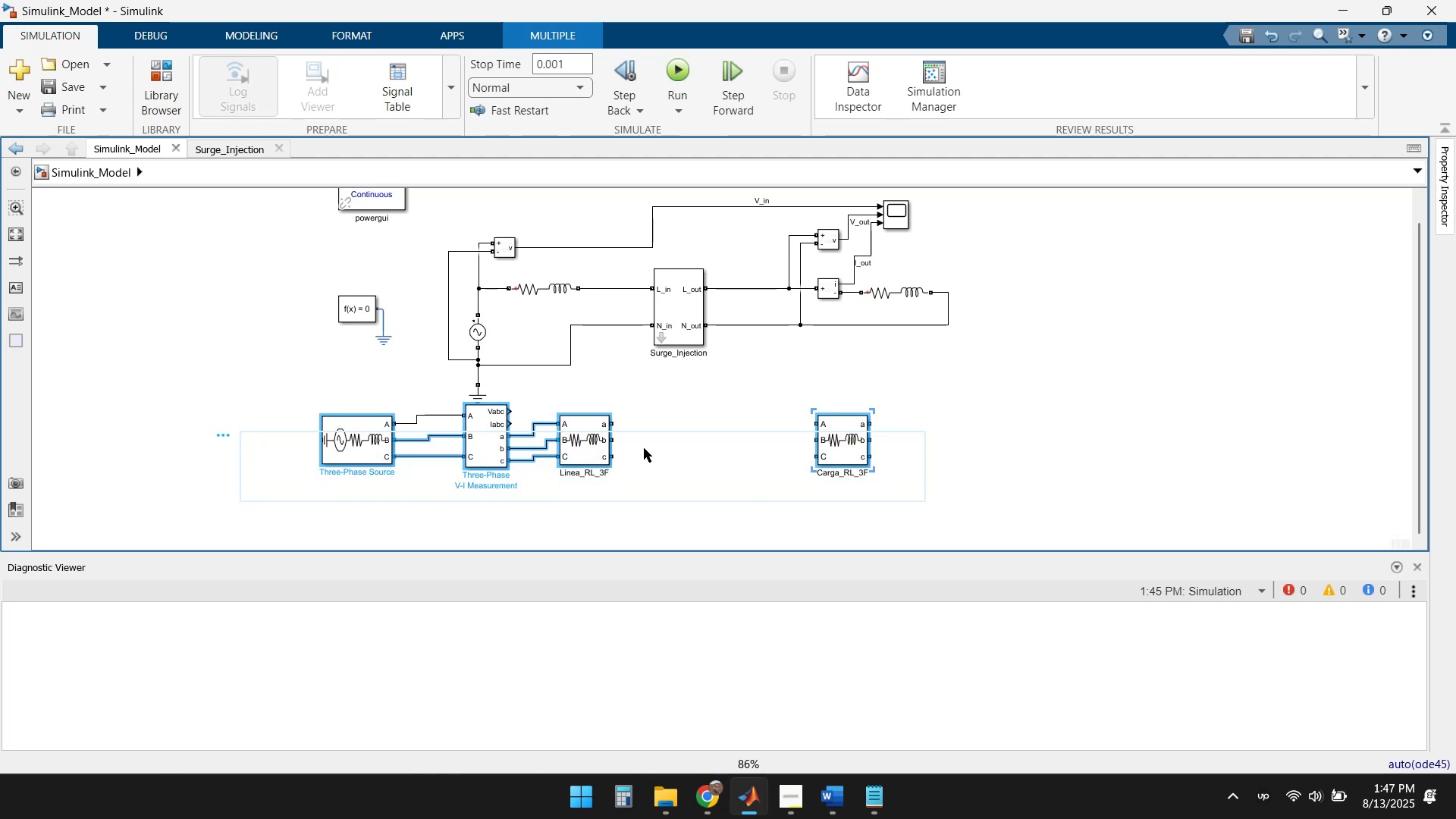 
key(ArrowDown)
 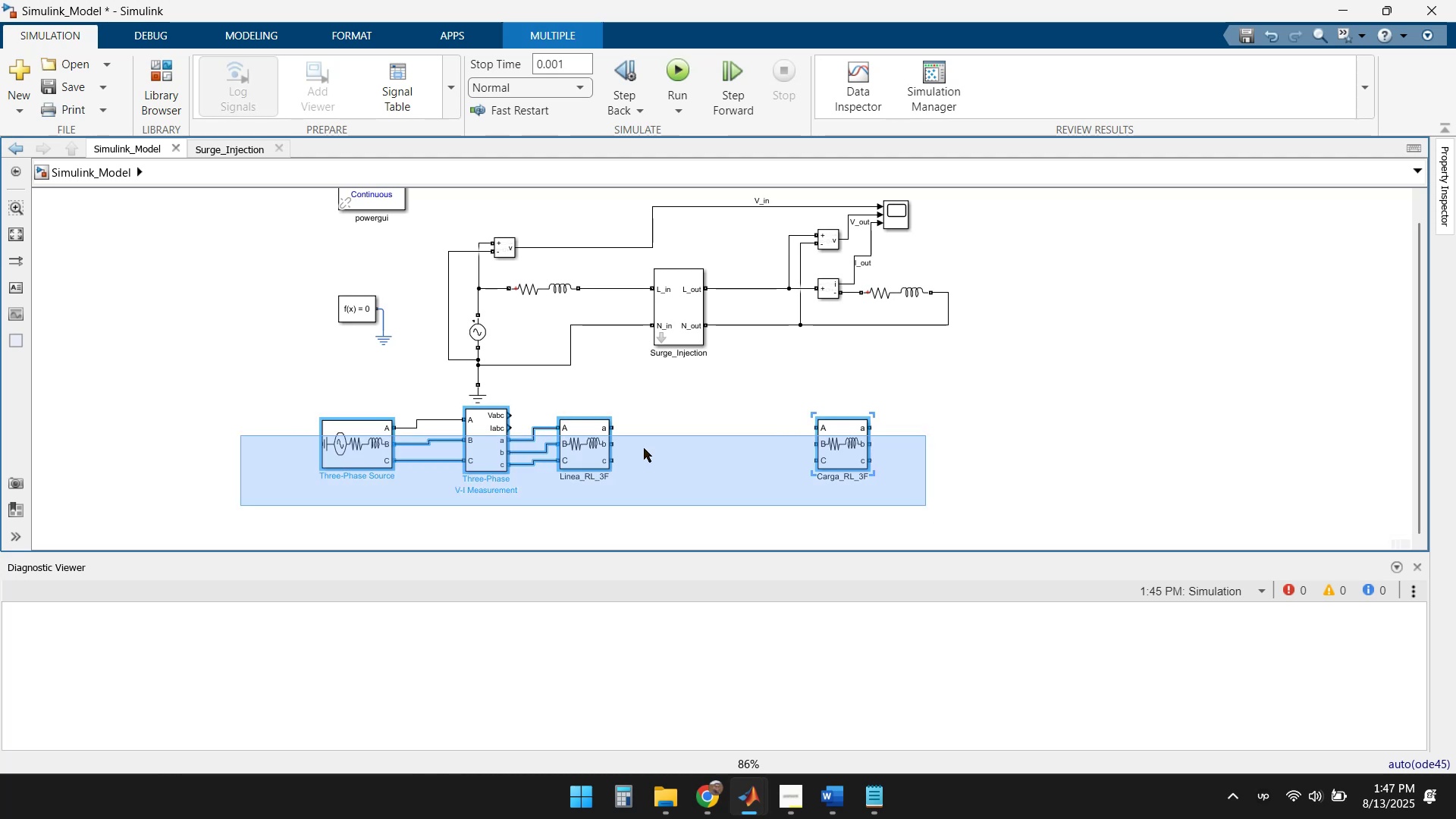 
key(ArrowDown)
 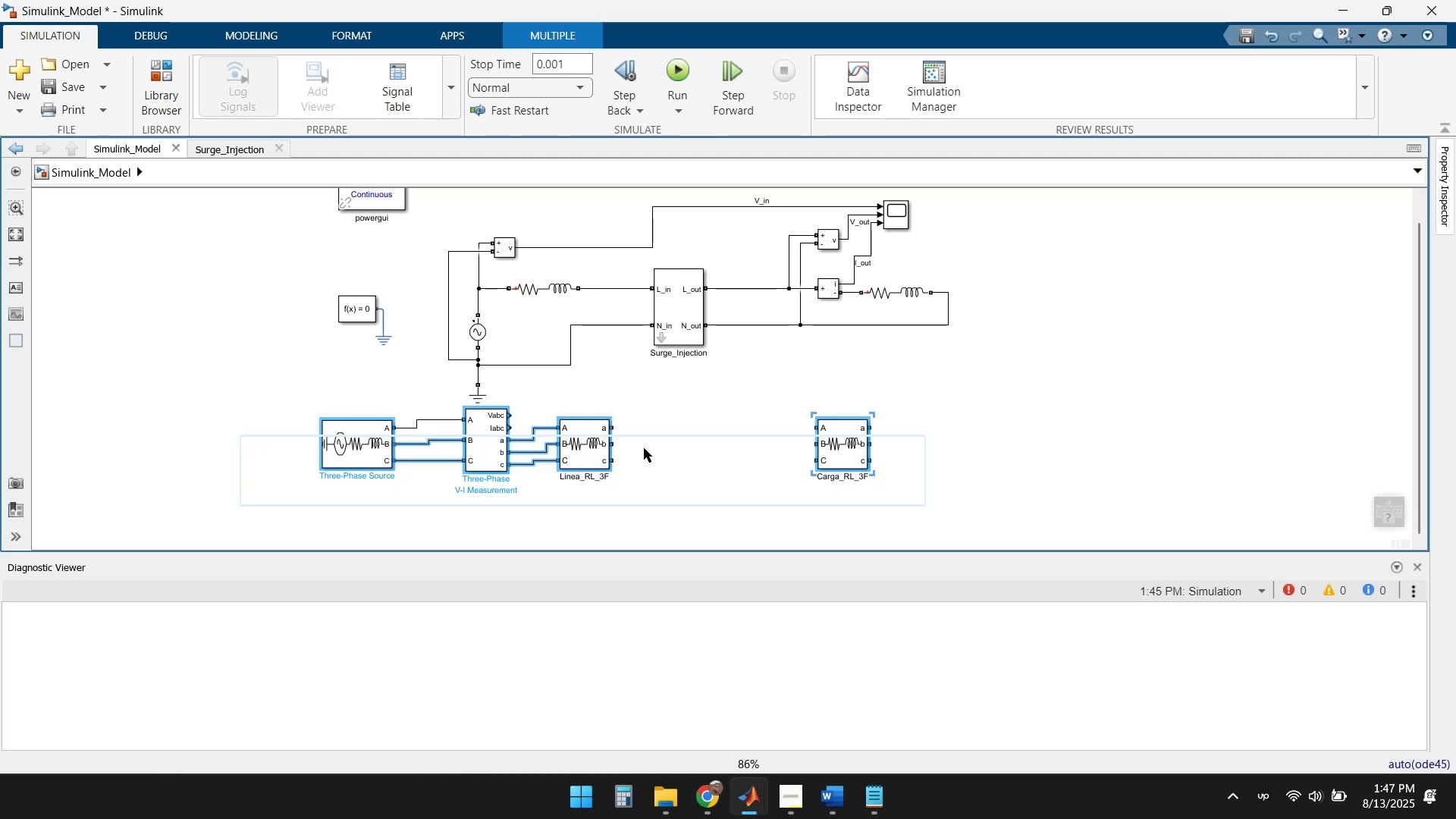 
key(ArrowDown)
 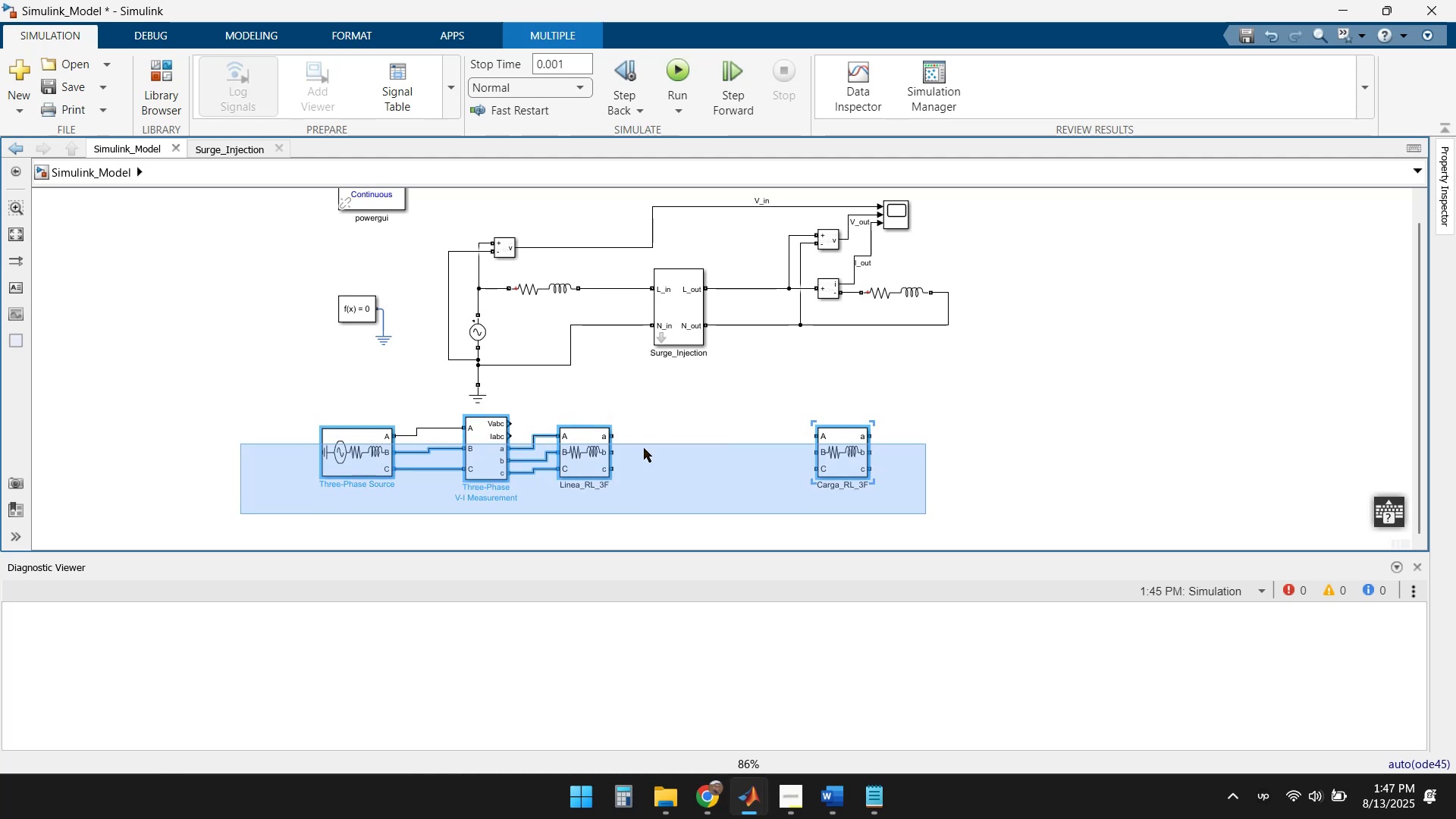 
key(ArrowDown)
 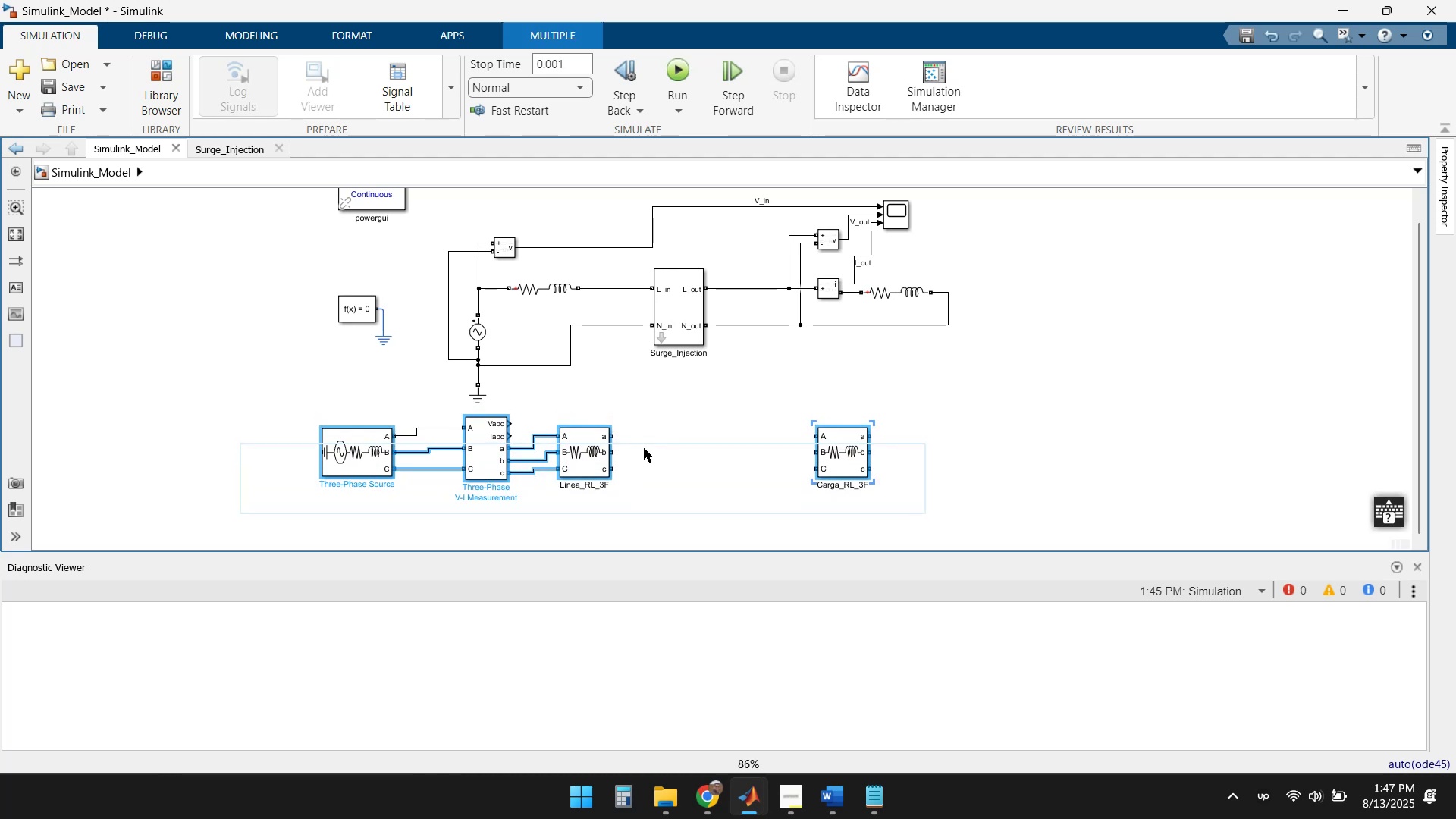 
key(ArrowDown)
 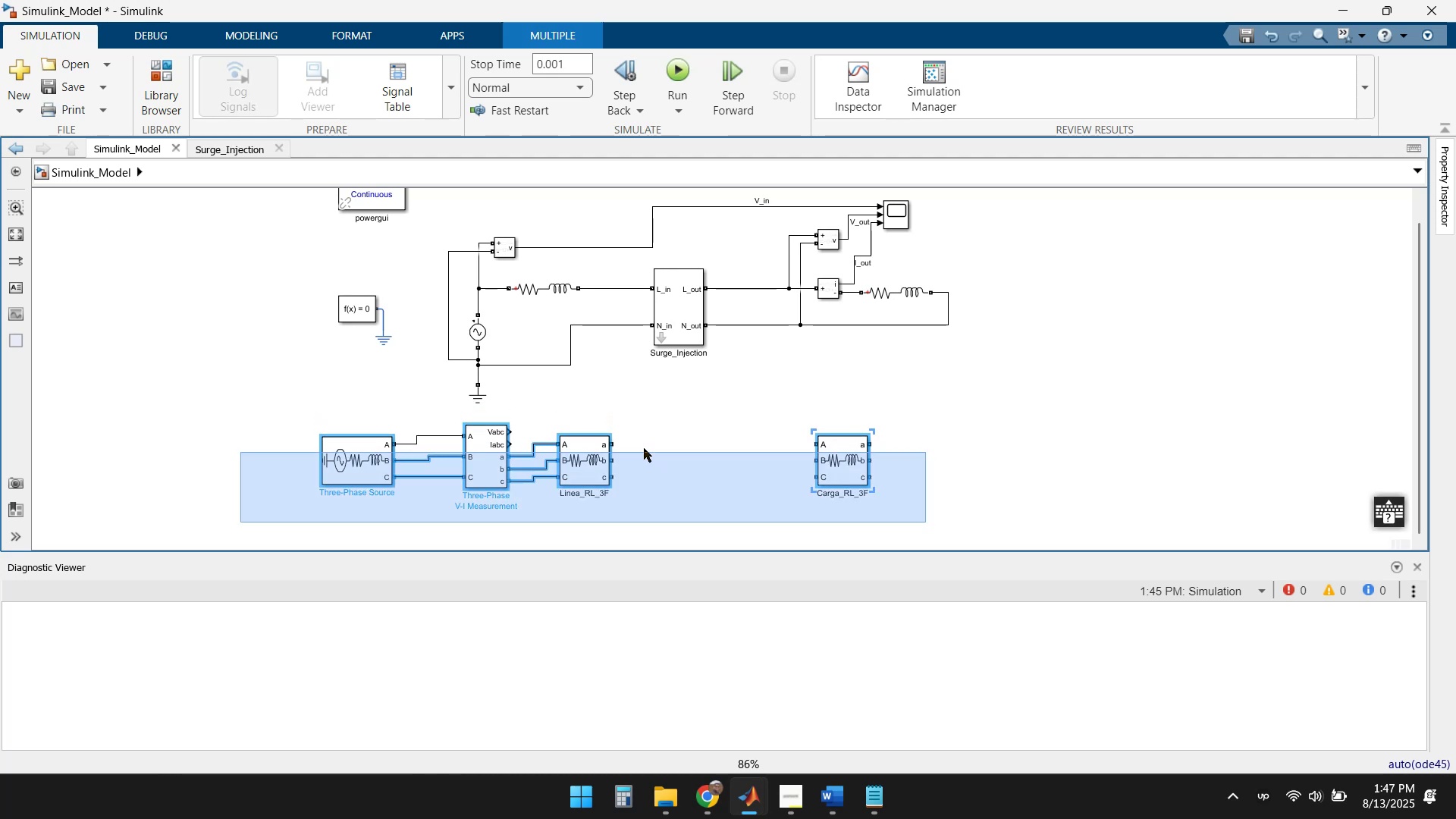 
key(ArrowDown)
 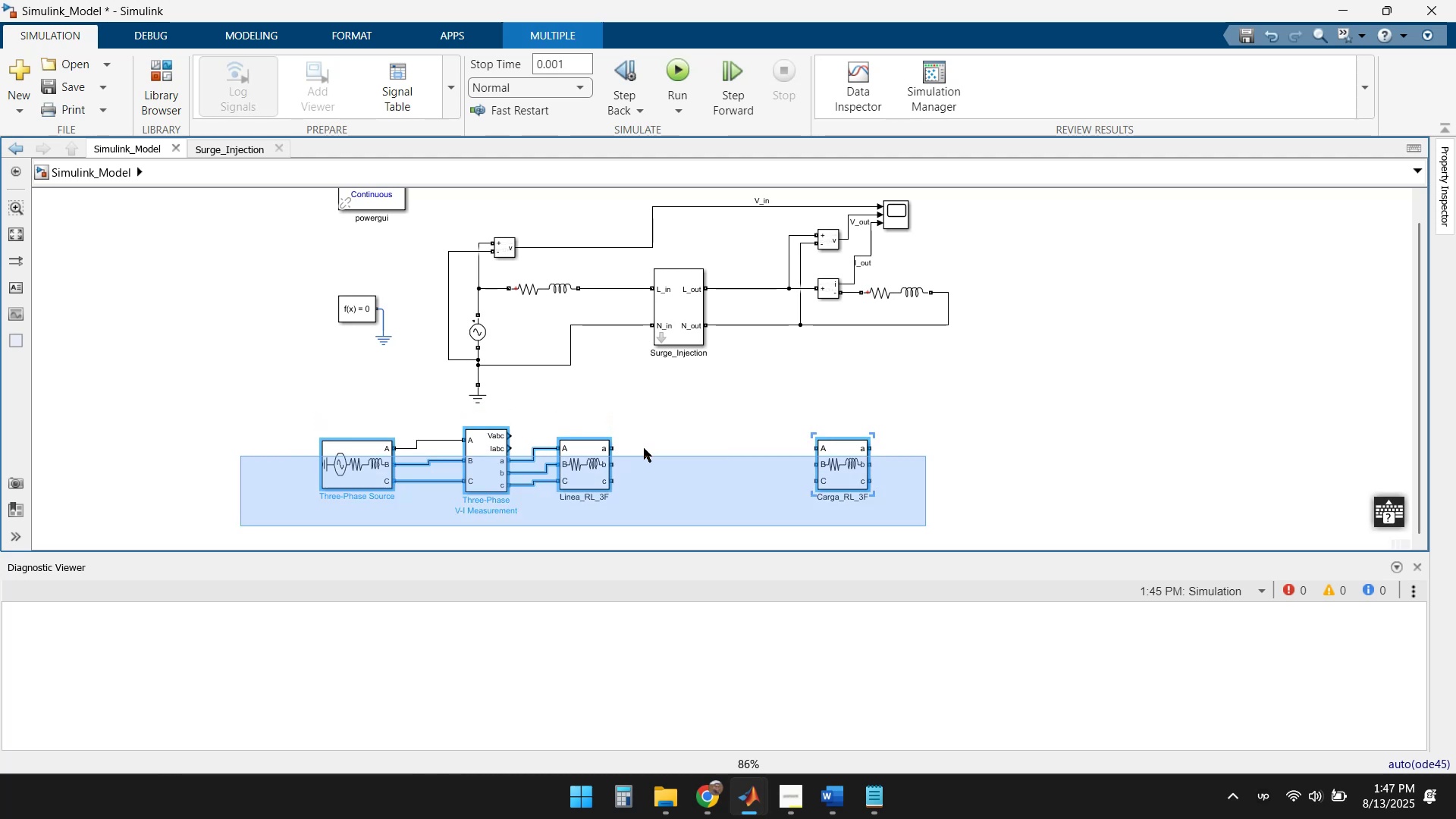 
key(ArrowDown)
 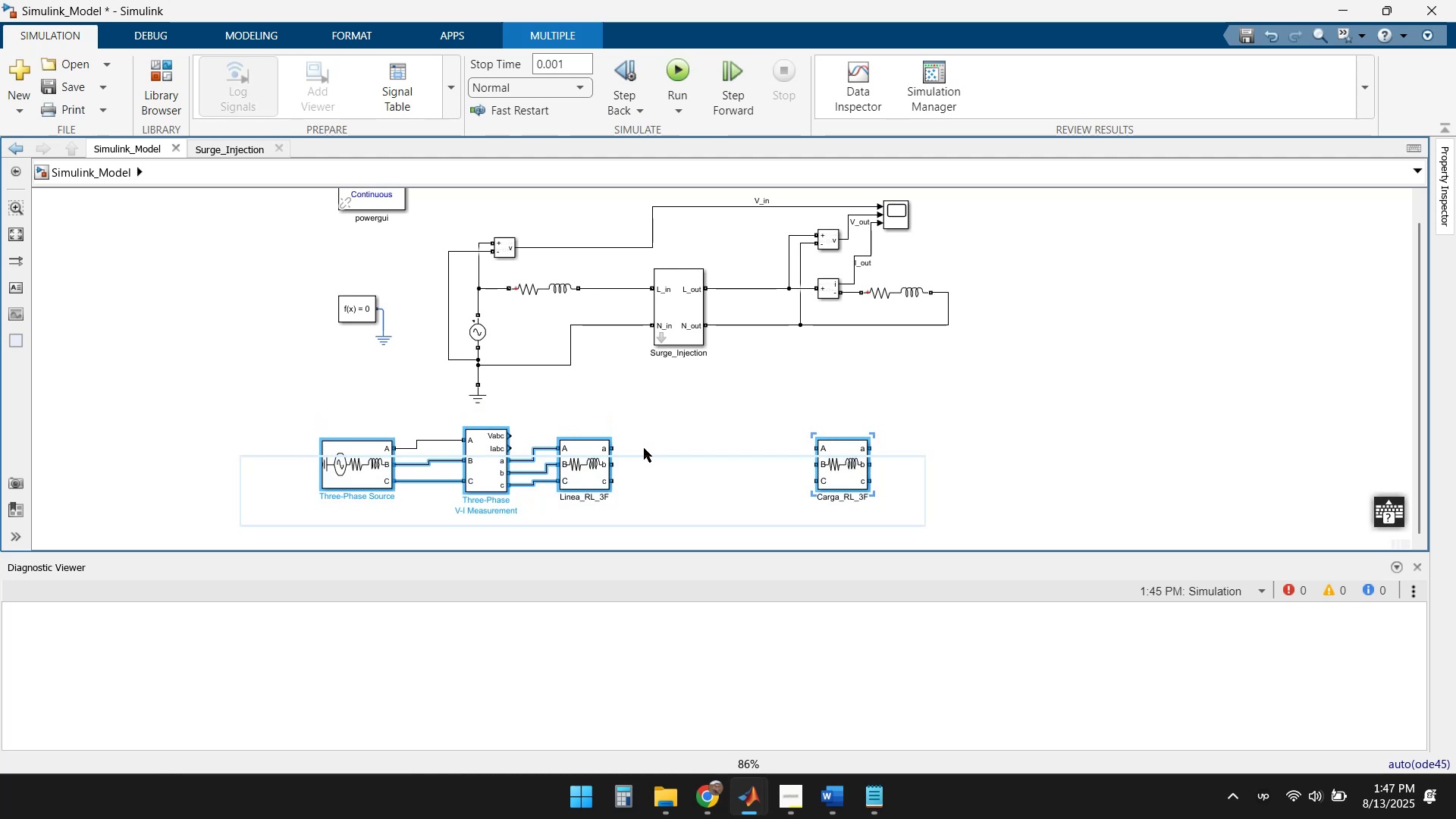 
key(ArrowDown)
 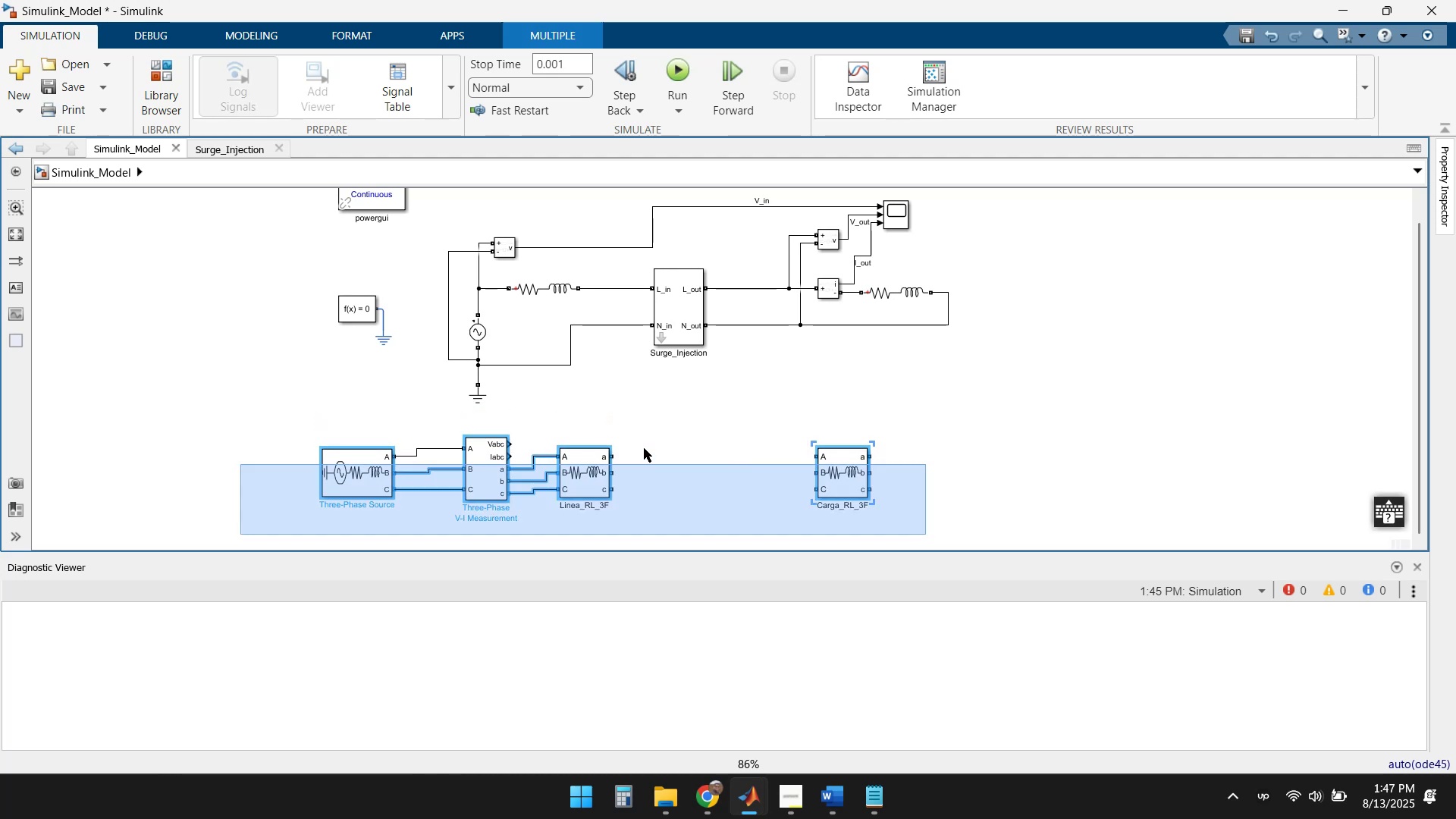 
key(ArrowDown)
 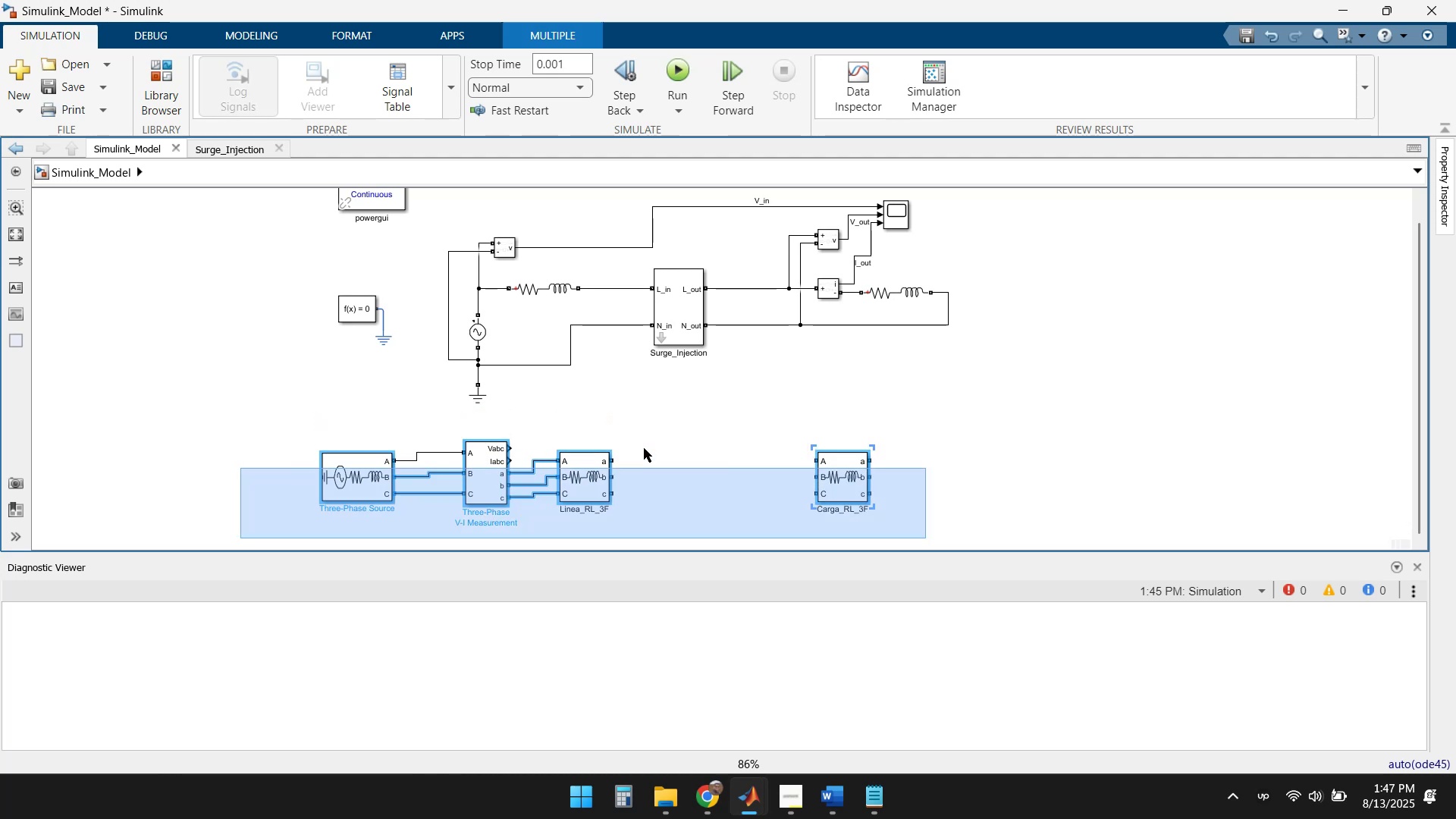 
key(ArrowDown)
 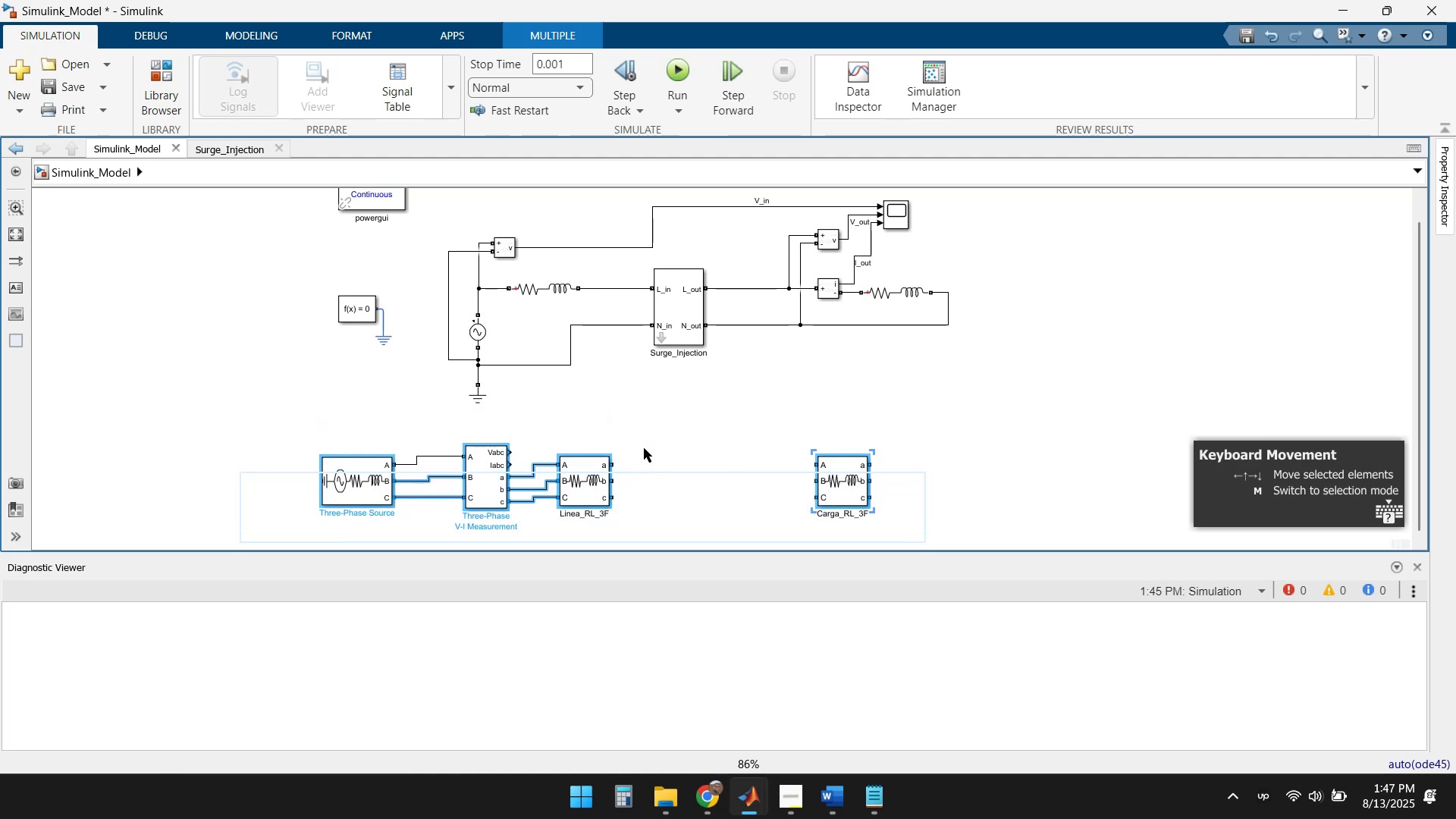 
key(ArrowDown)
 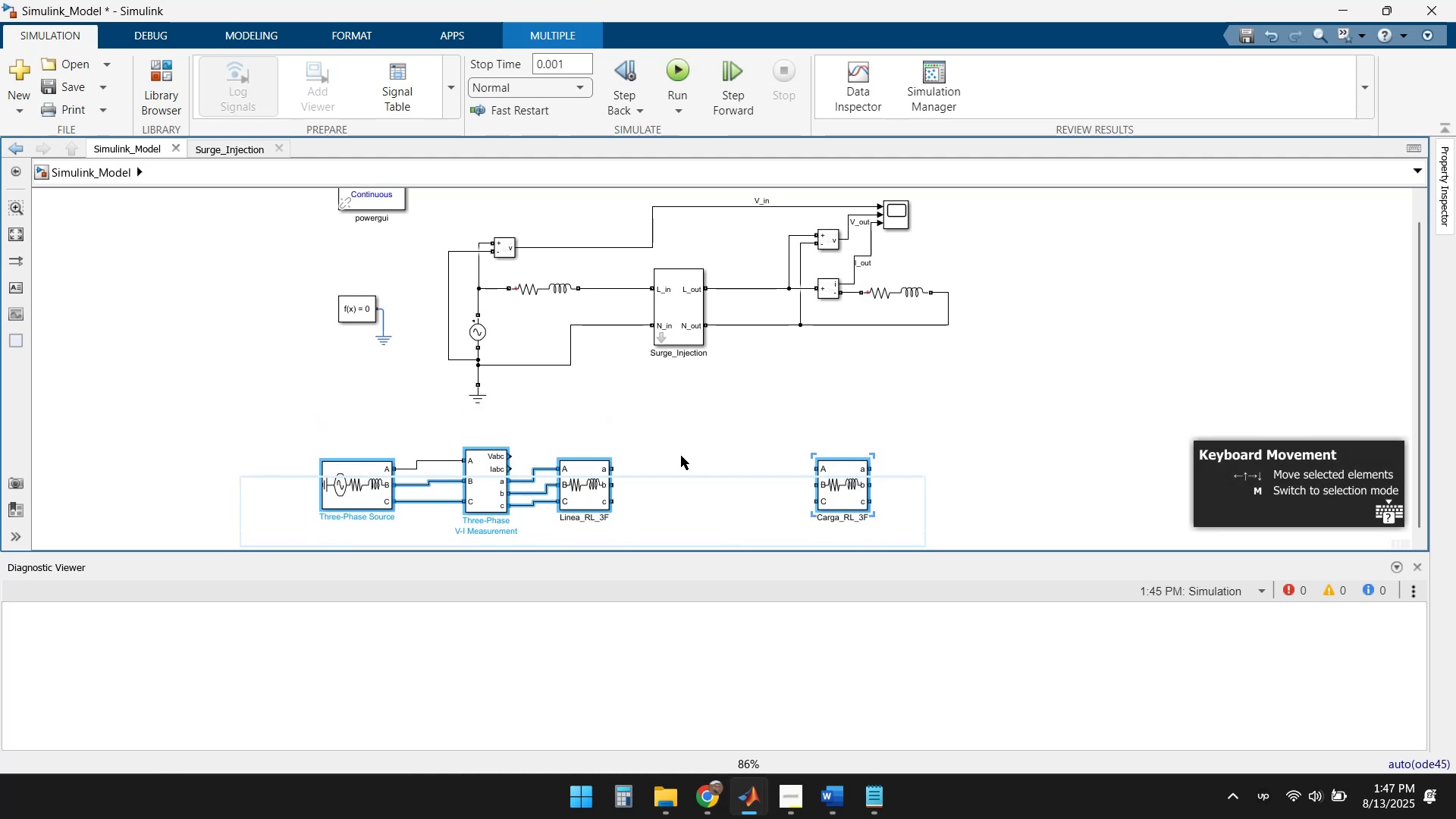 
left_click([986, 360])
 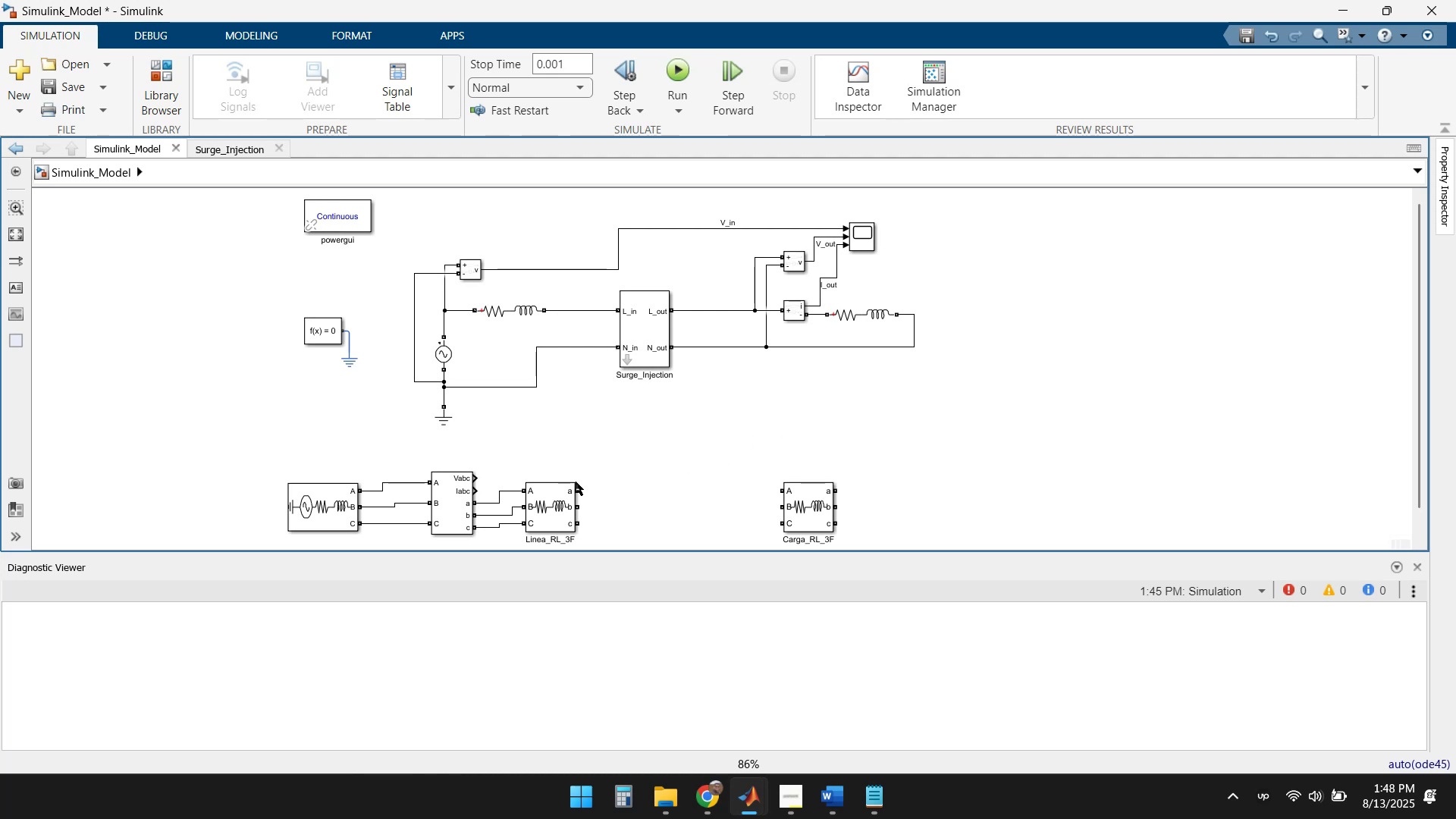 
wait(17.11)
 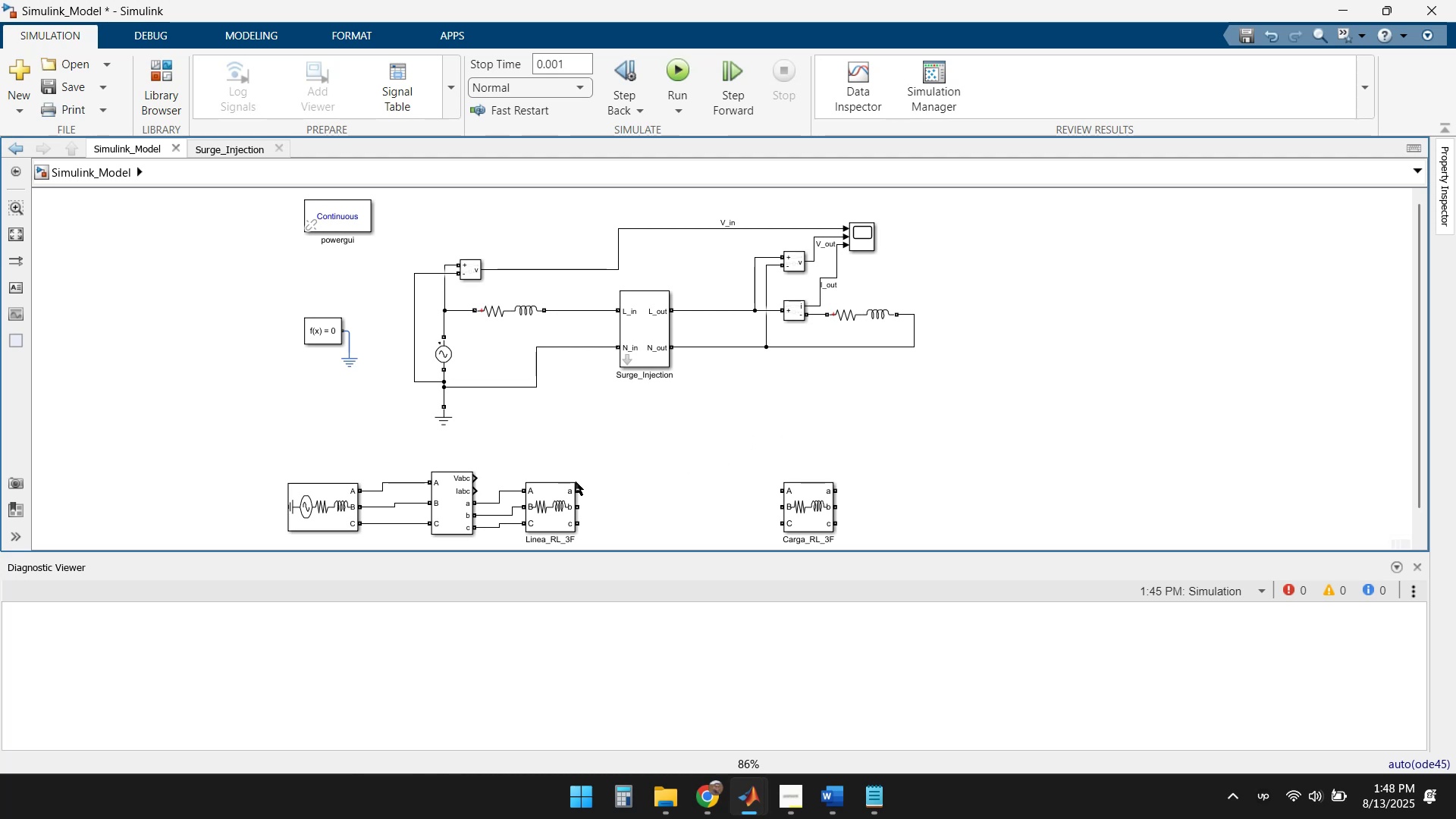 
double_click([676, 438])
 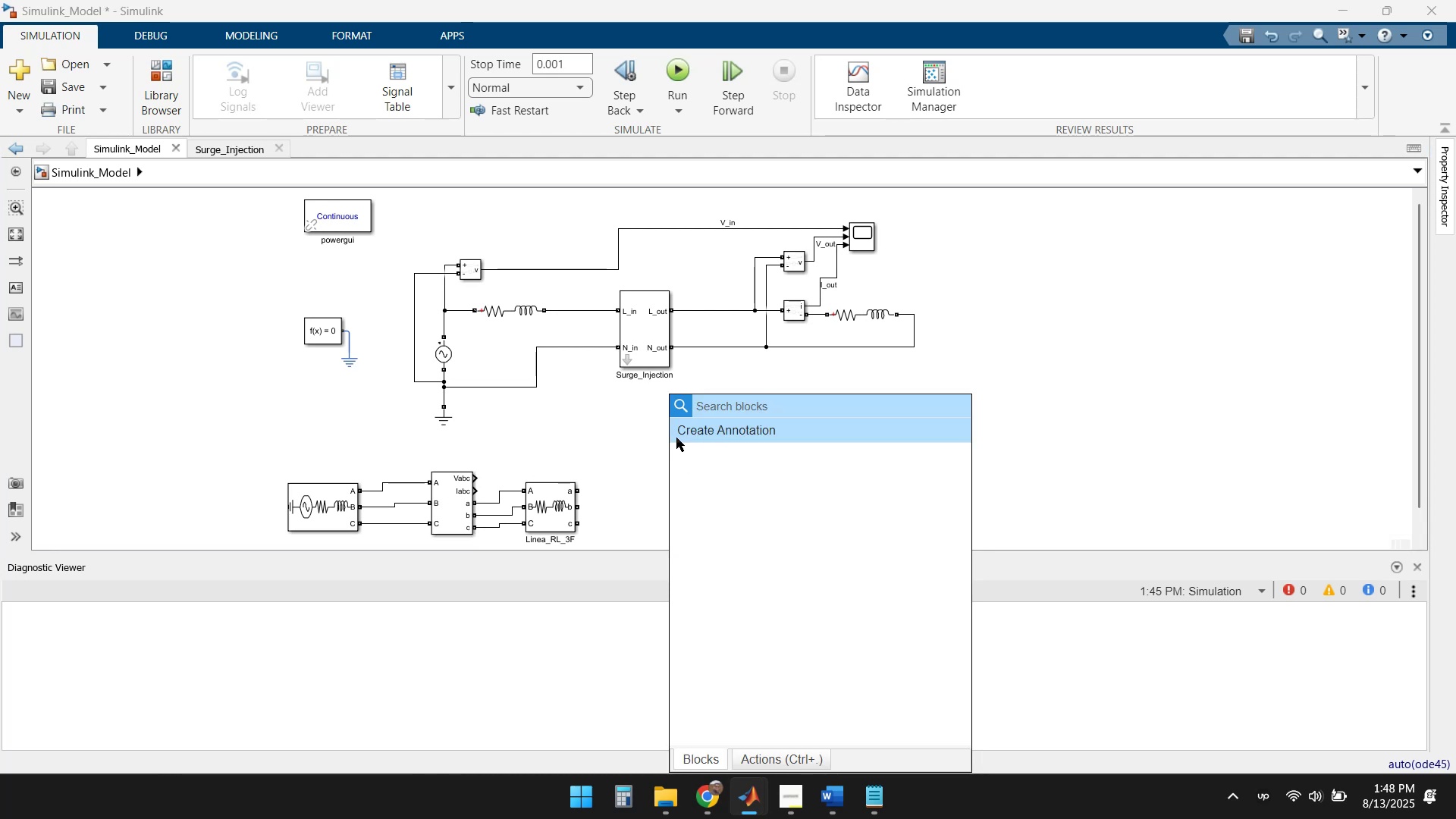 
type(scope)
 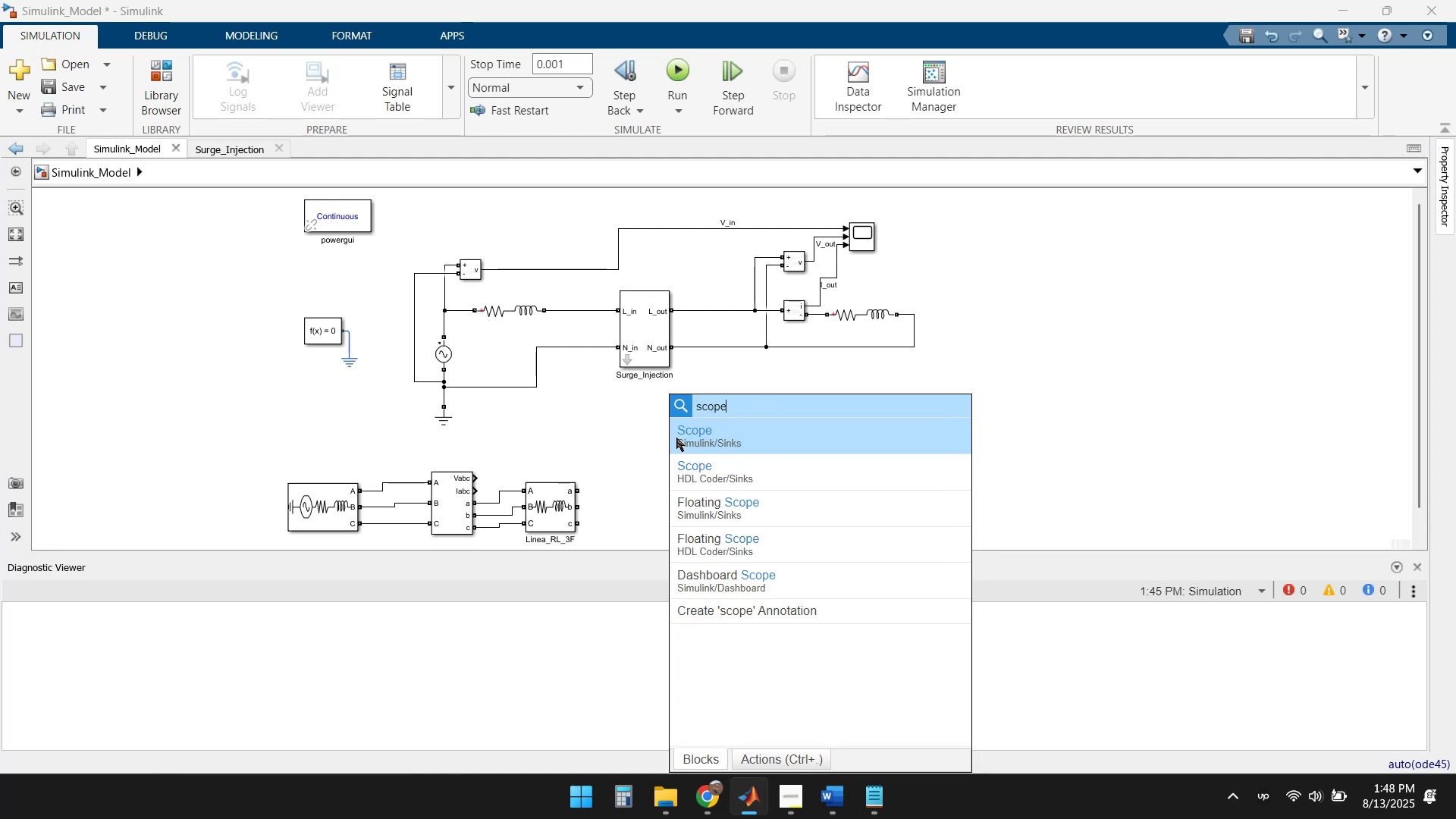 
key(Enter)
 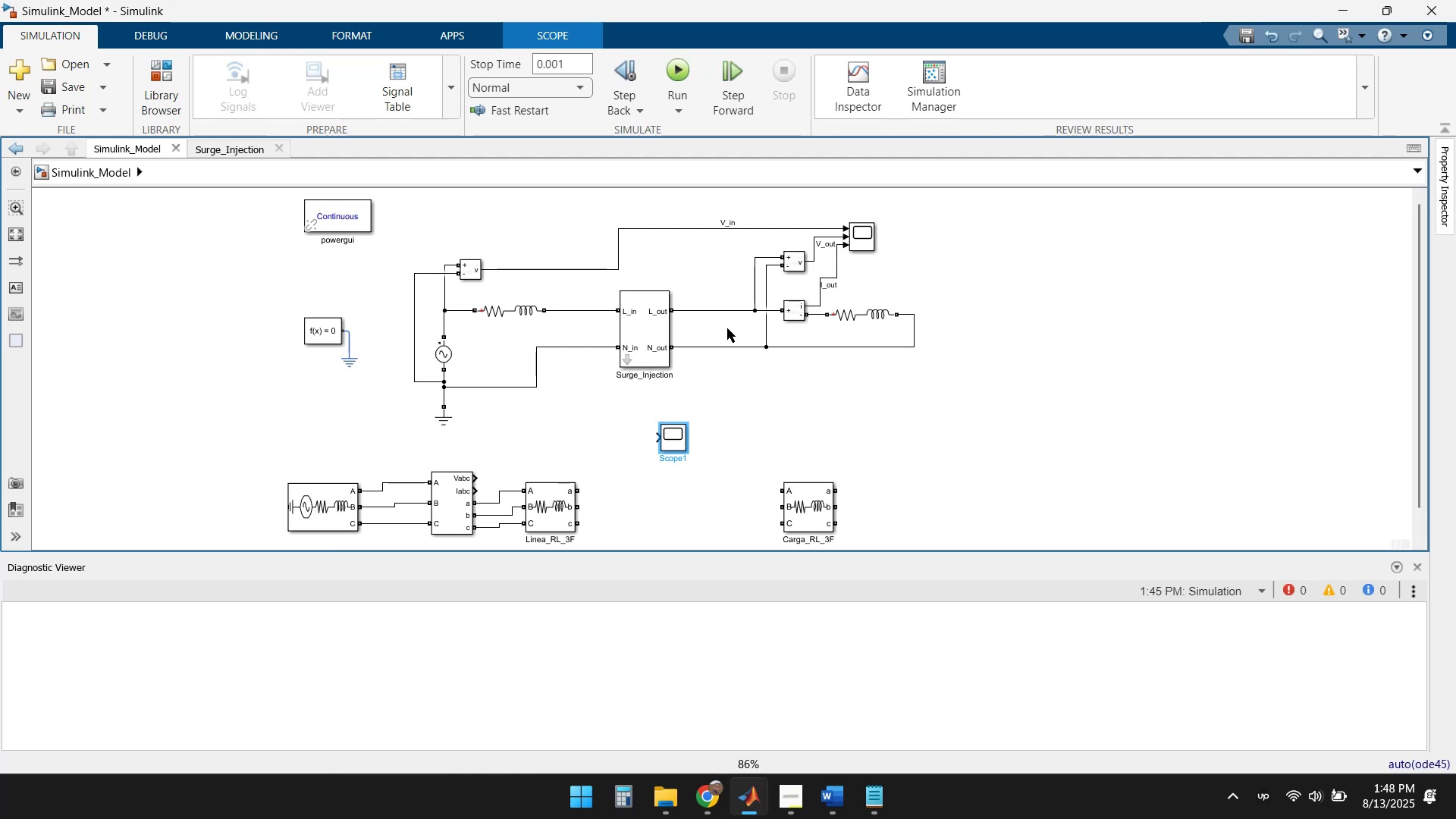 
wait(5.08)
 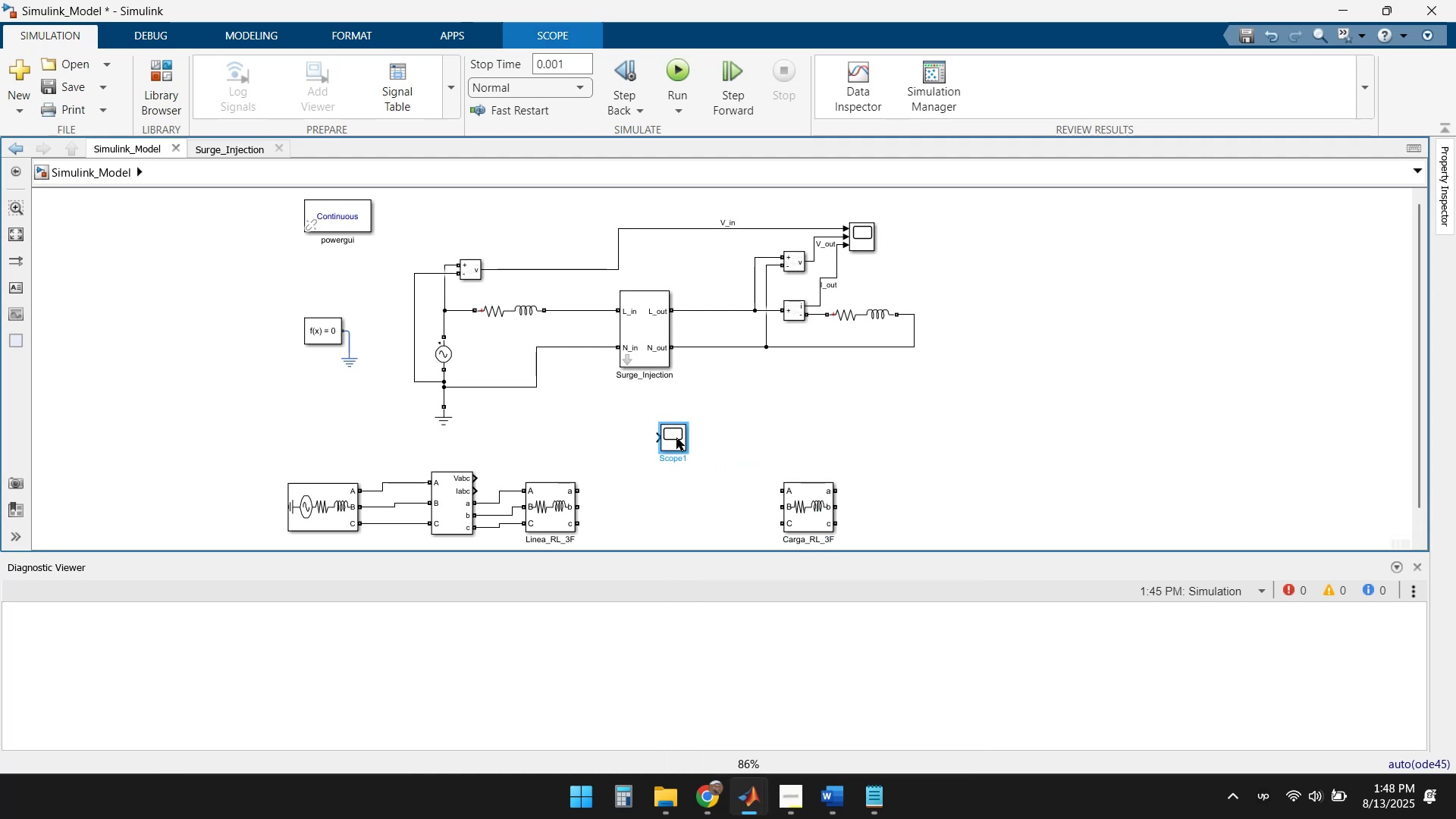 
left_click_drag(start_coordinate=[681, 441], to_coordinate=[534, 435])
 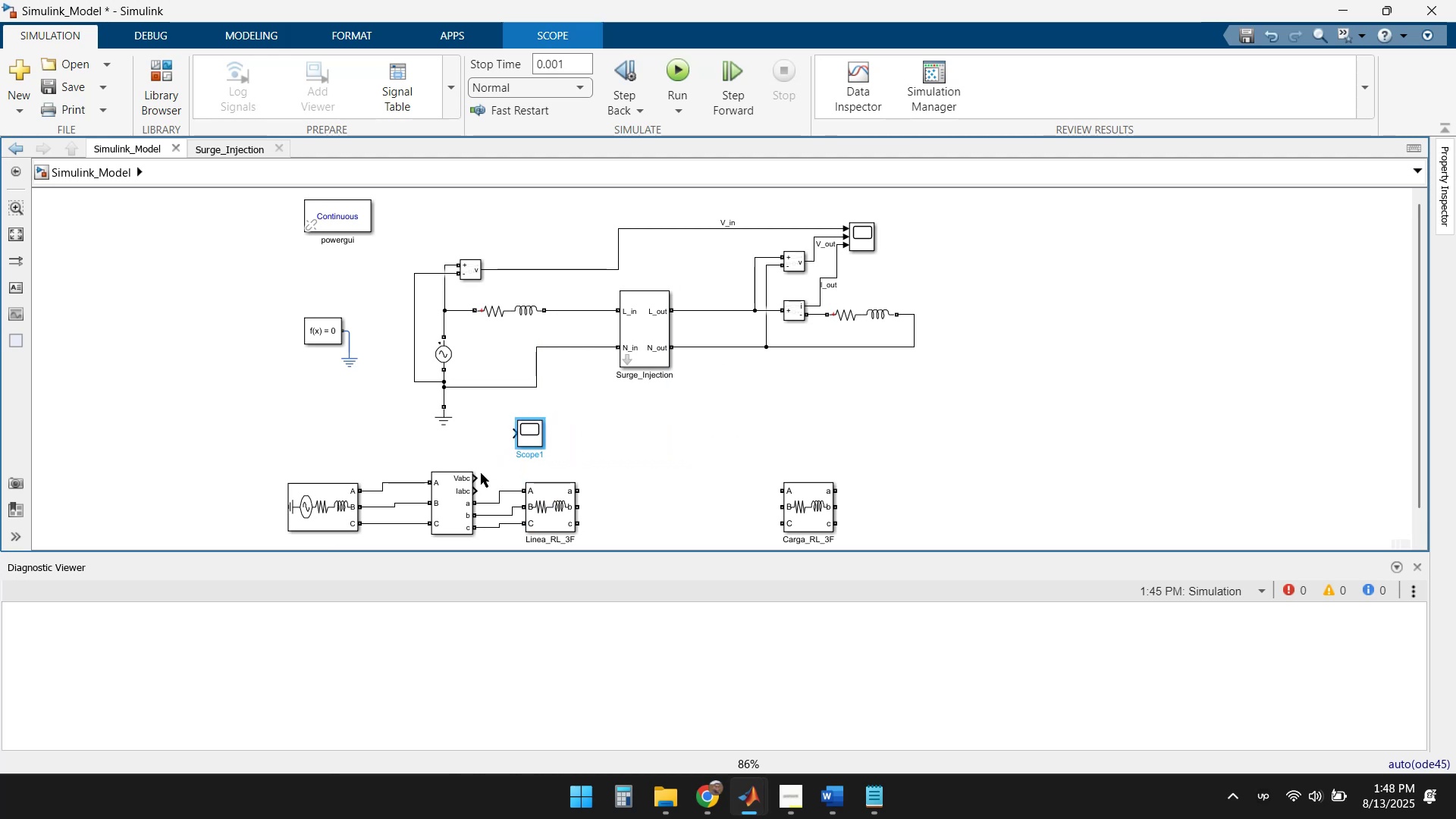 
left_click_drag(start_coordinate=[475, 479], to_coordinate=[513, 435])
 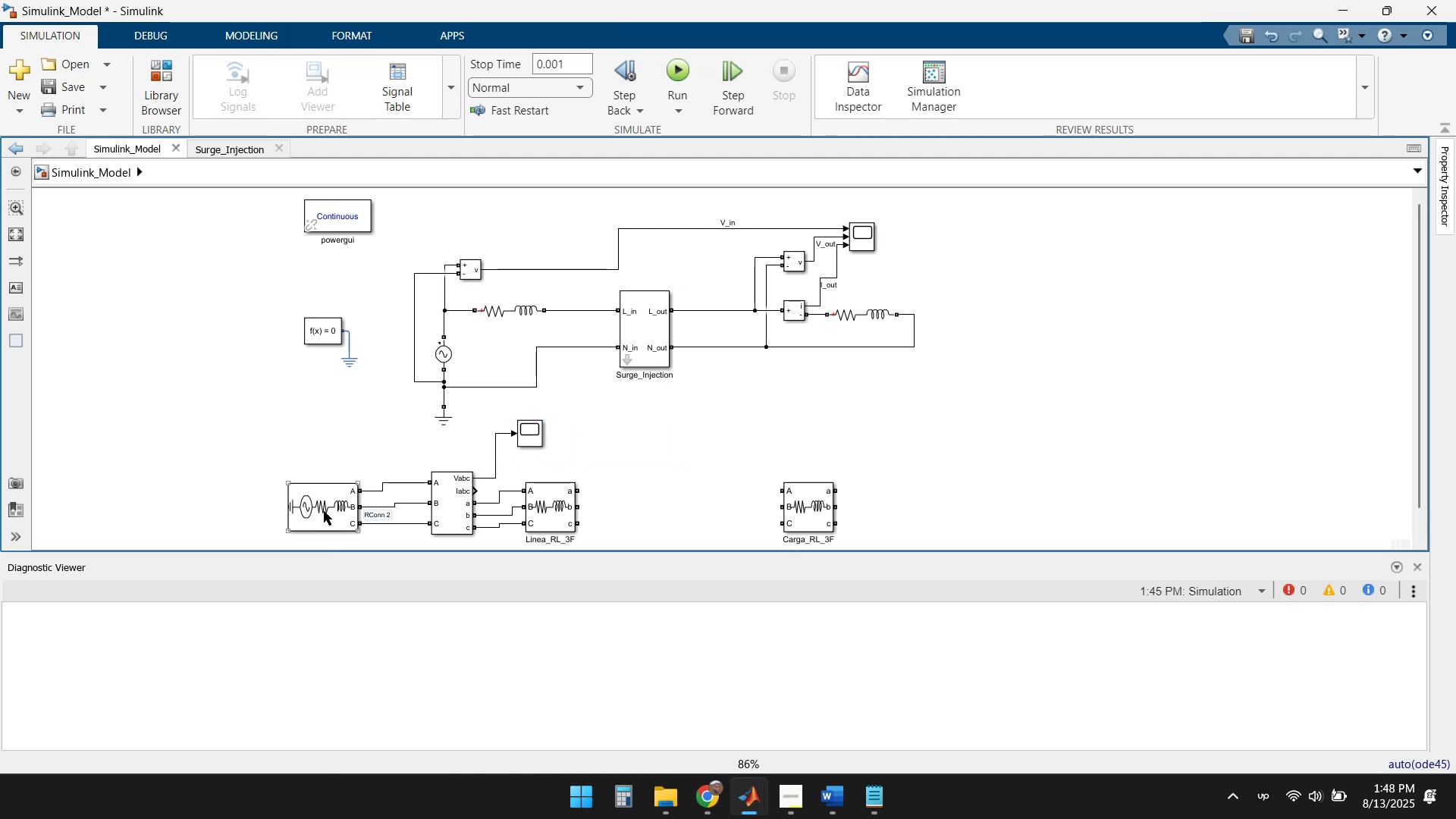 
double_click([324, 511])
 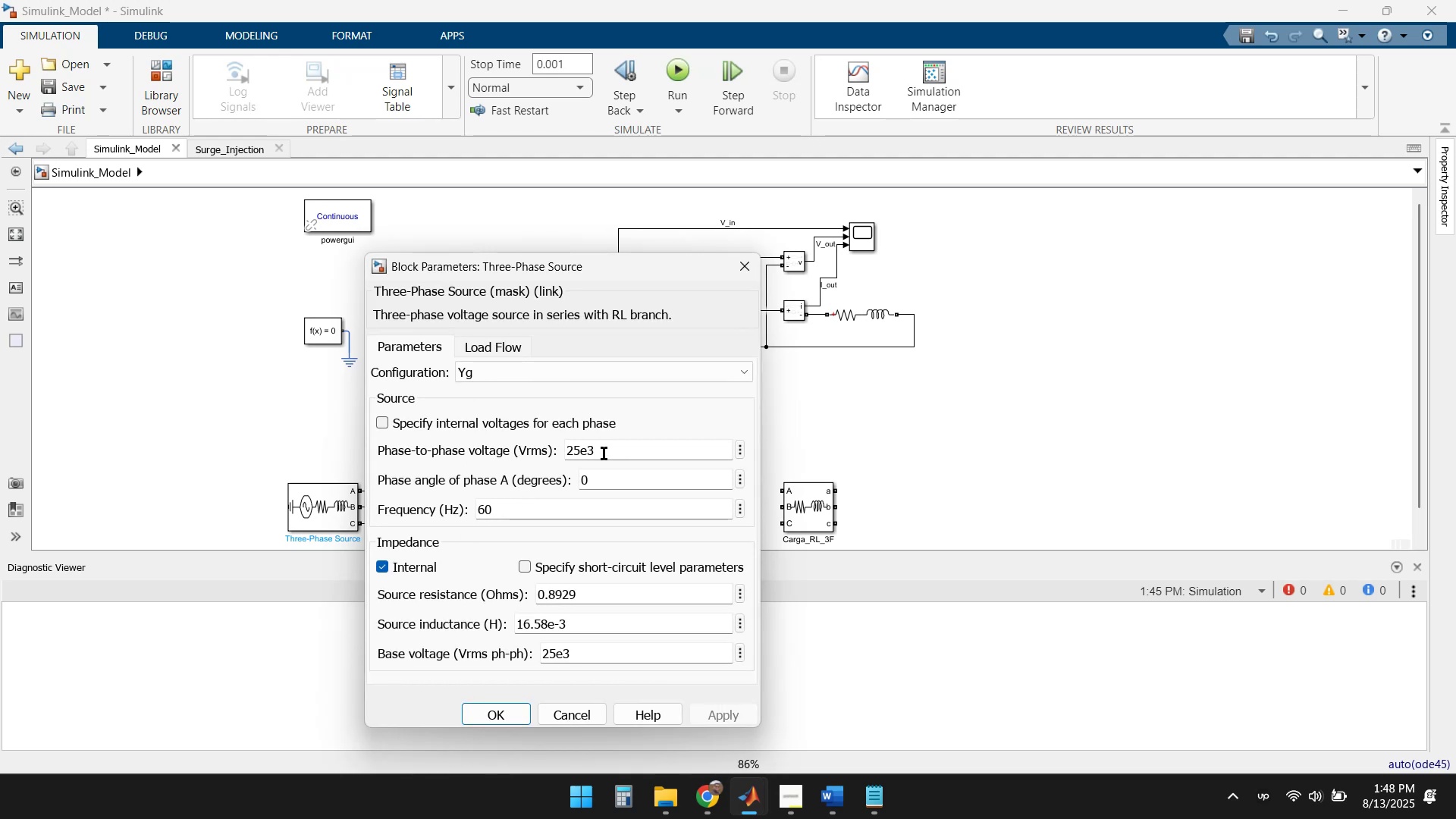 
wait(7.62)
 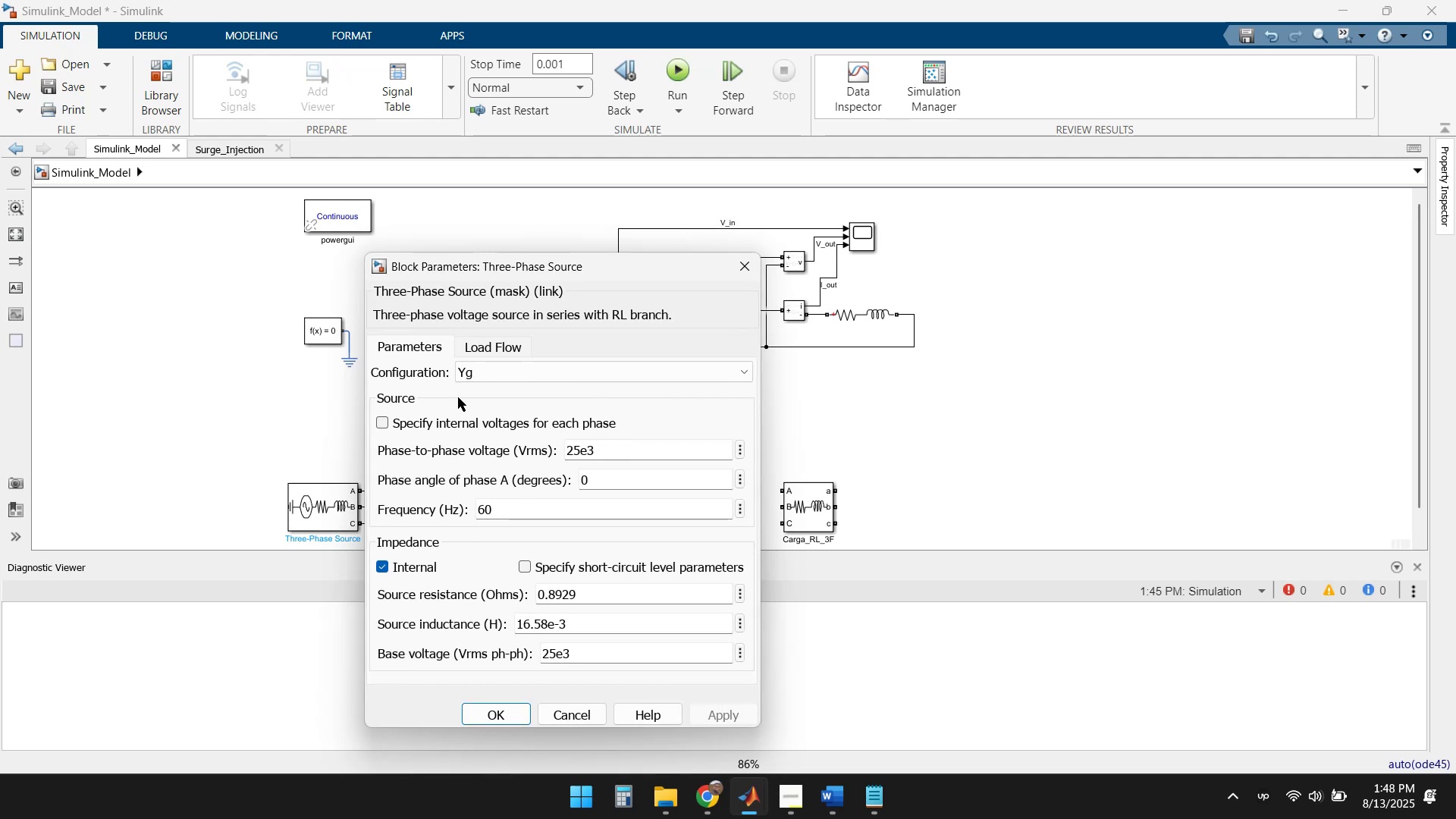 
double_click([580, 450])
 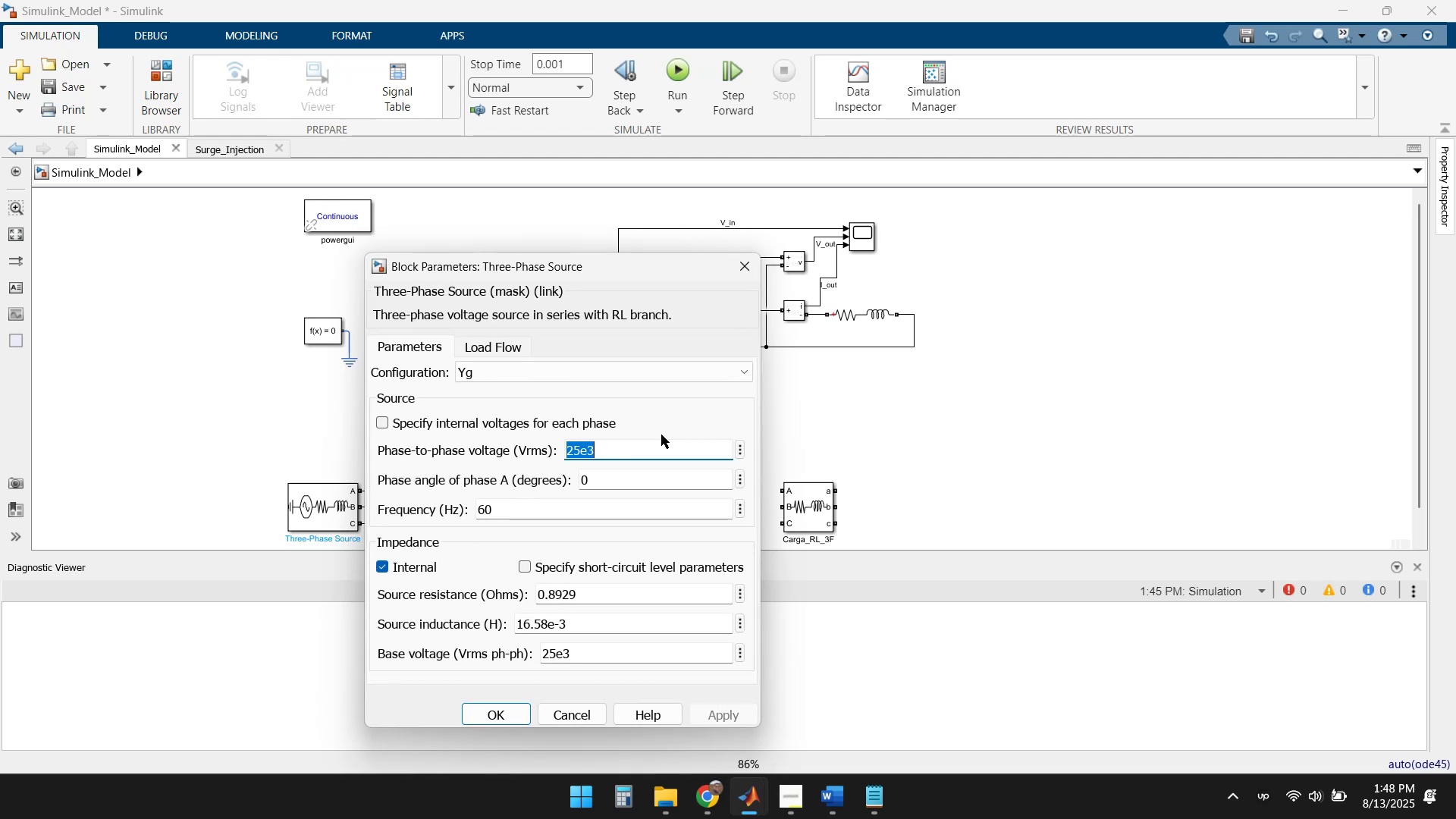 
left_click([633, 454])
 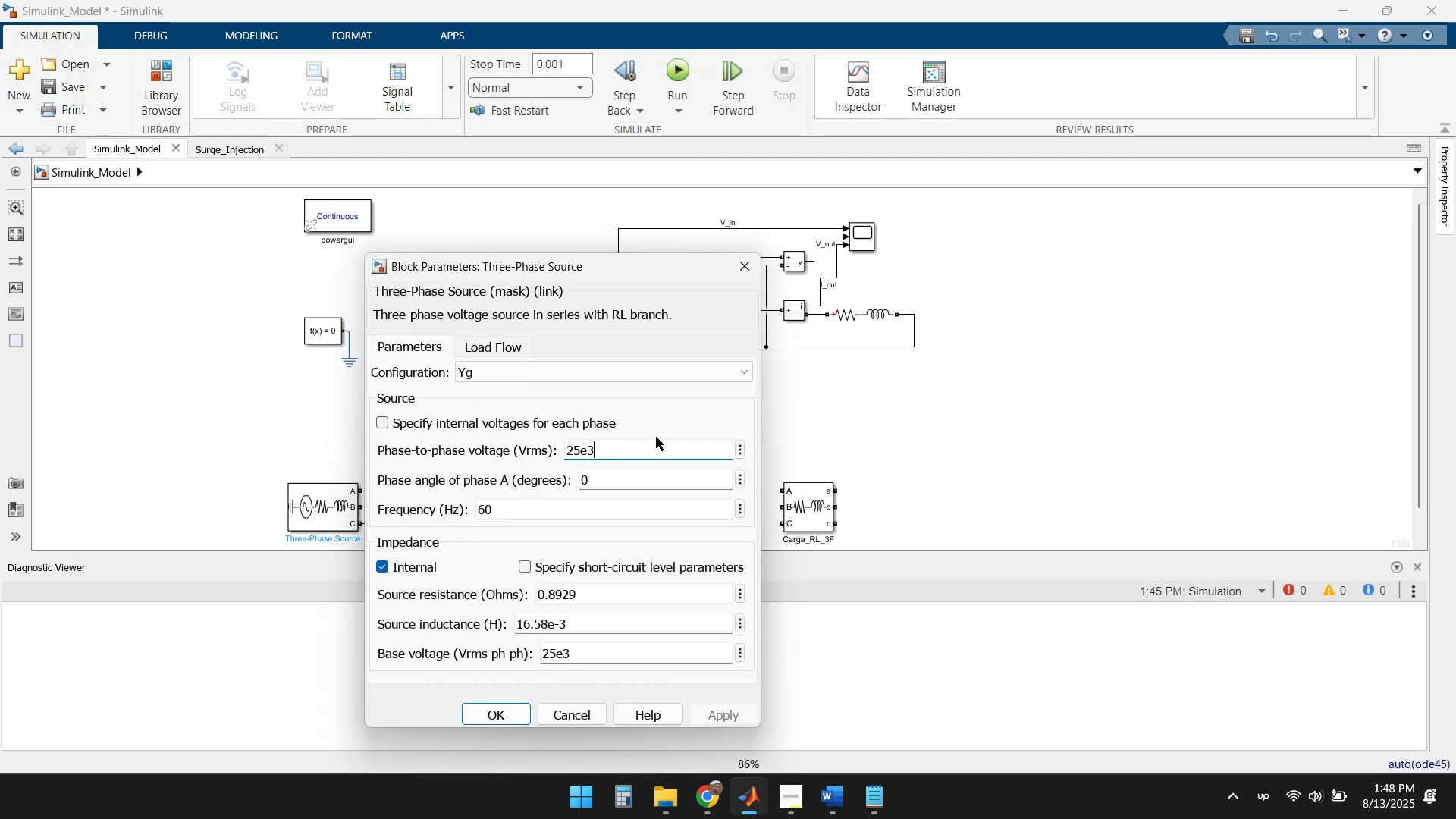 
key(Home)
 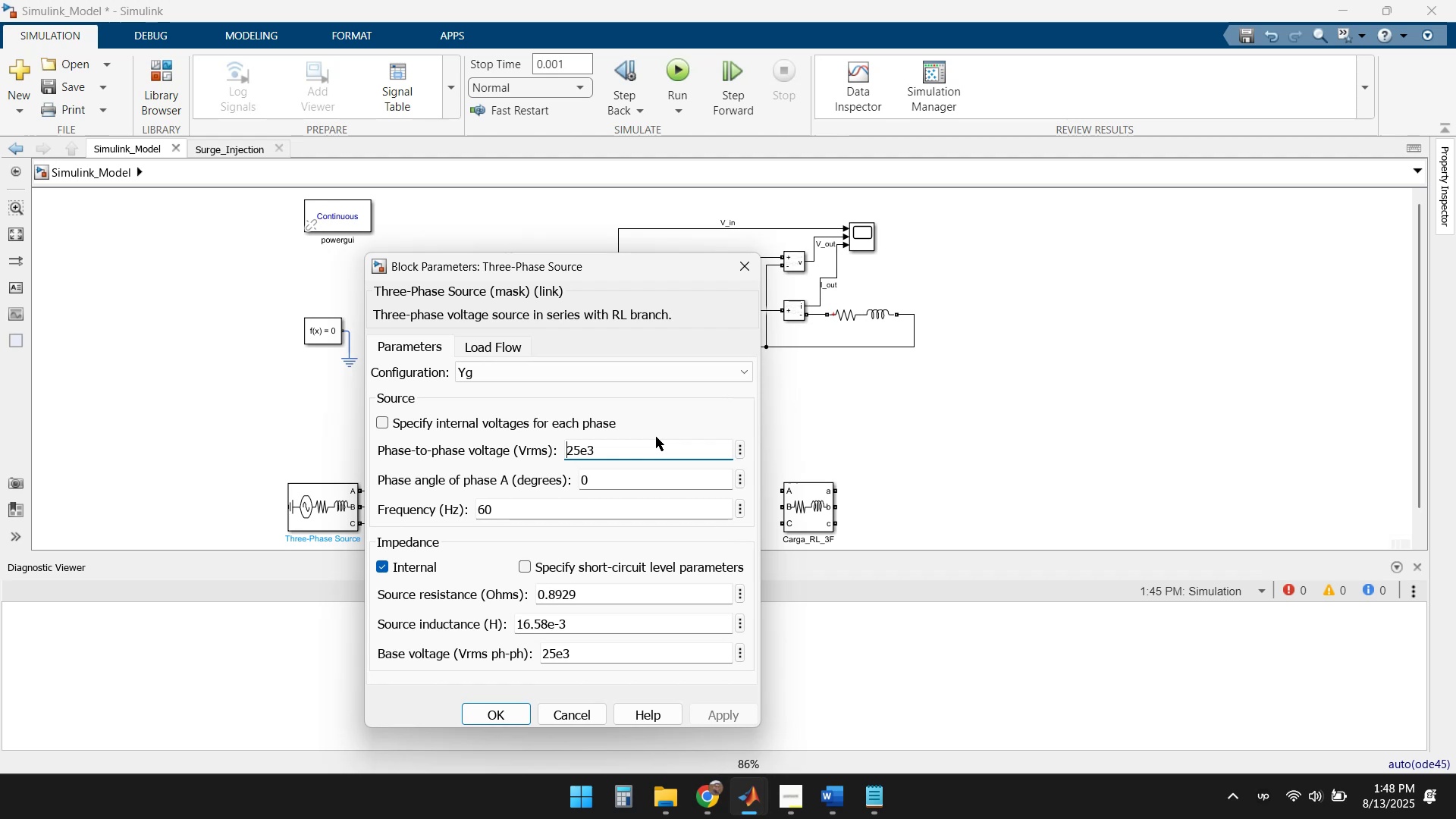 
key(Delete)
 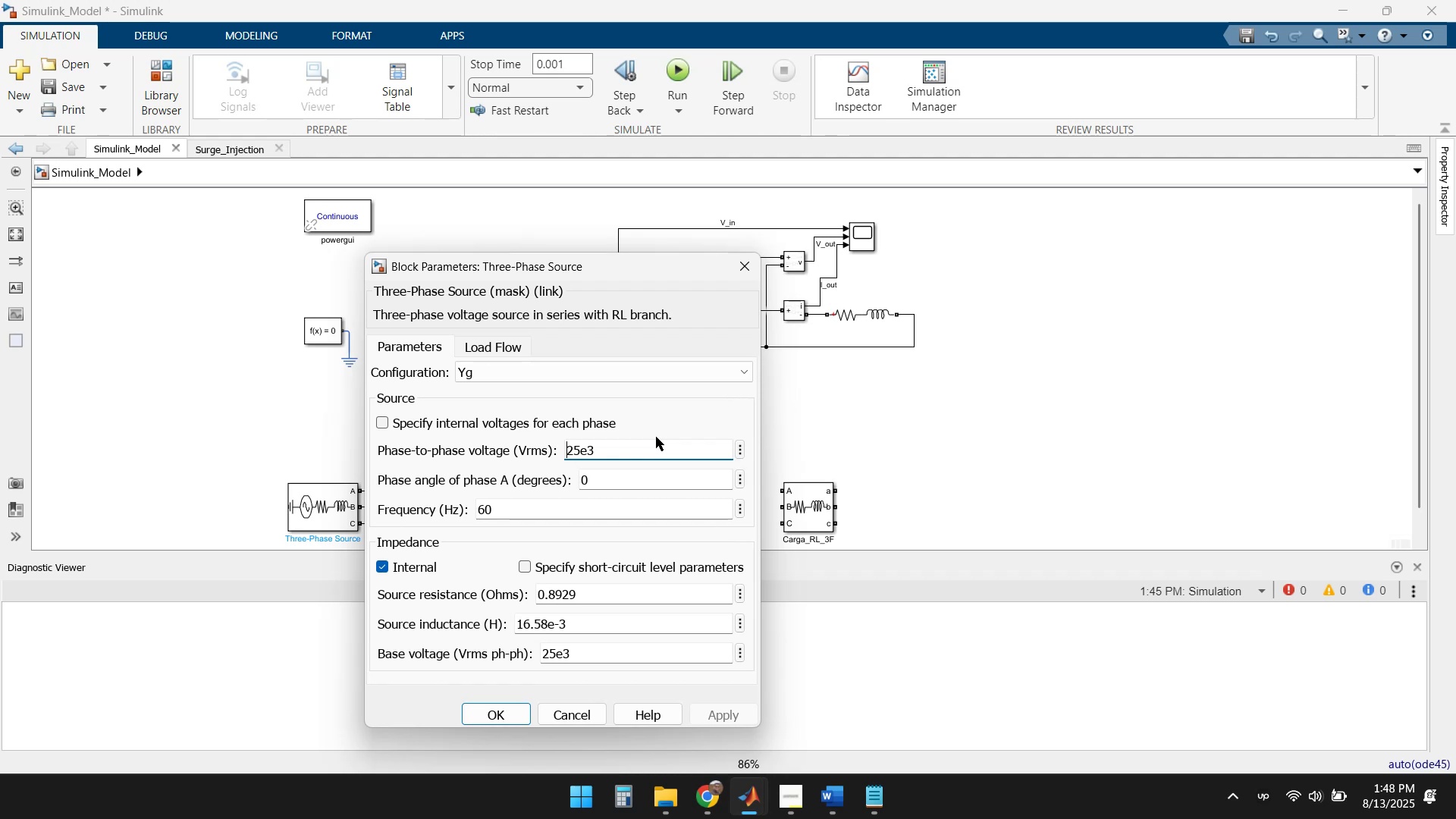 
key(Delete)
 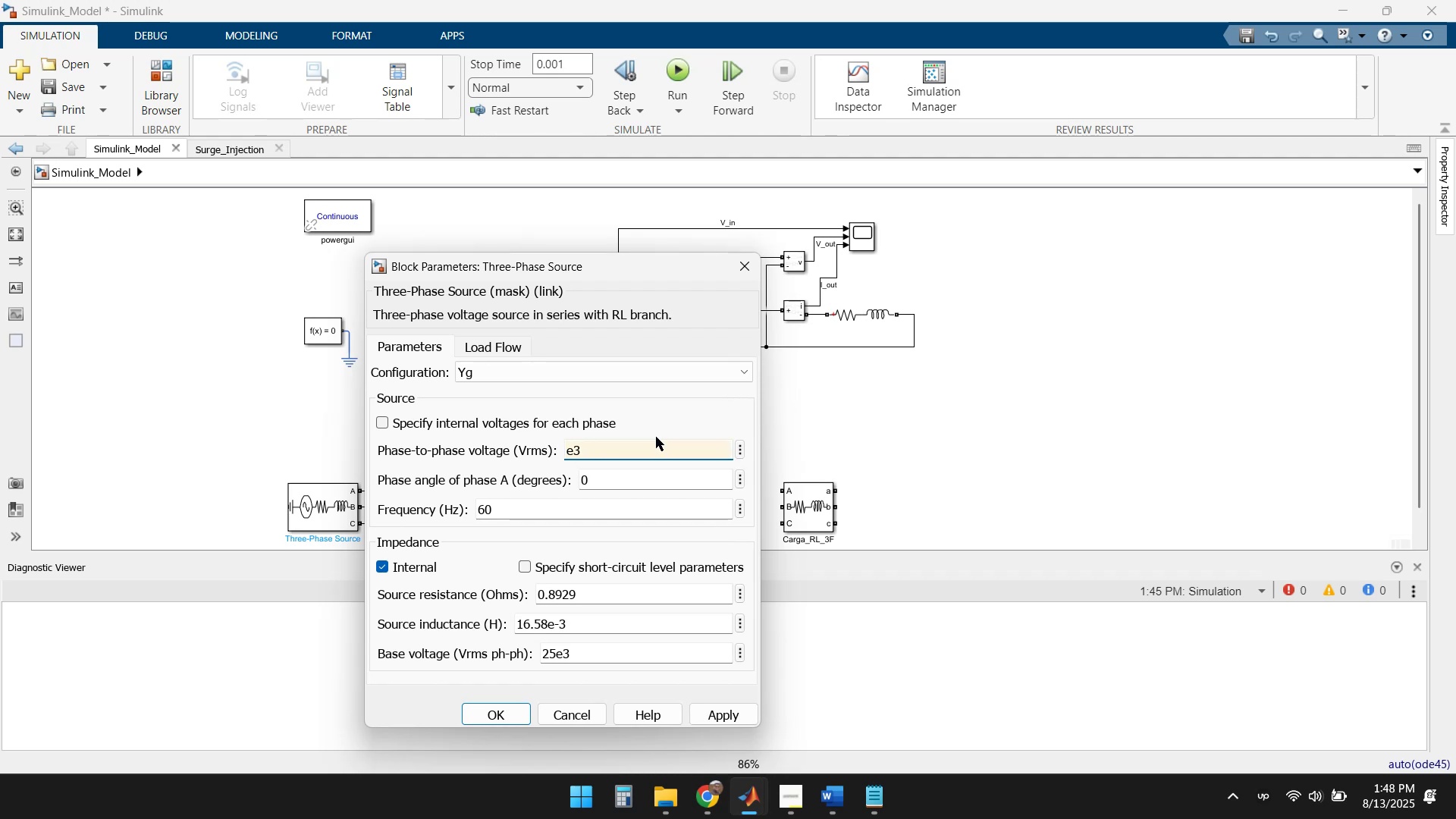 
key(Delete)
 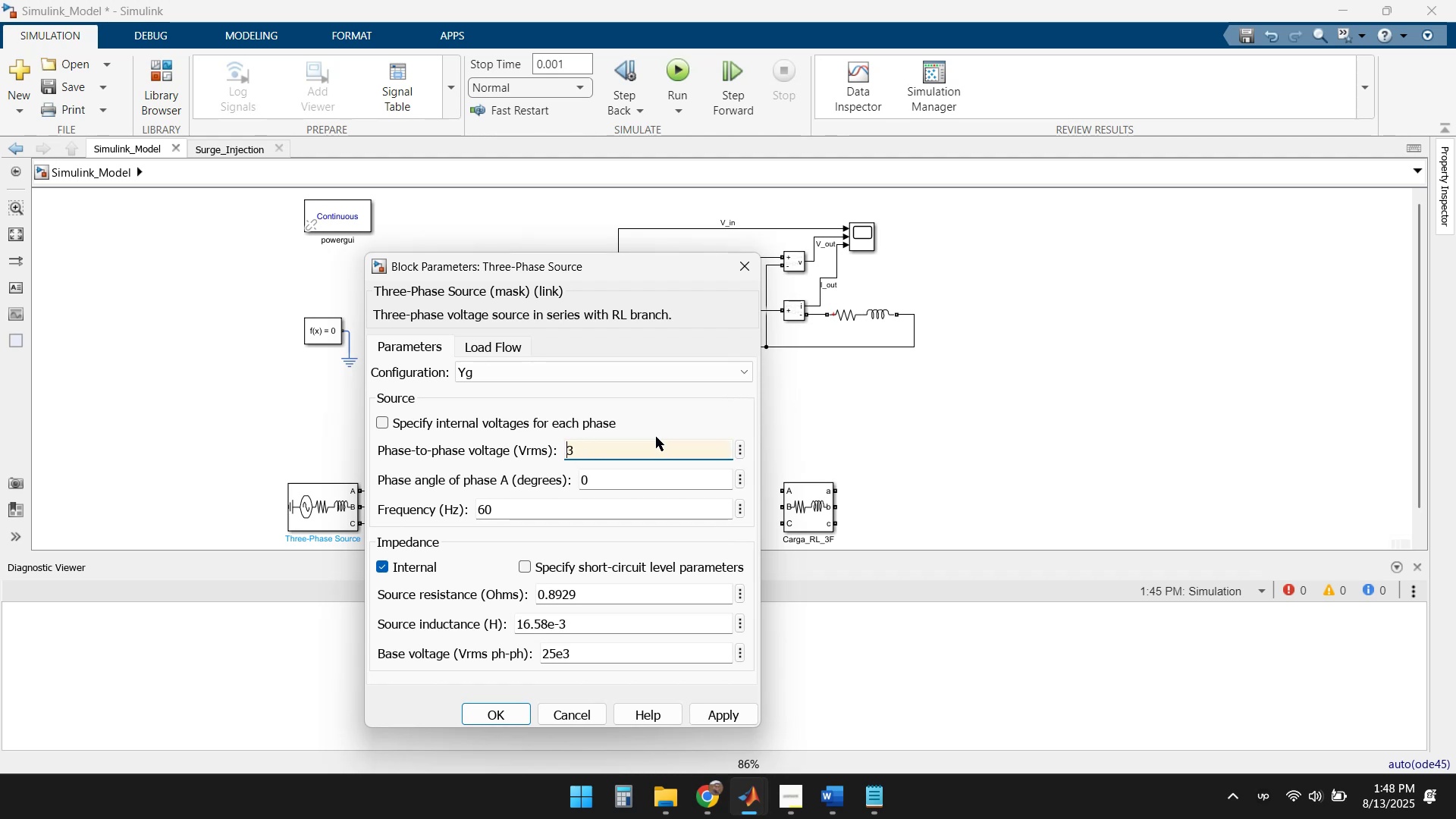 
key(Delete)
 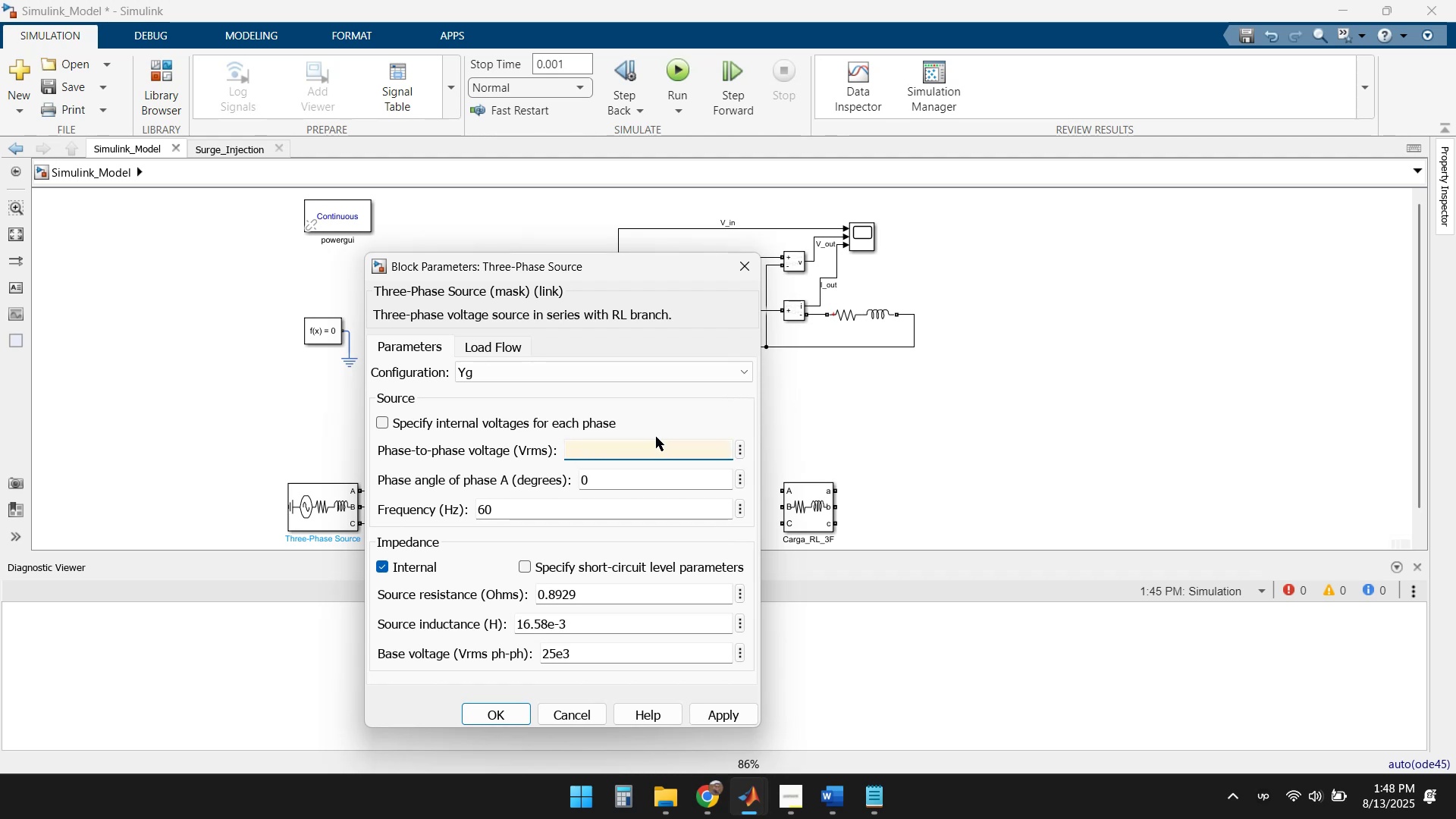 
key(Shift+V)
 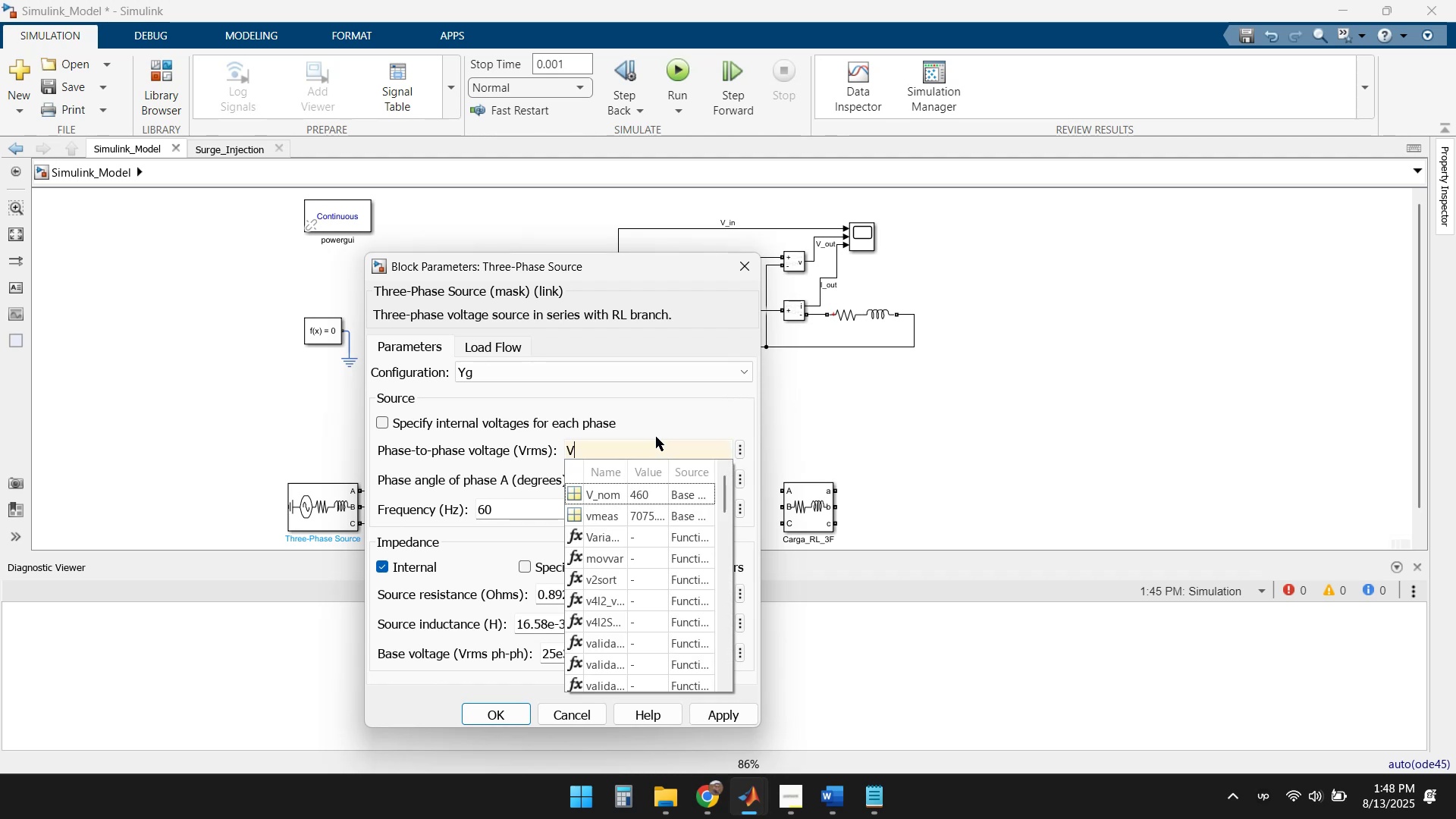 
key(Shift+ShiftLeft)
 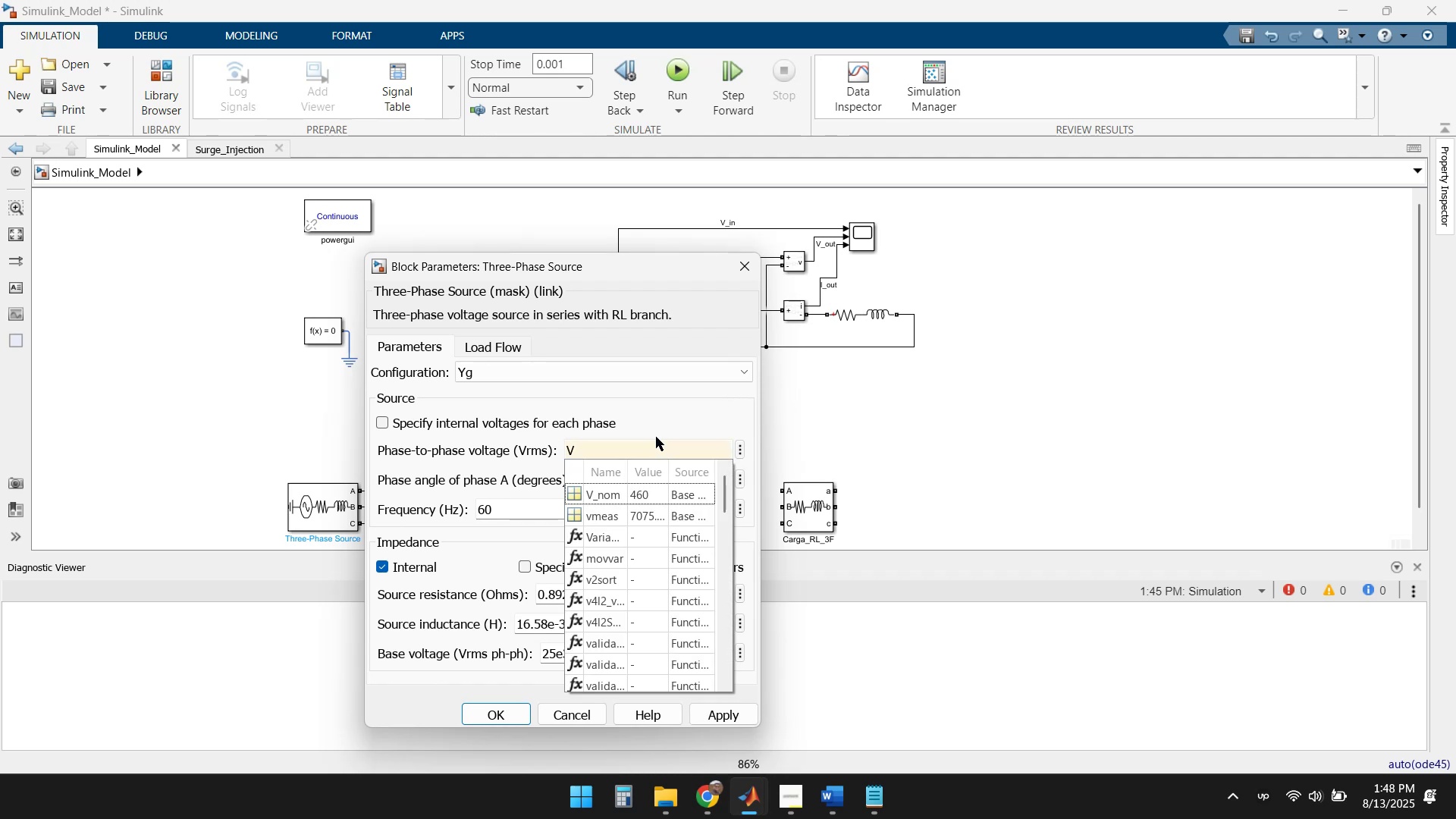 
key(Shift+Minus)
 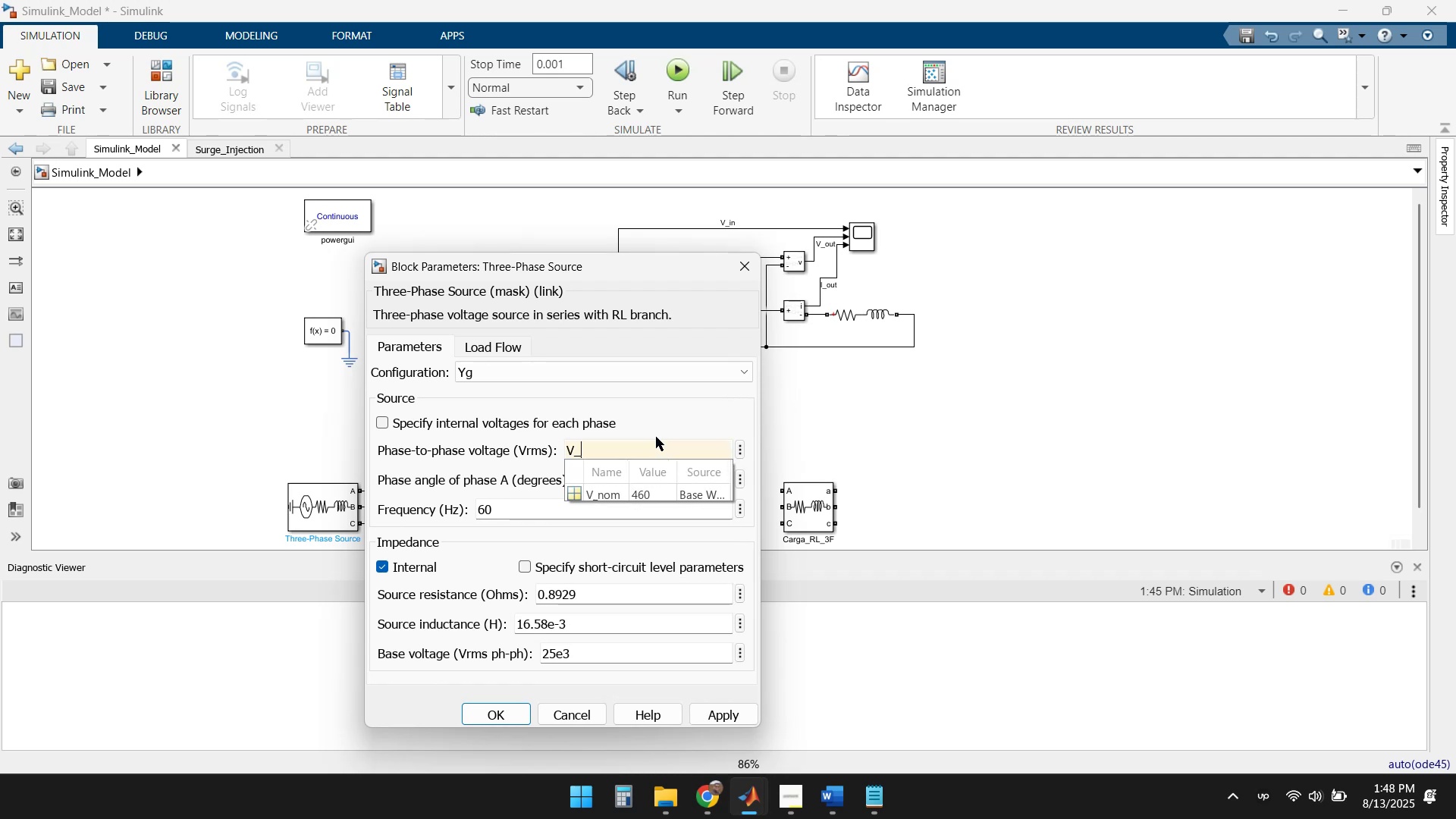 
key(R)
 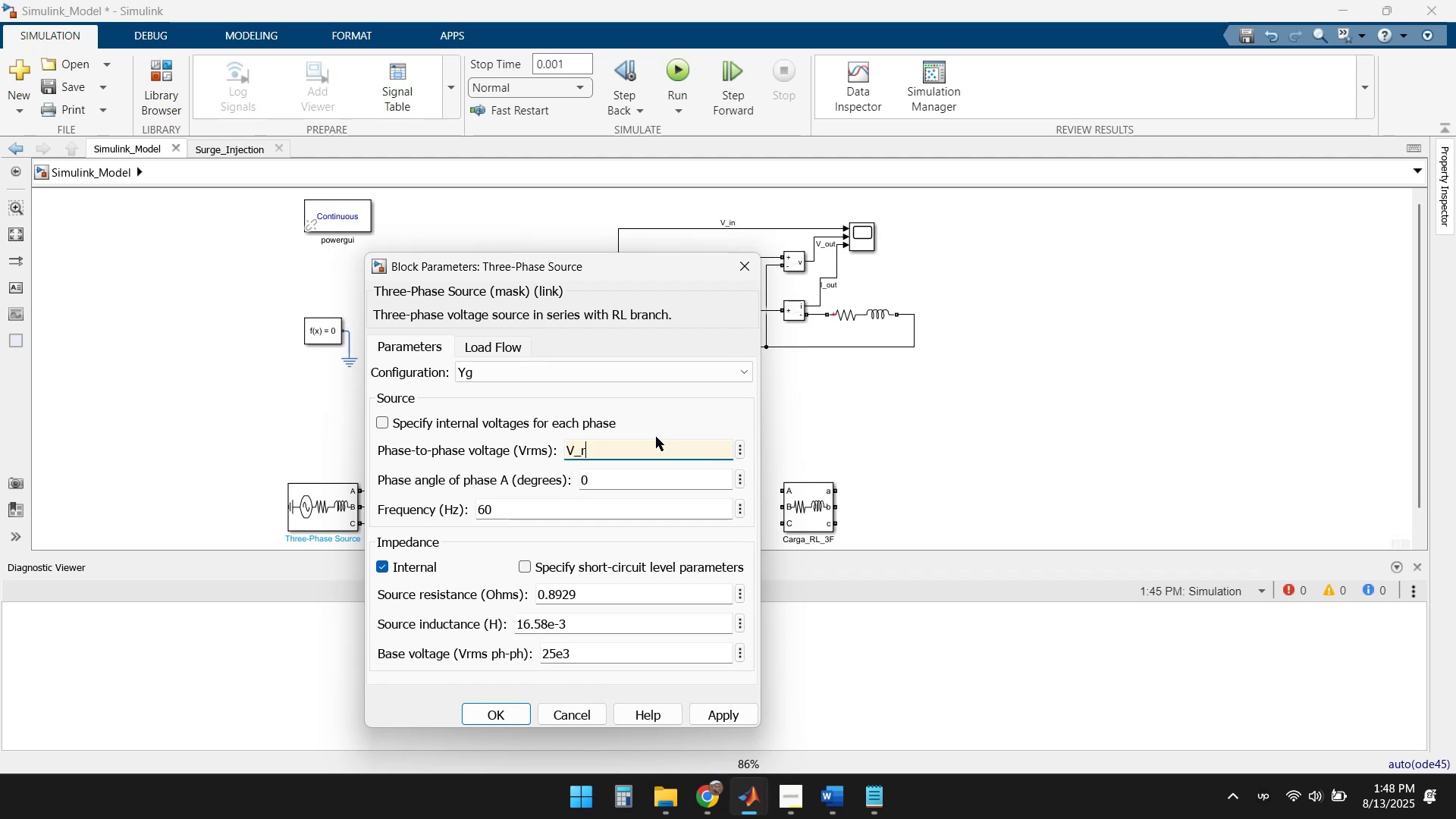 
key(Backspace)
 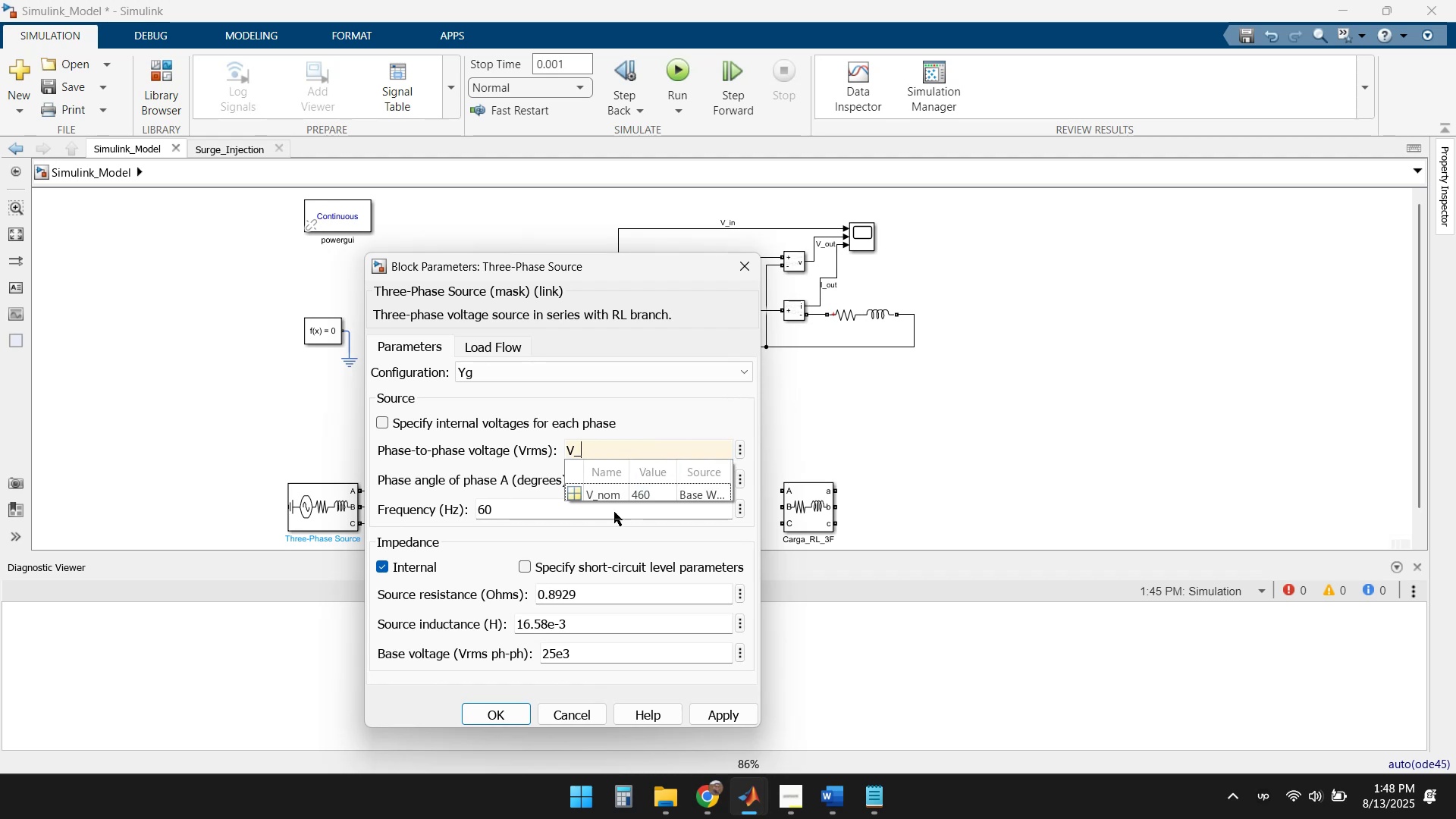 
left_click([604, 491])
 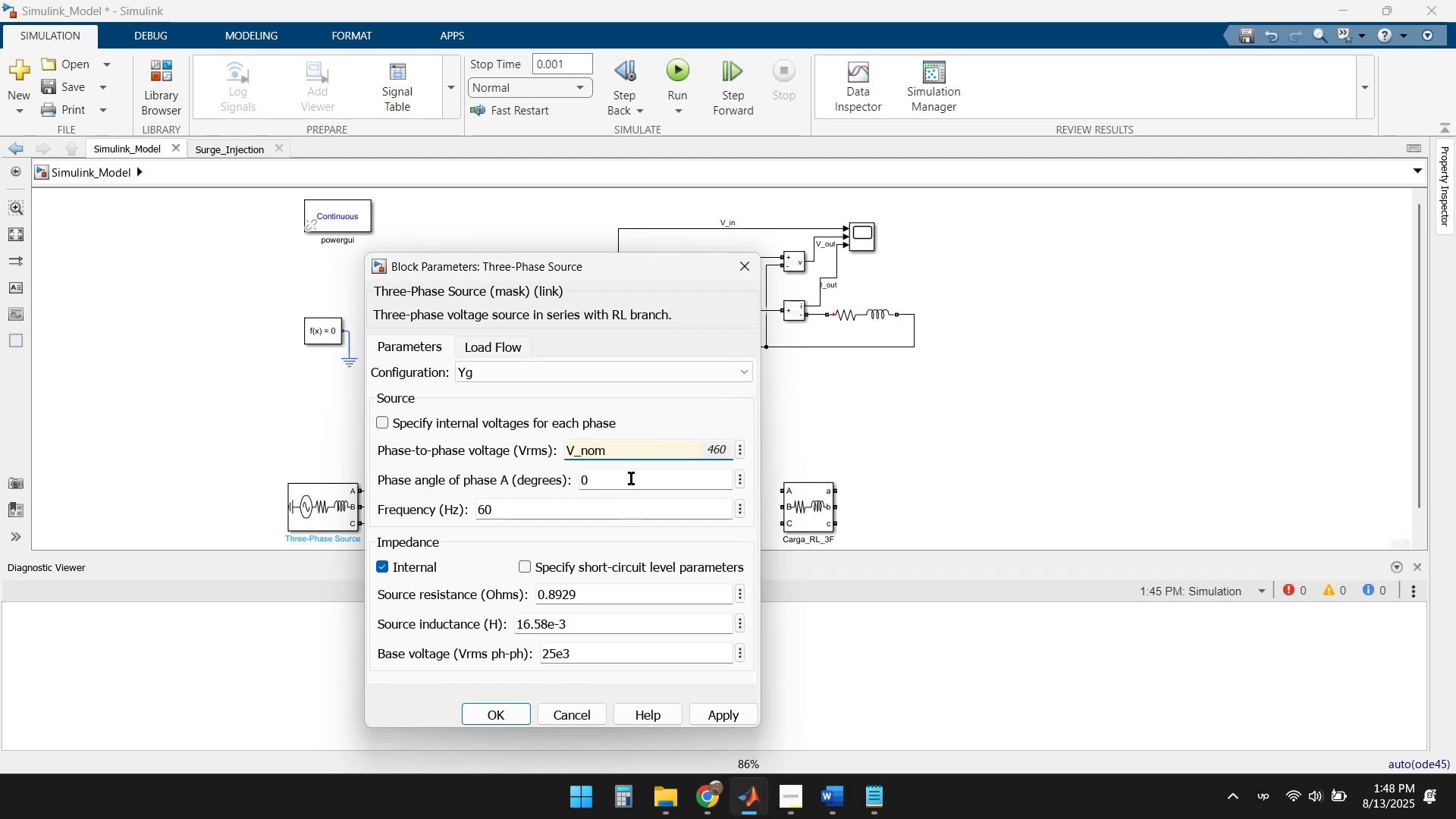 
left_click([542, 505])
 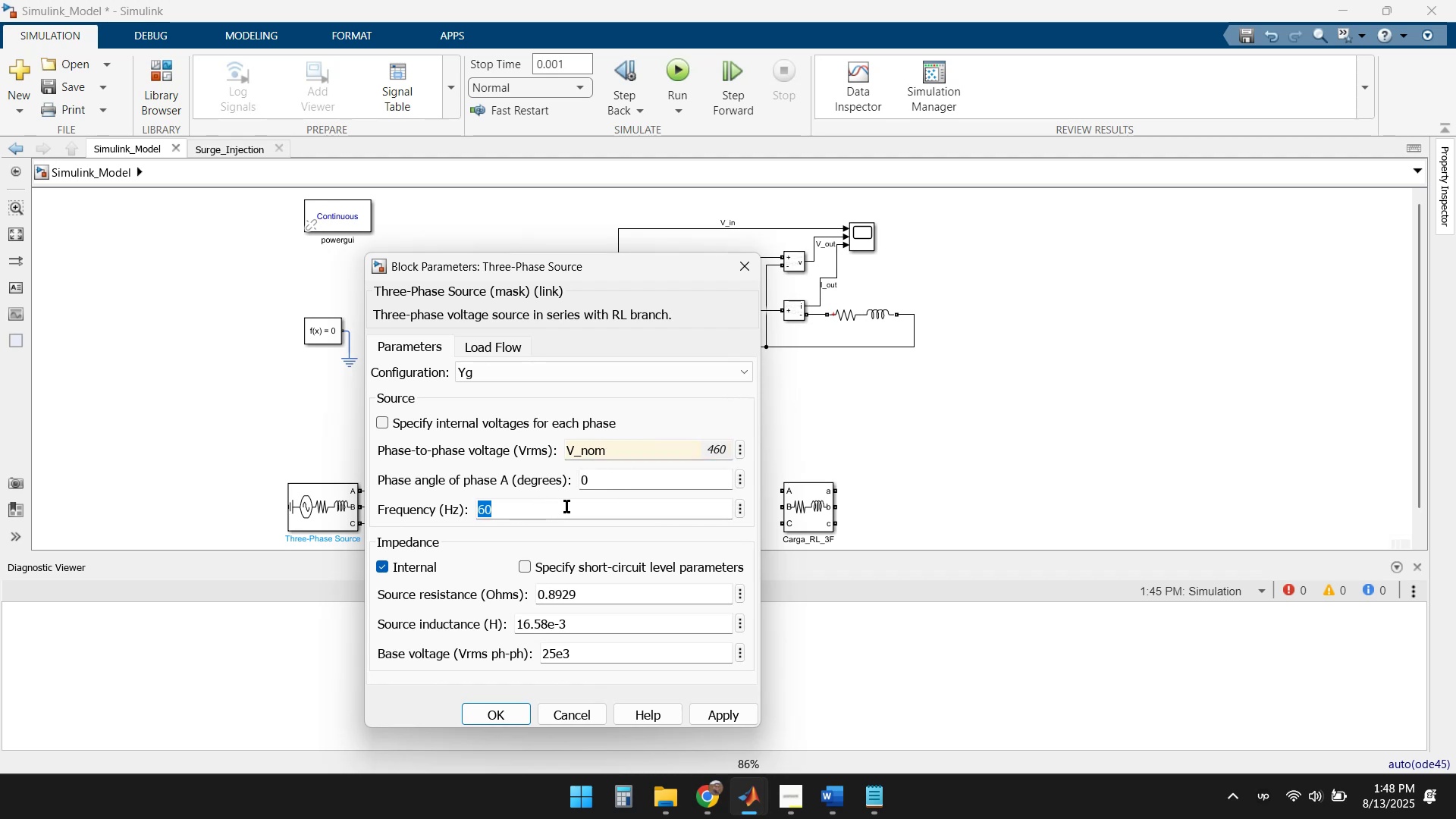 
key(F)
 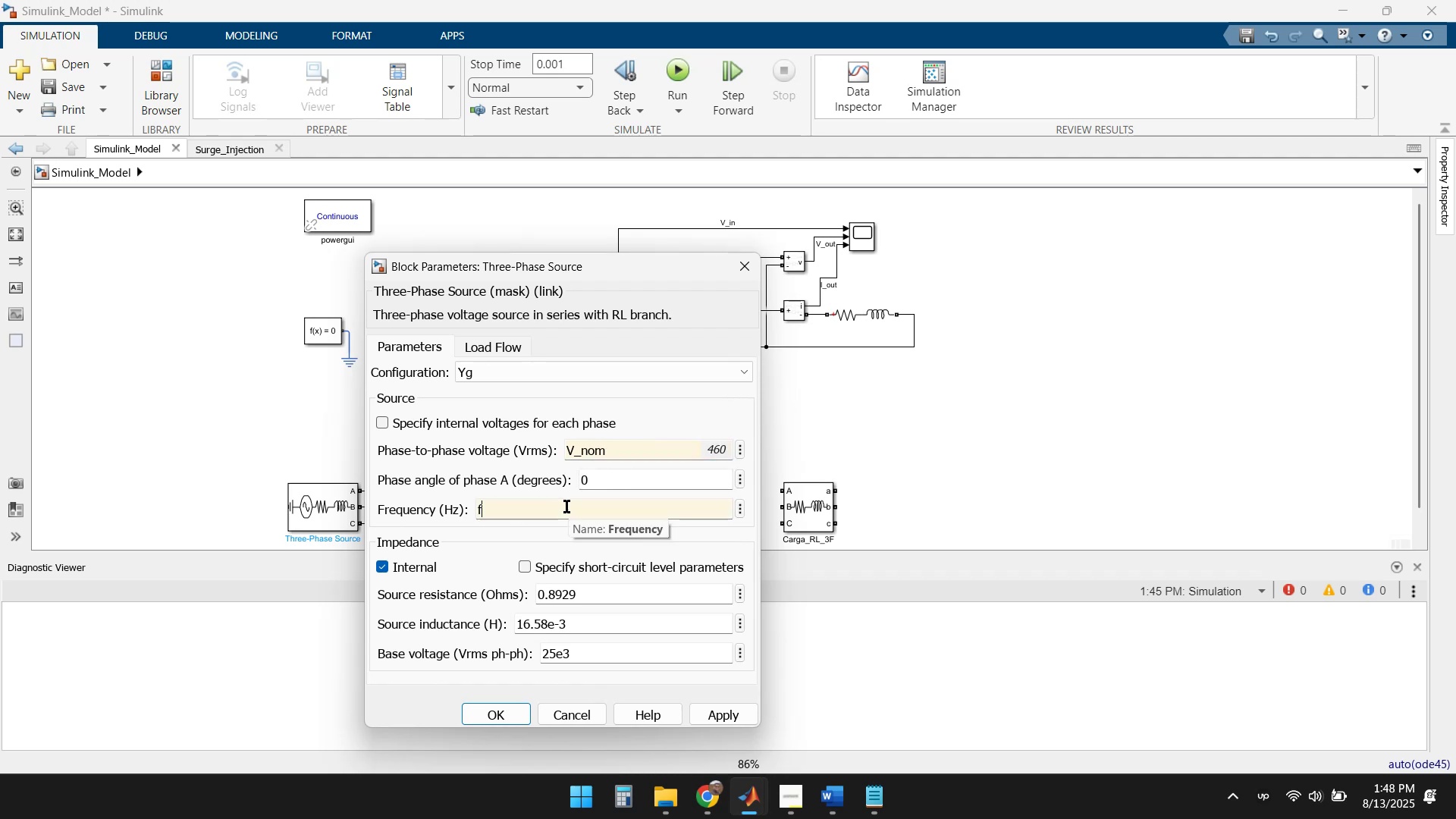 
key(Shift+ShiftLeft)
 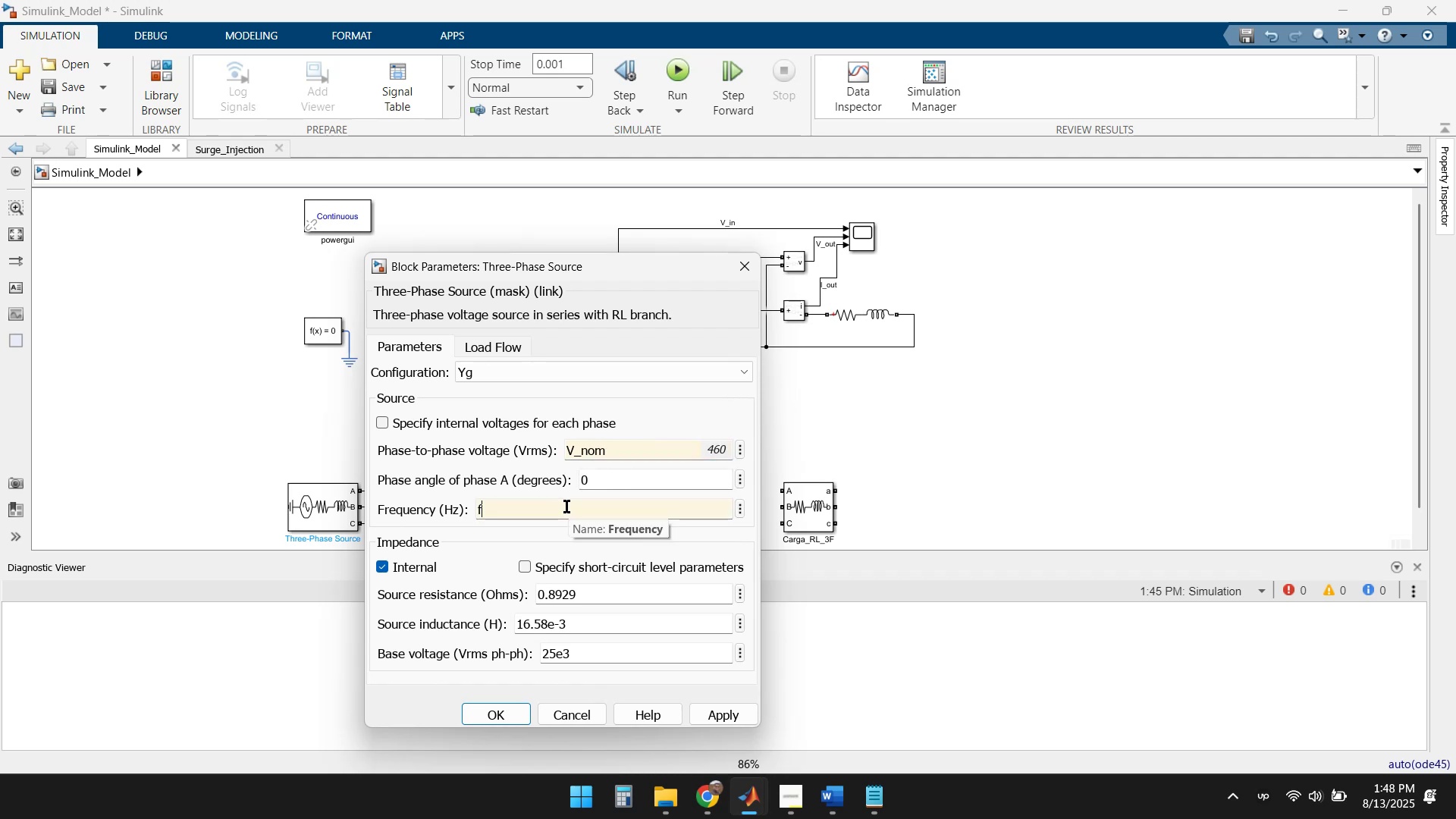 
key(Shift+Minus)
 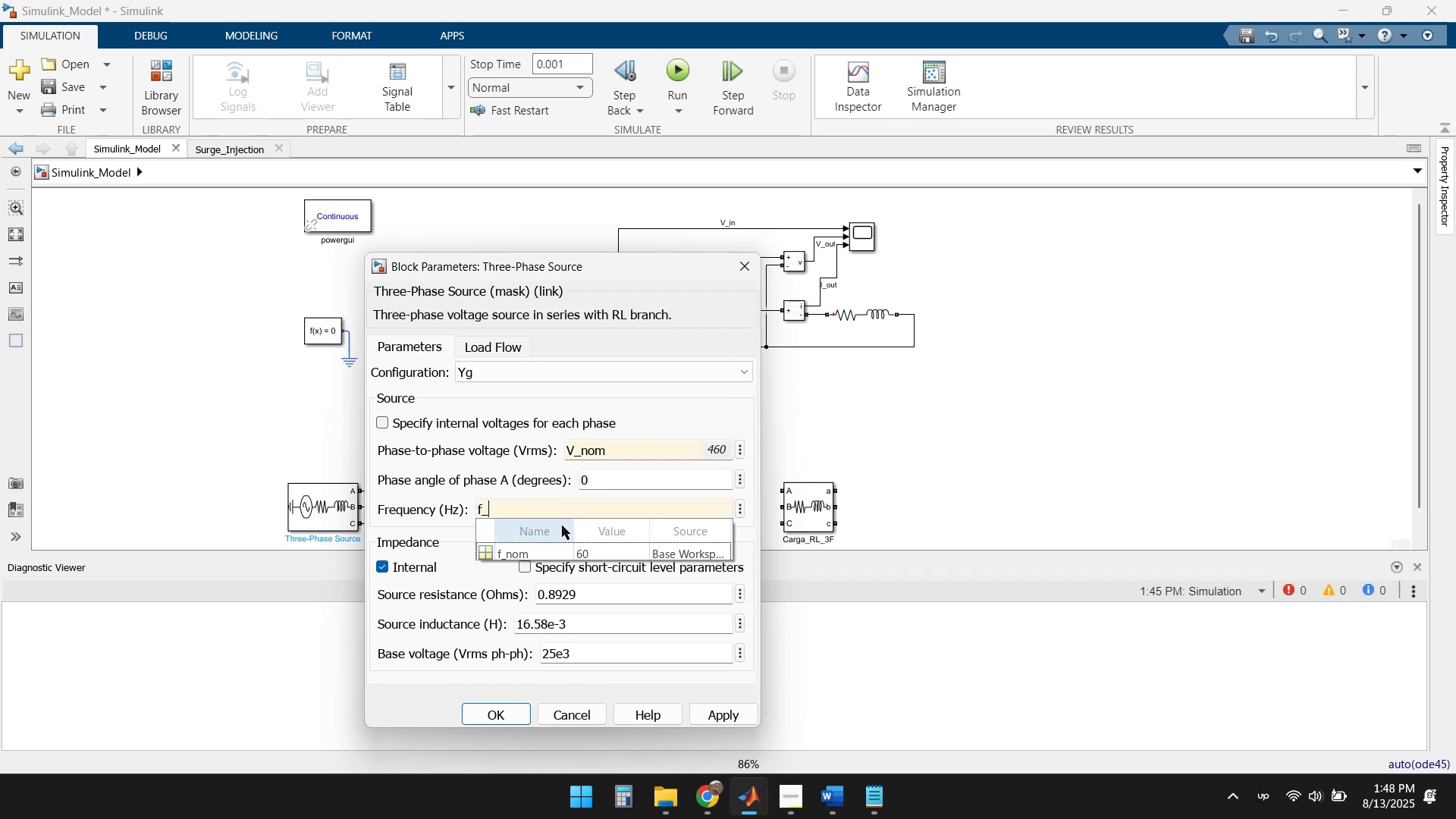 
left_click([535, 548])
 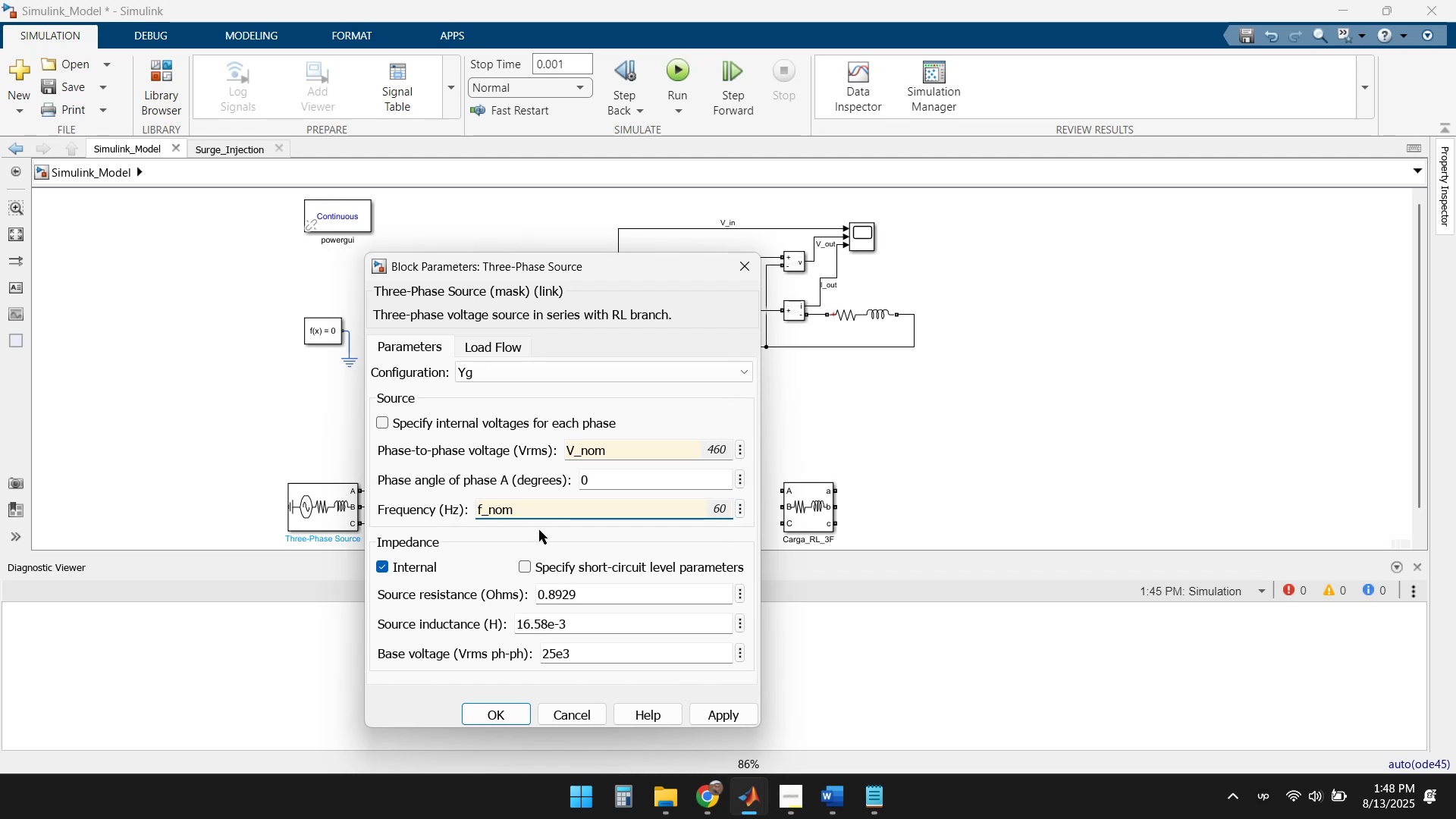 
left_click([539, 530])
 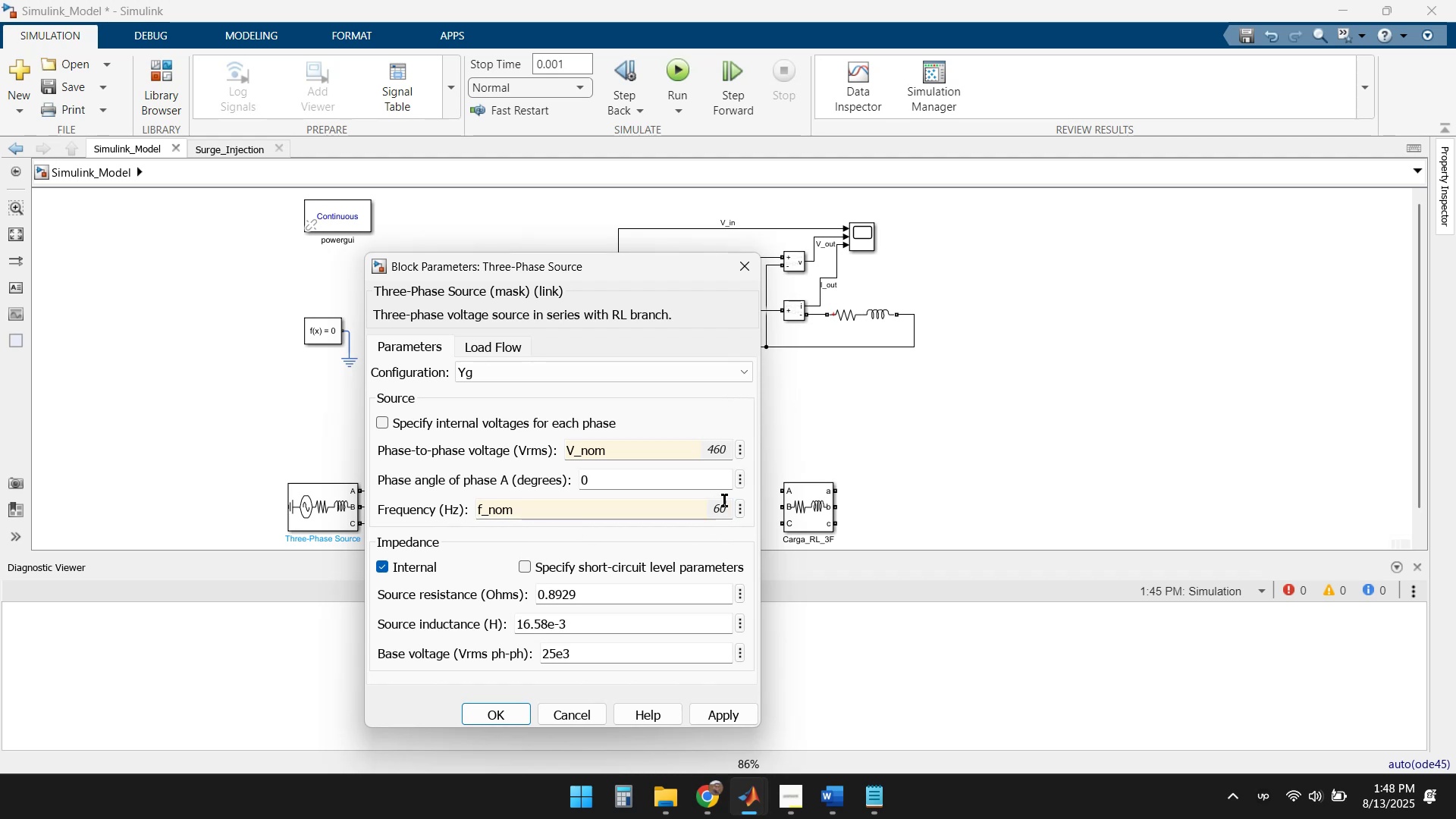 
mouse_move([622, 450])
 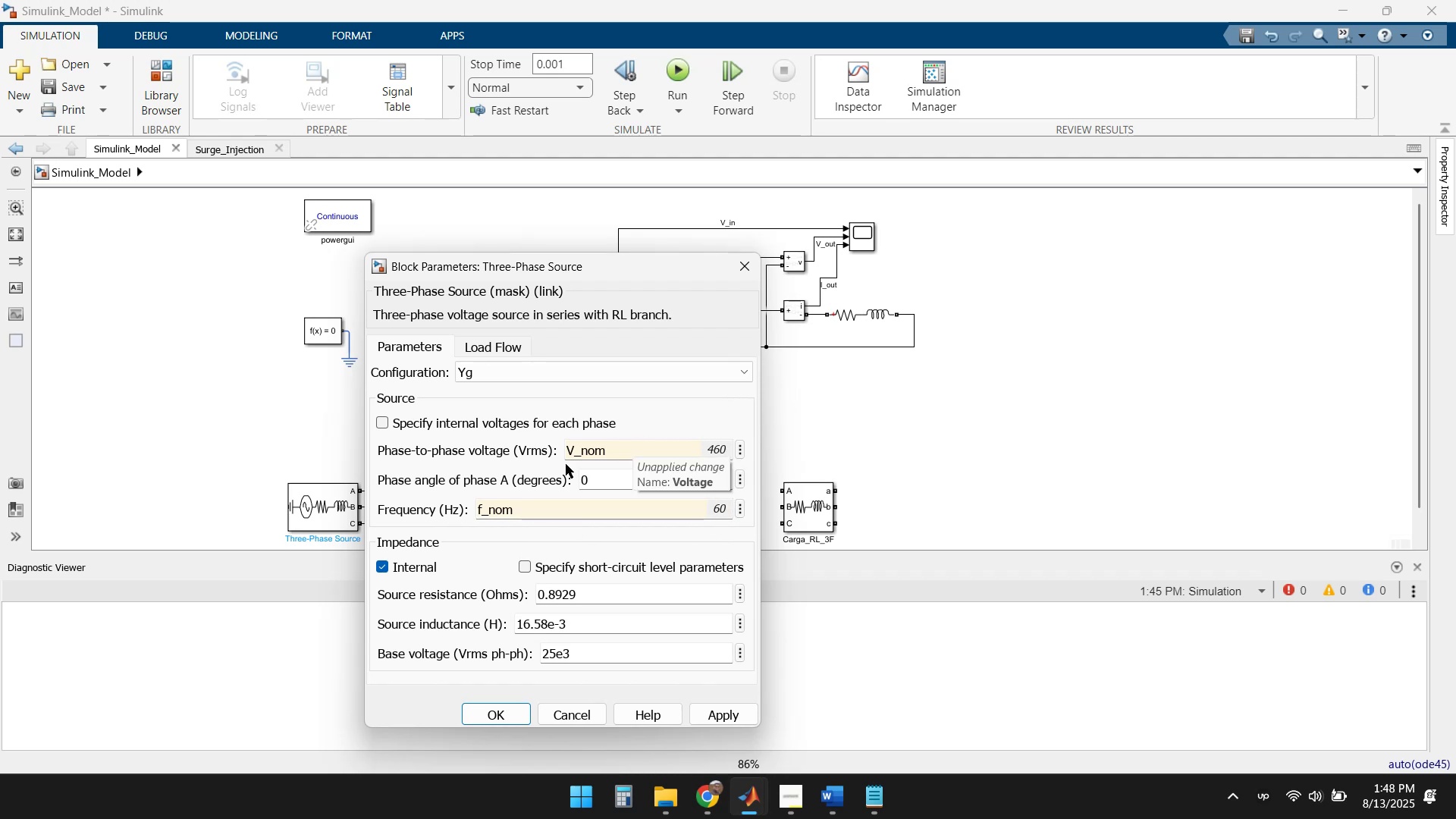 
mouse_move([533, 464])
 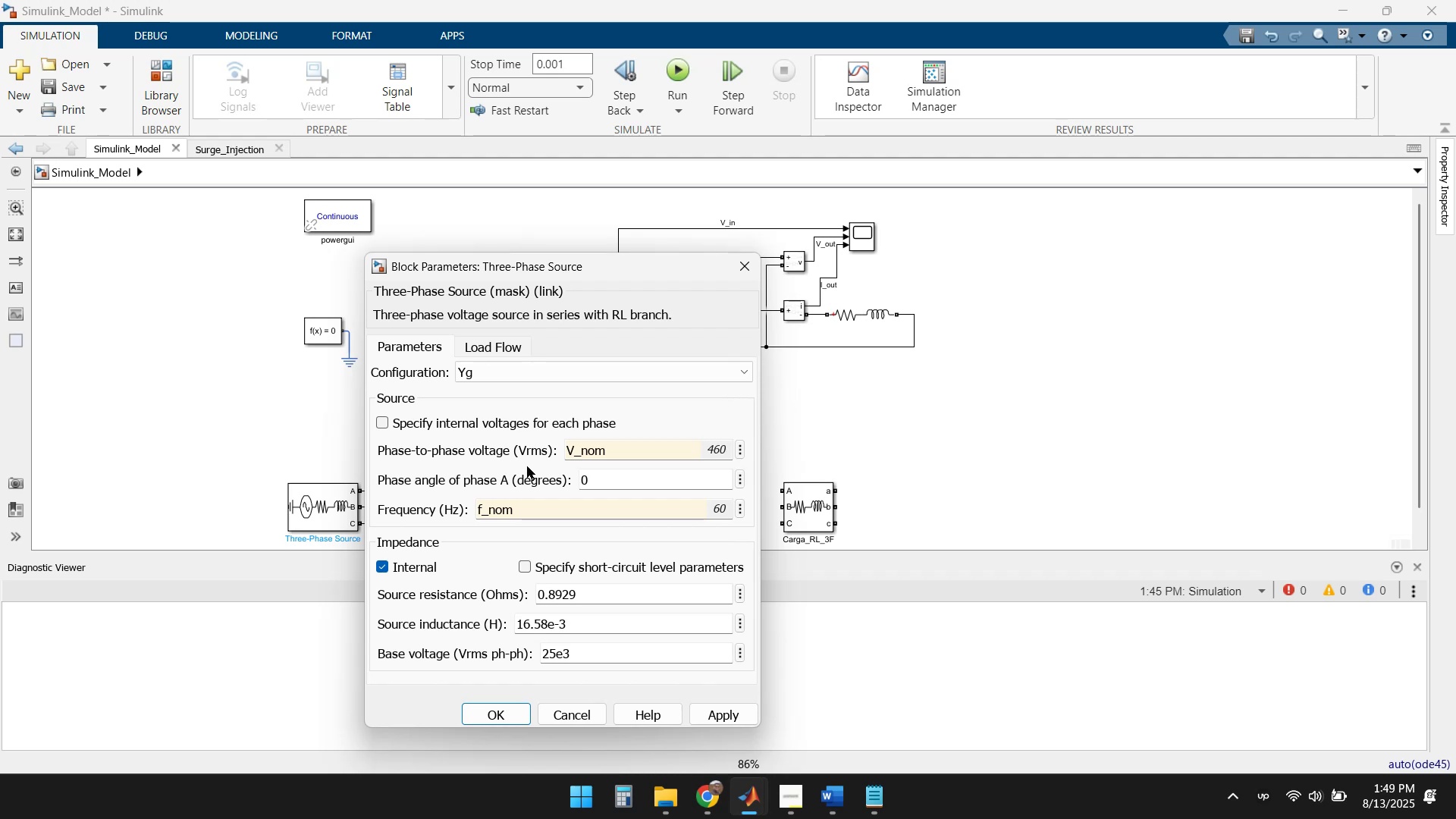 
left_click([623, 451])
 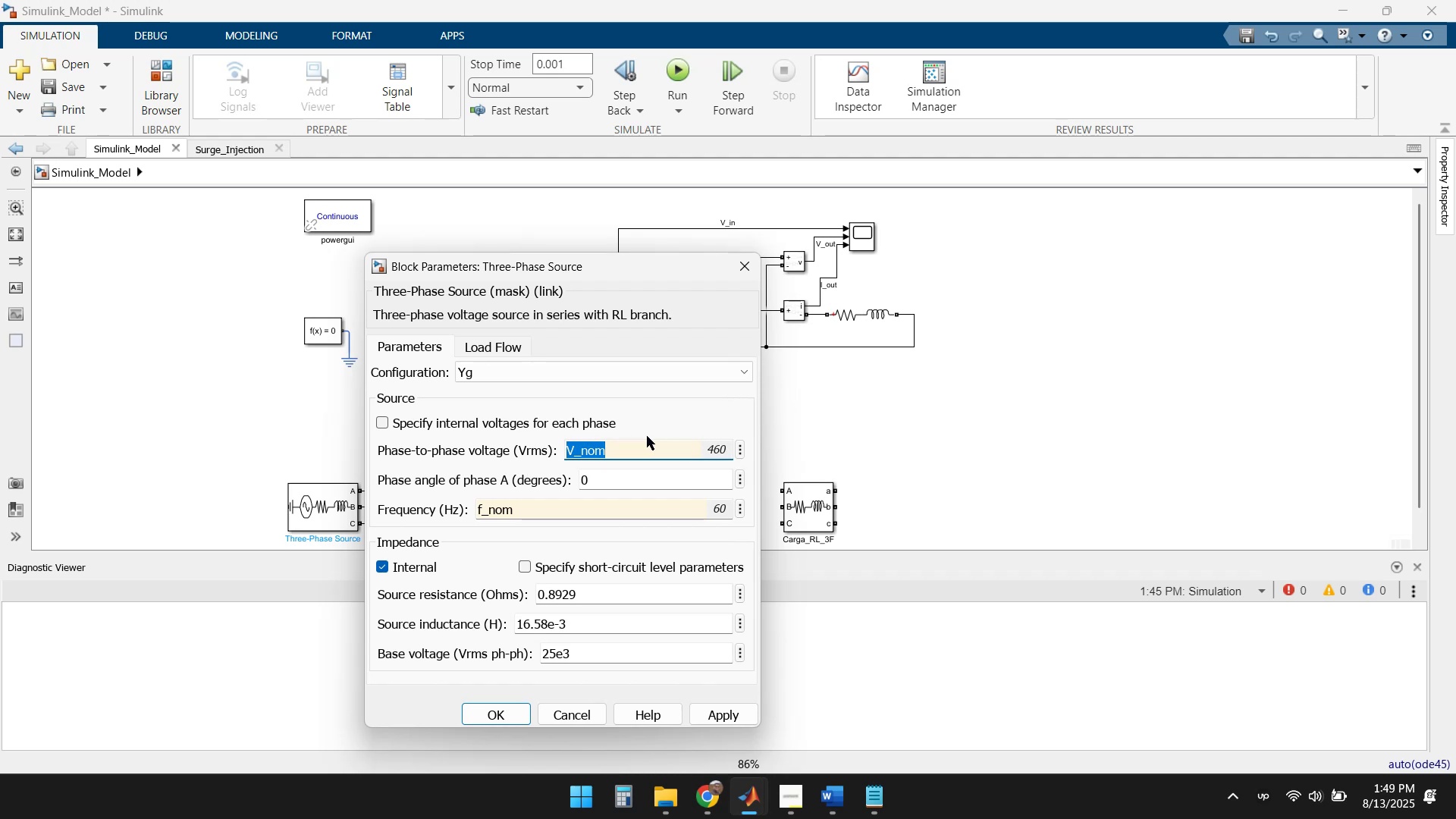 
key(ArrowRight)
 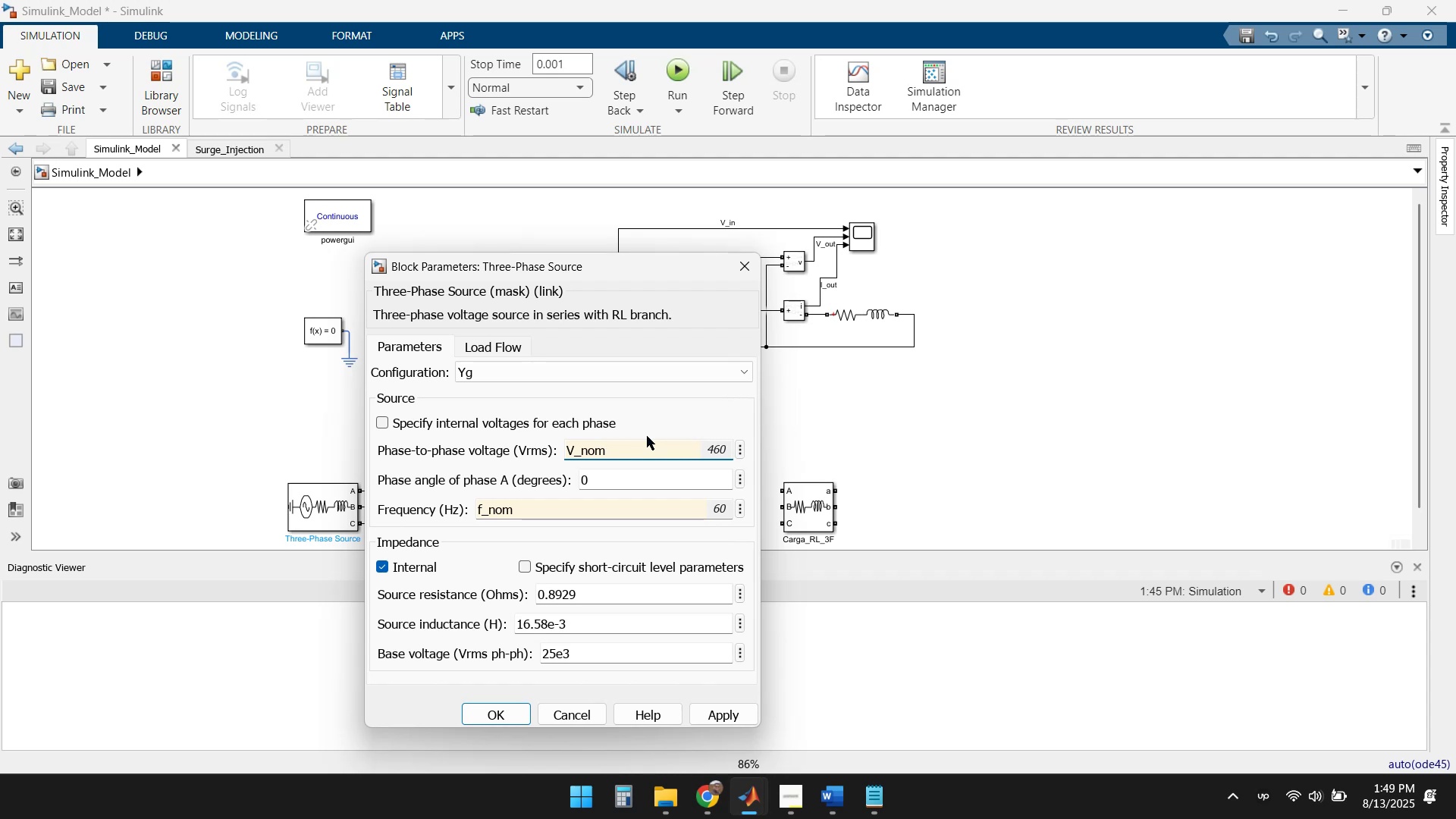 
wait(15.67)
 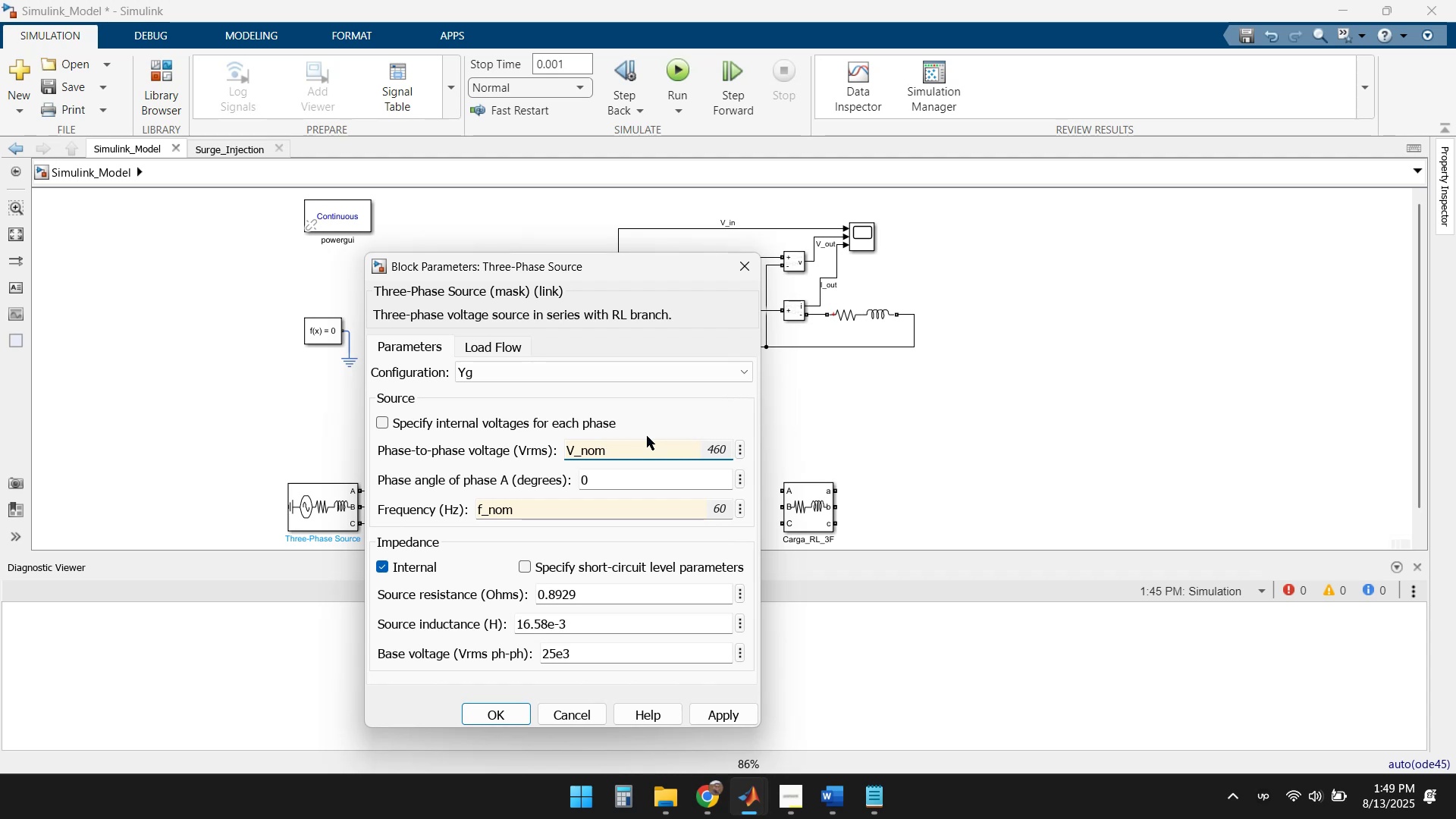 
left_click([707, 714])
 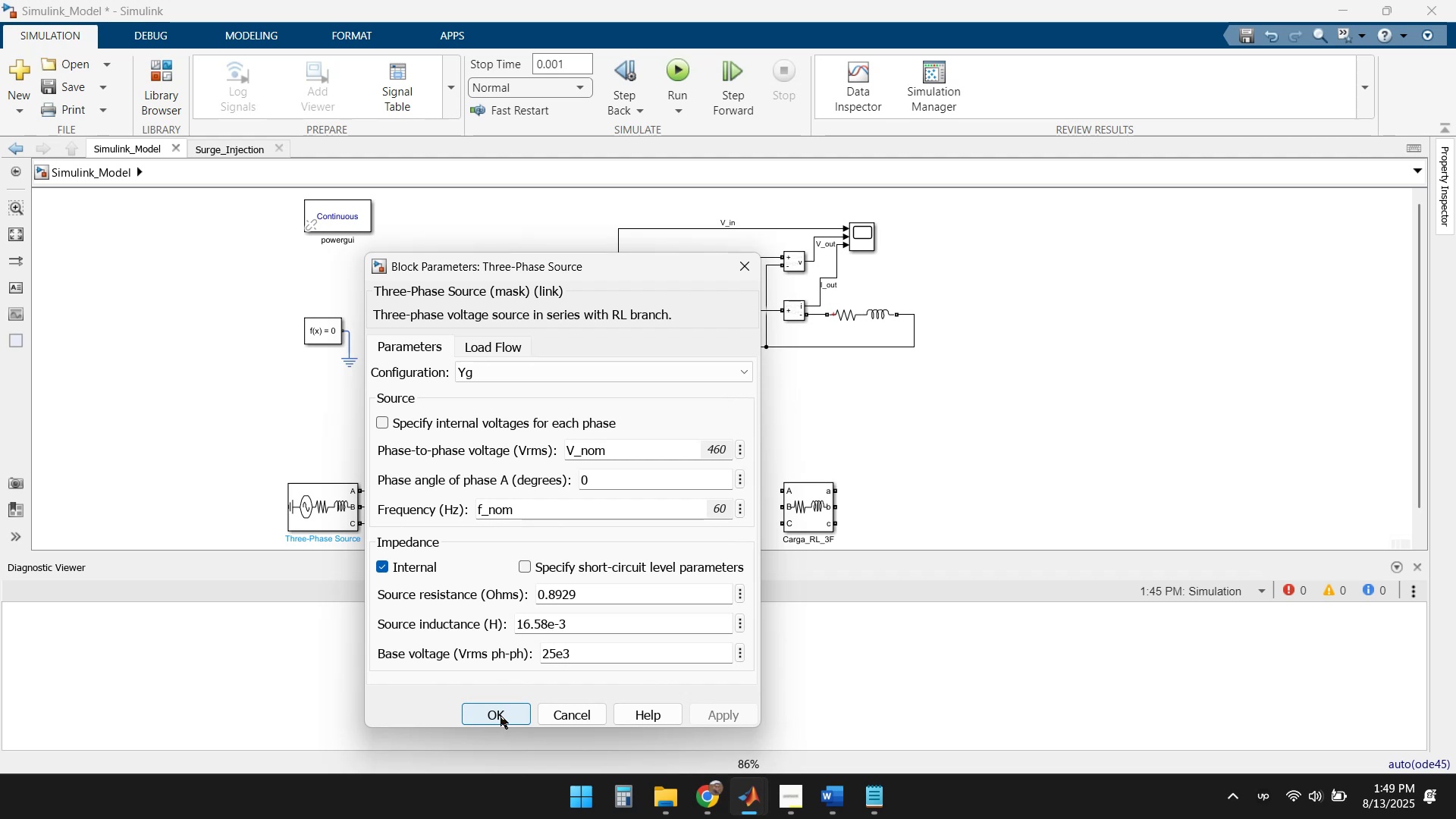 
left_click([500, 715])
 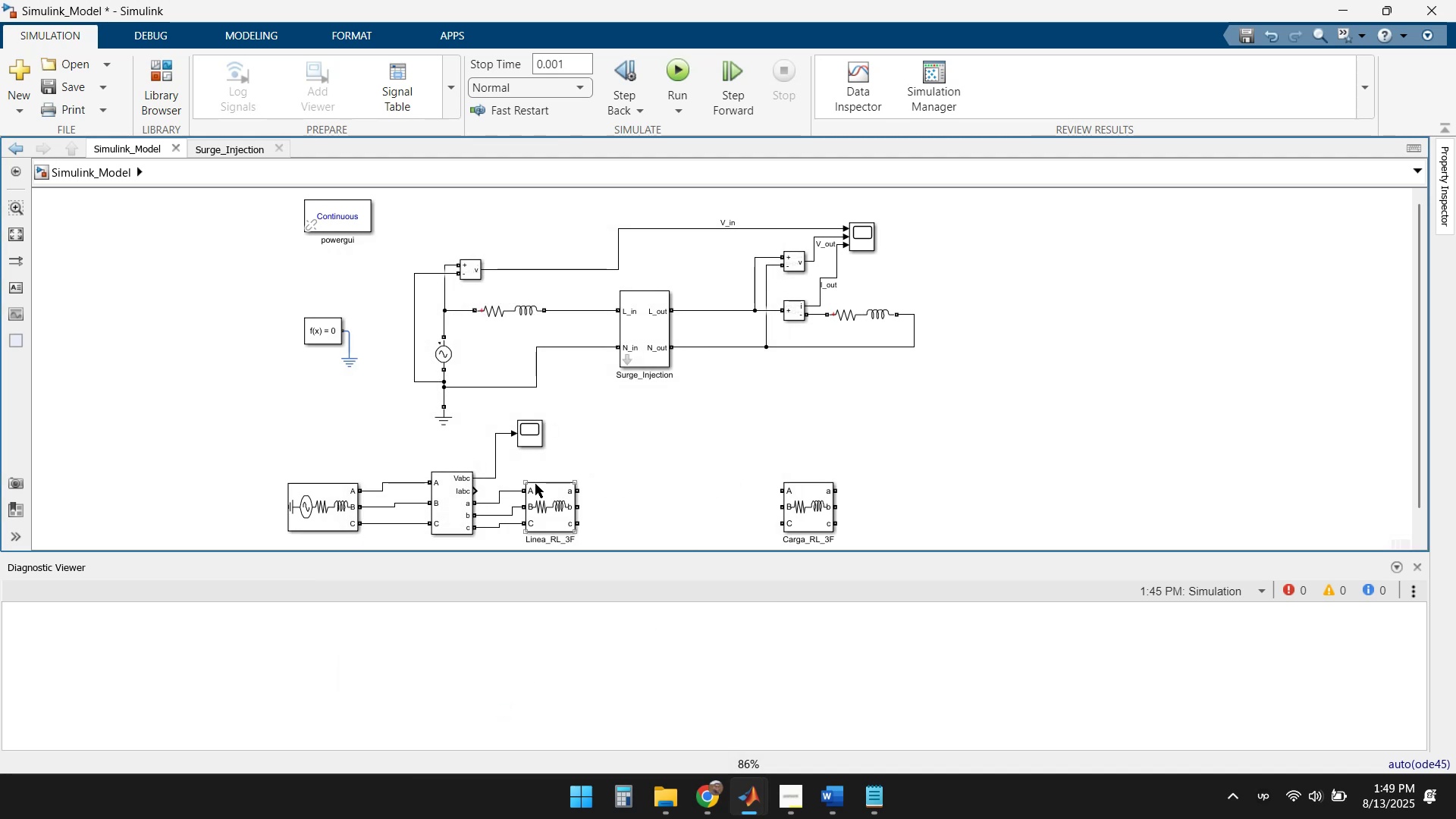 
double_click([536, 434])
 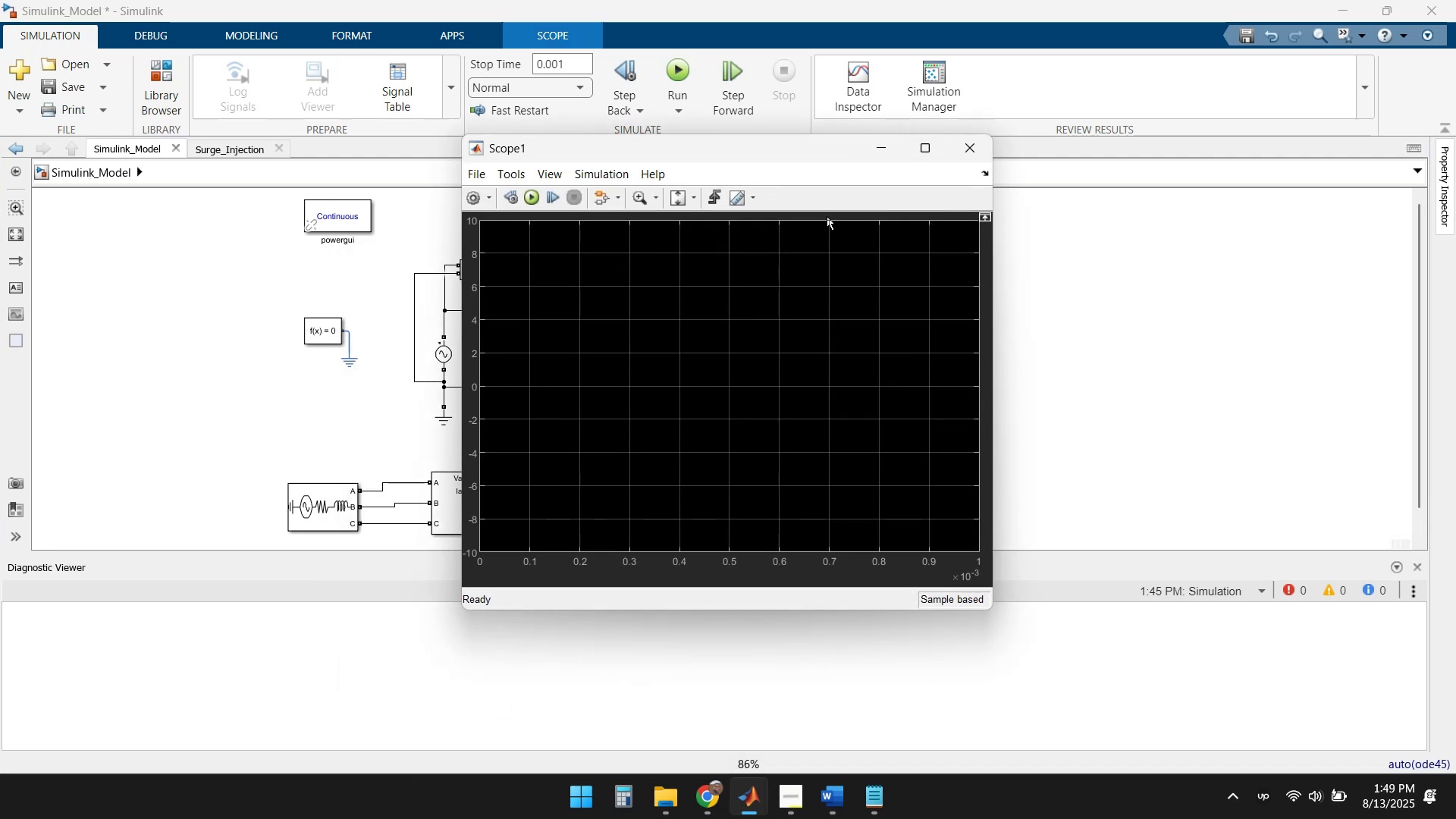 
left_click([919, 149])
 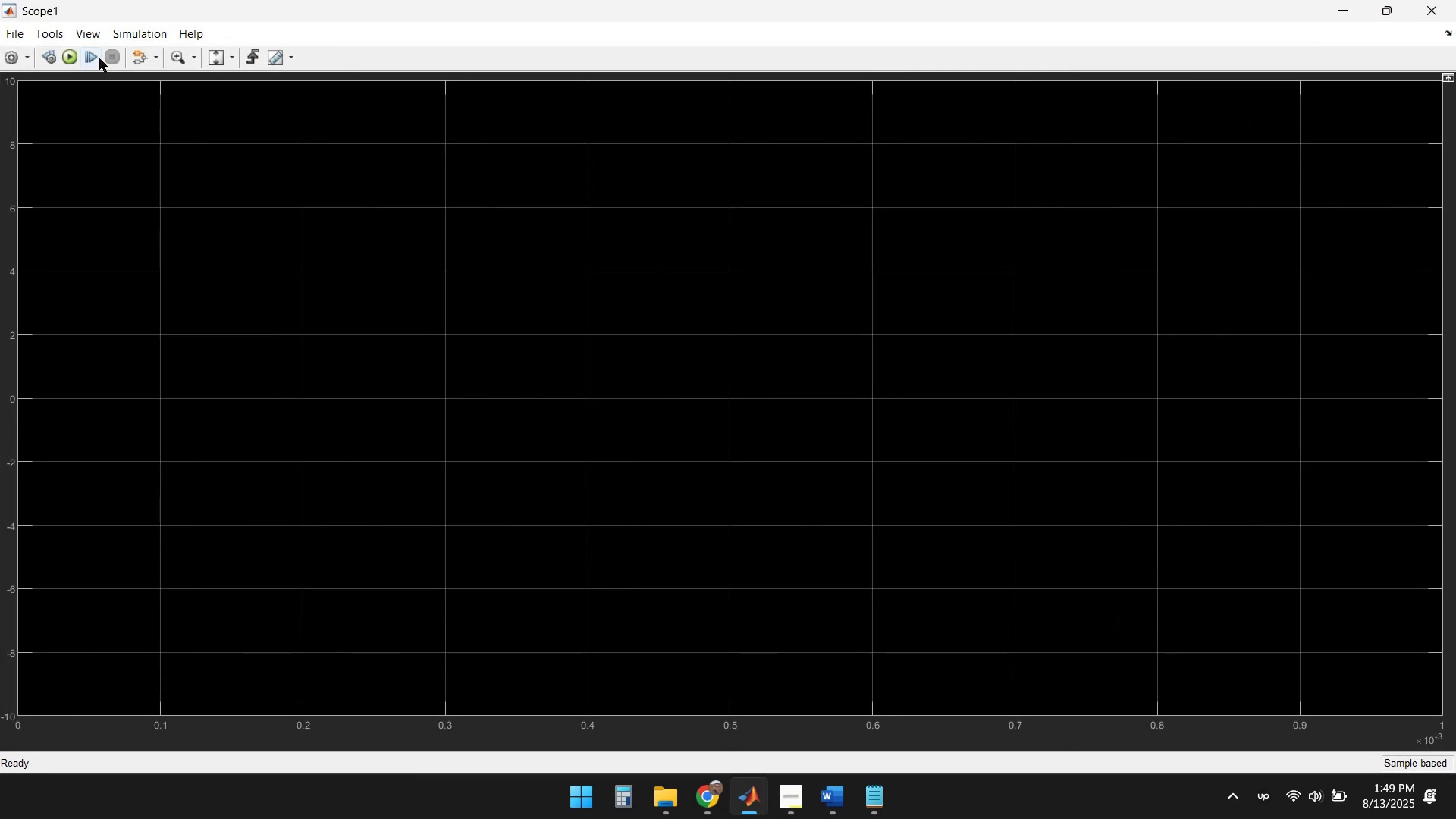 
left_click([67, 57])
 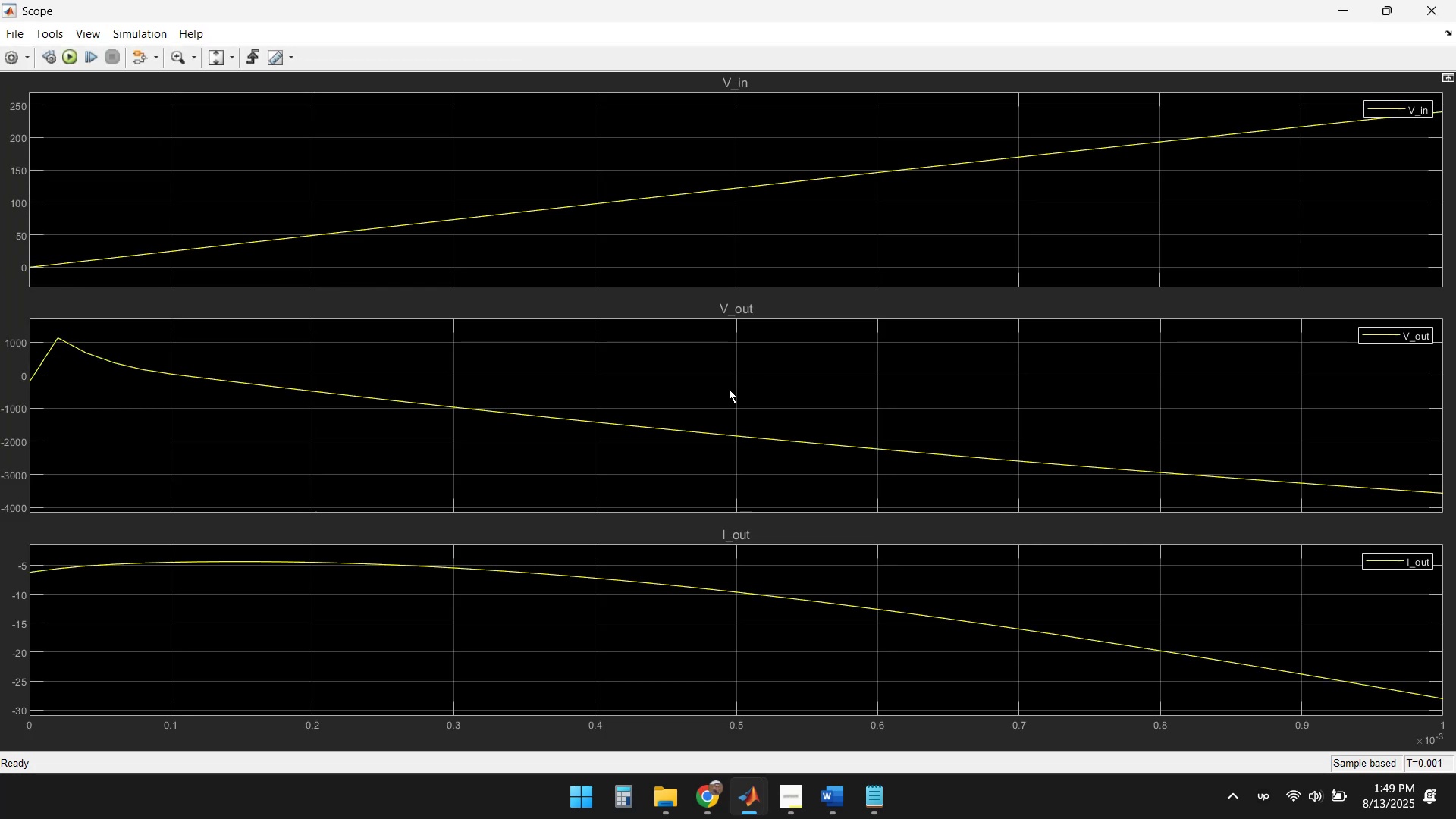 
left_click([1339, 15])
 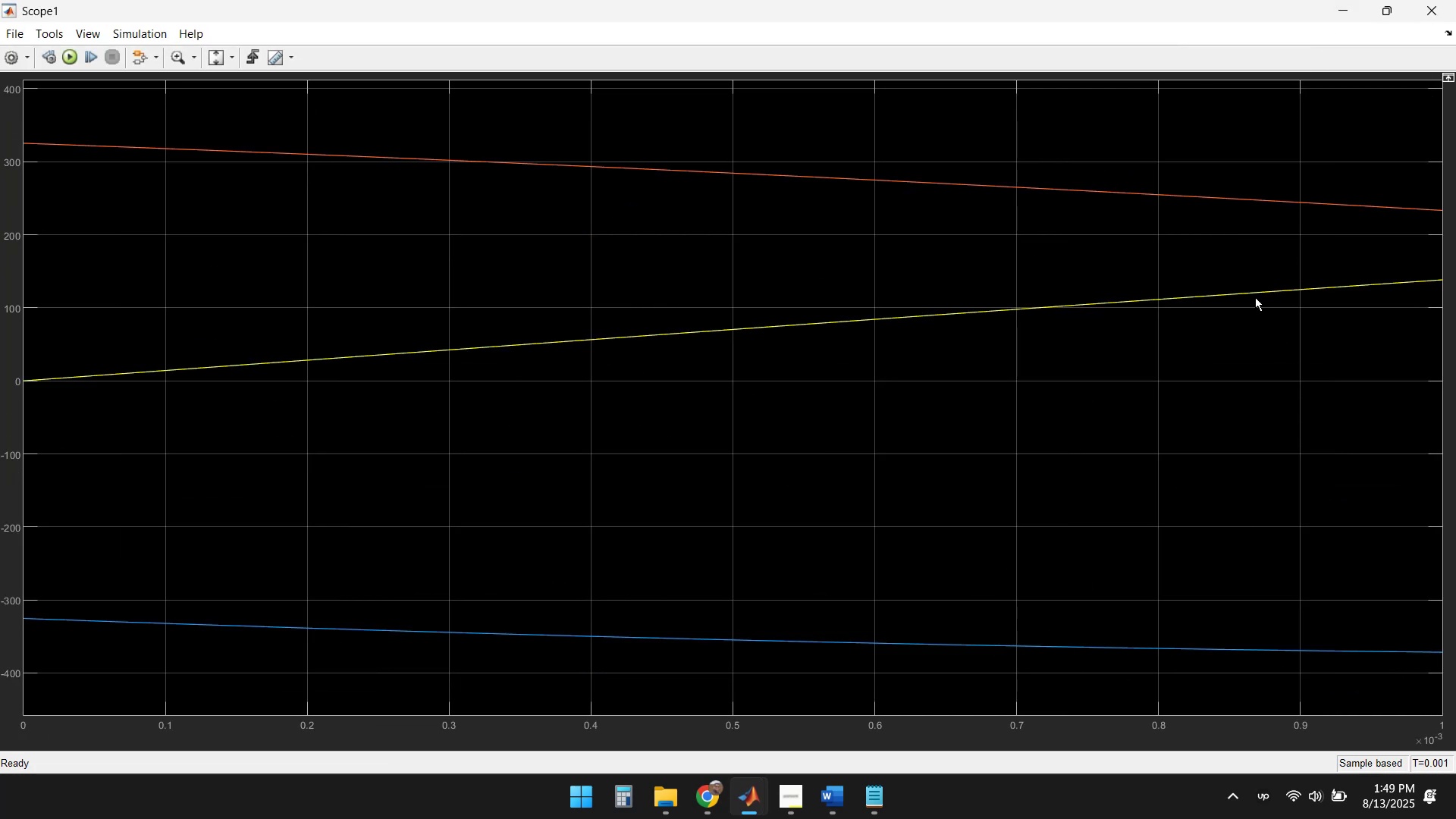 
left_click([1427, 12])
 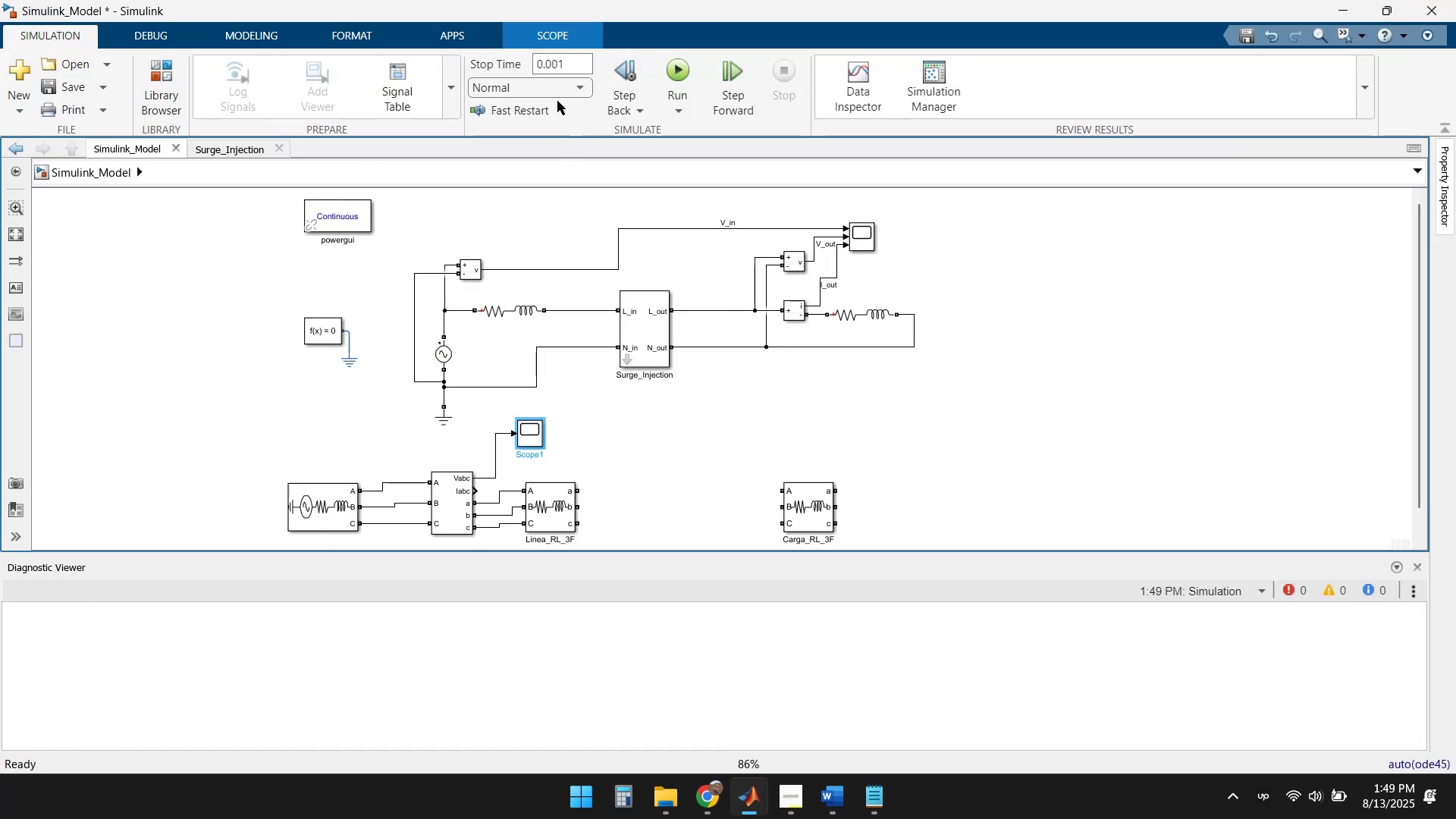 
left_click([567, 64])
 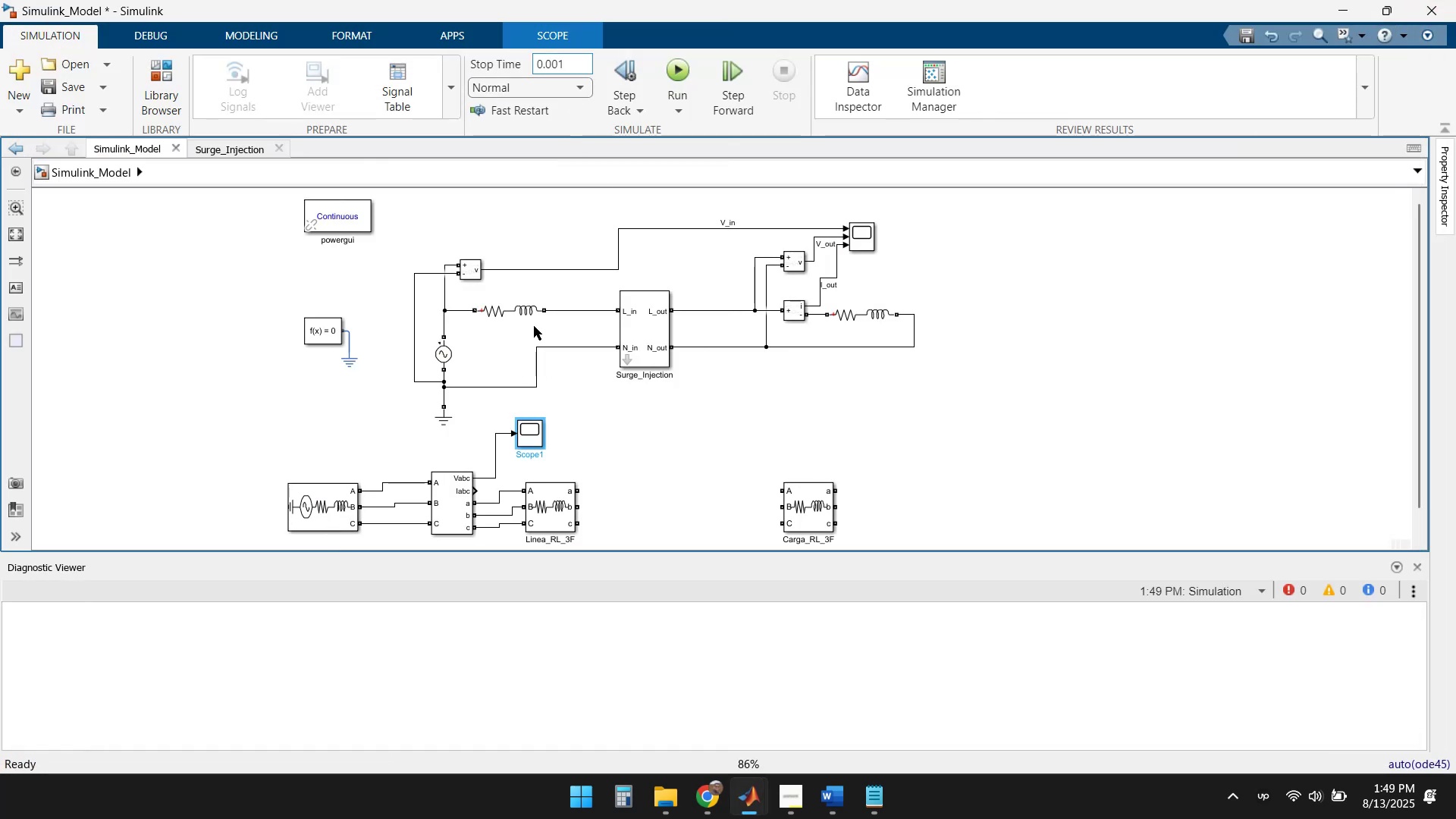 
left_click([561, 64])
 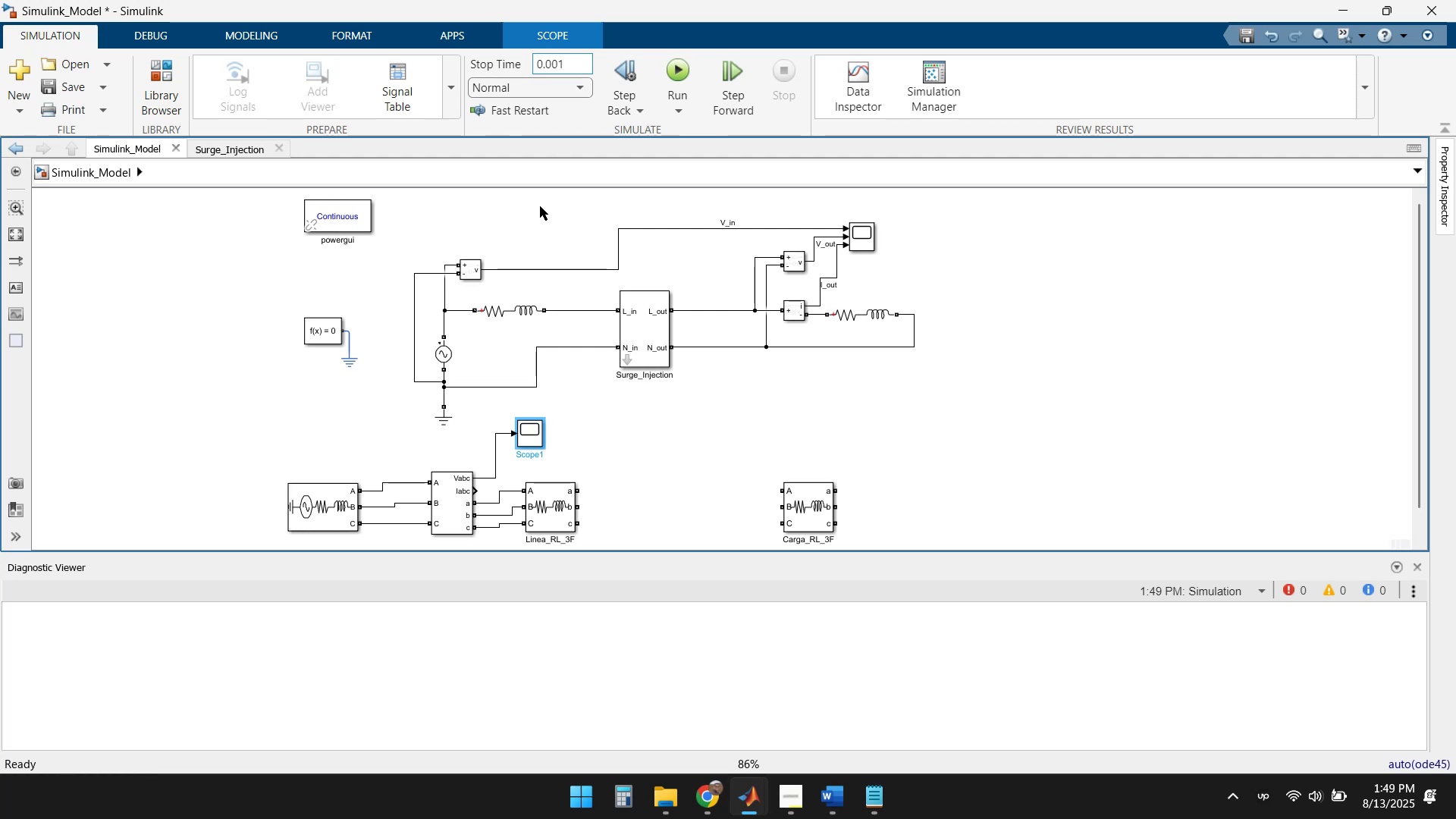 
key(Backspace)
 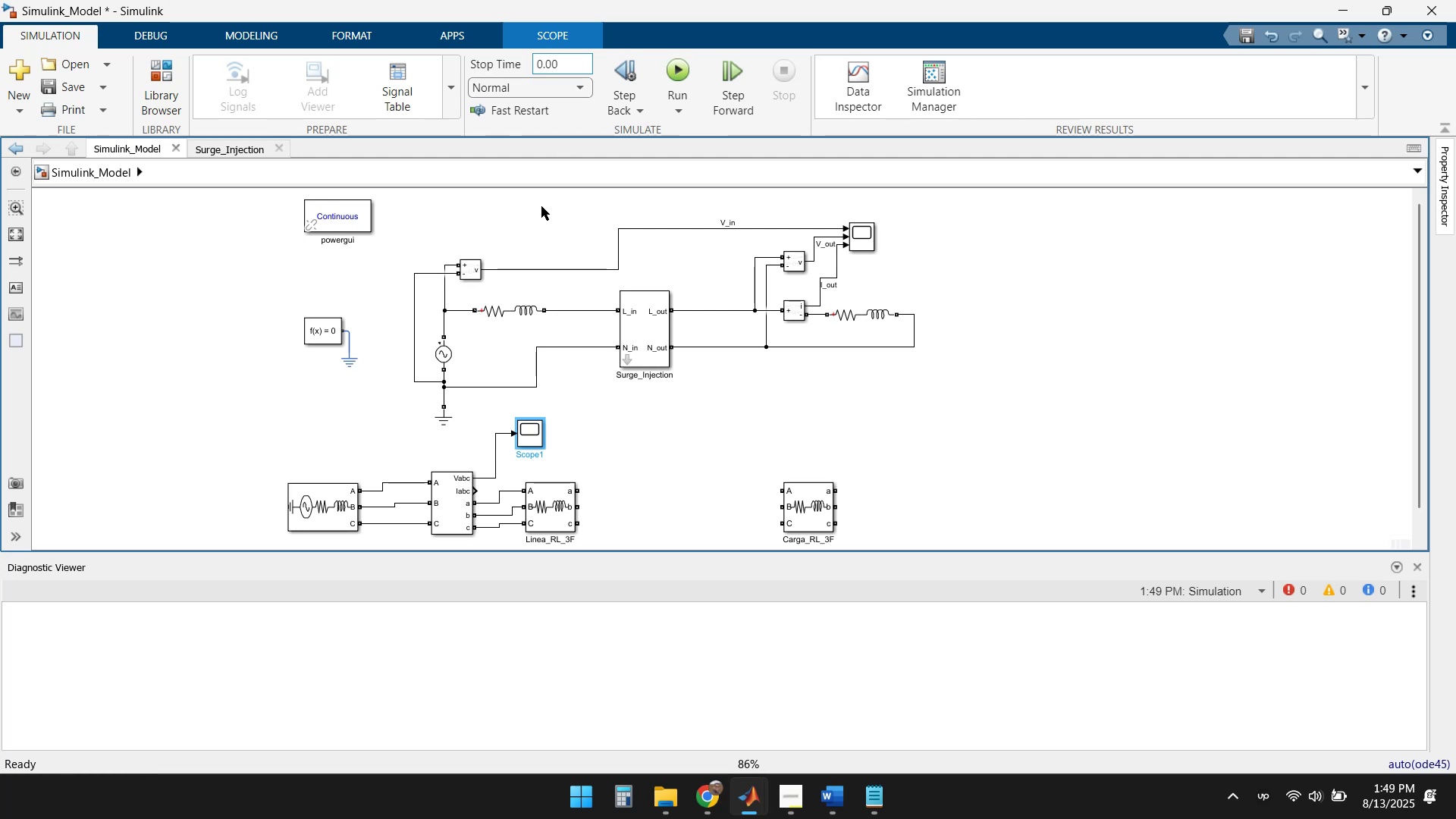 
key(Backspace)
 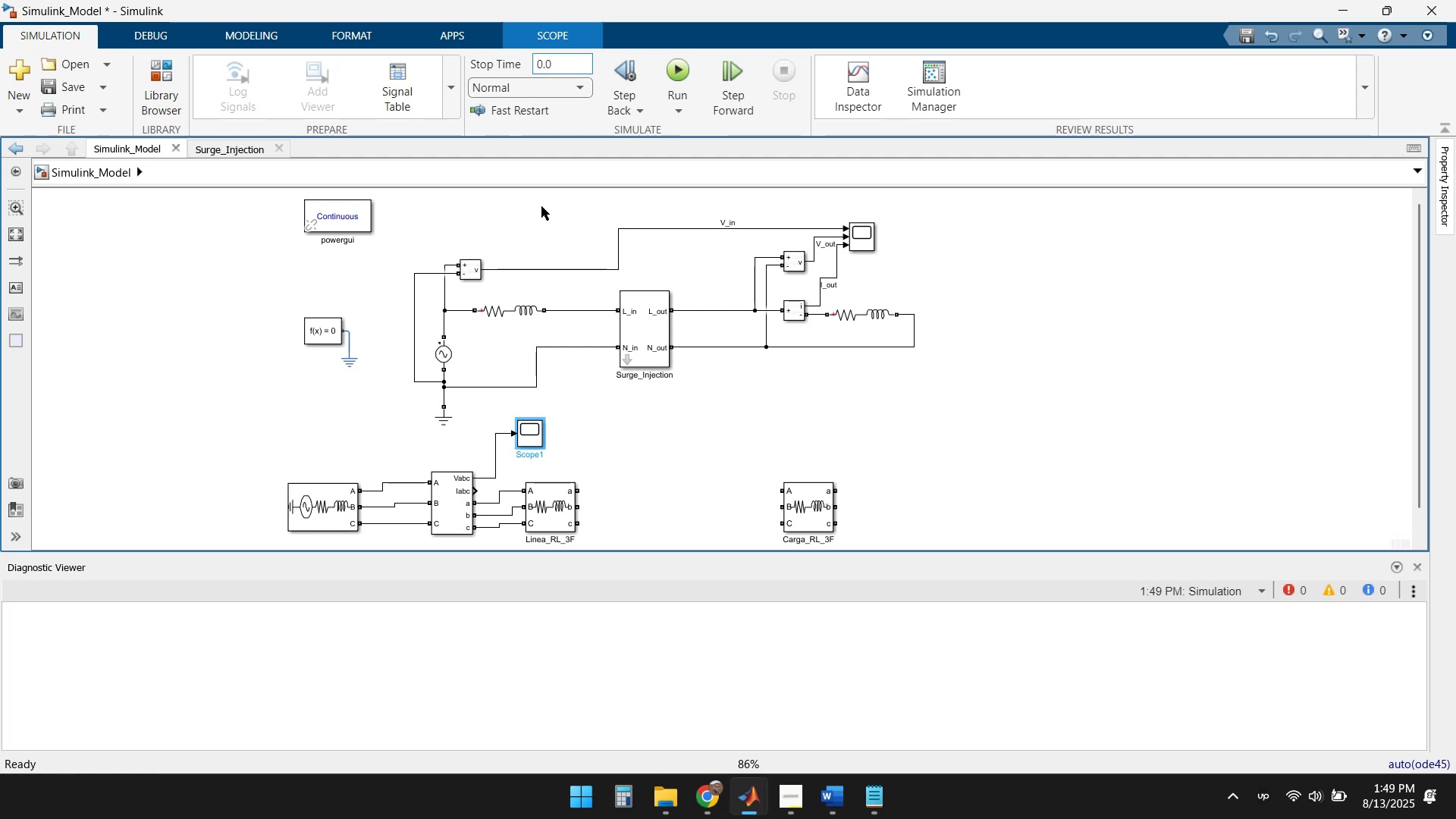 
key(Backspace)
 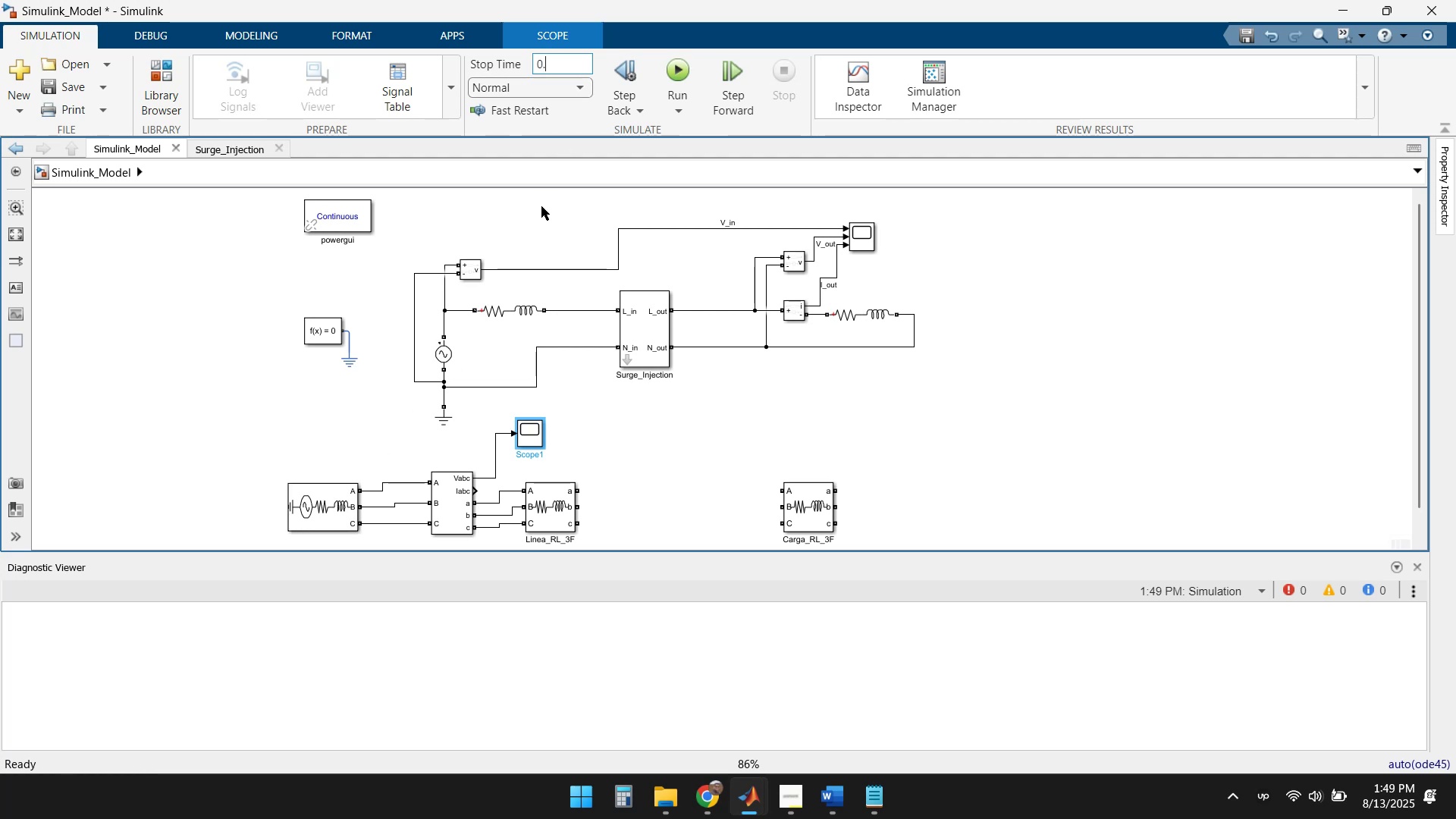 
key(Backspace)
 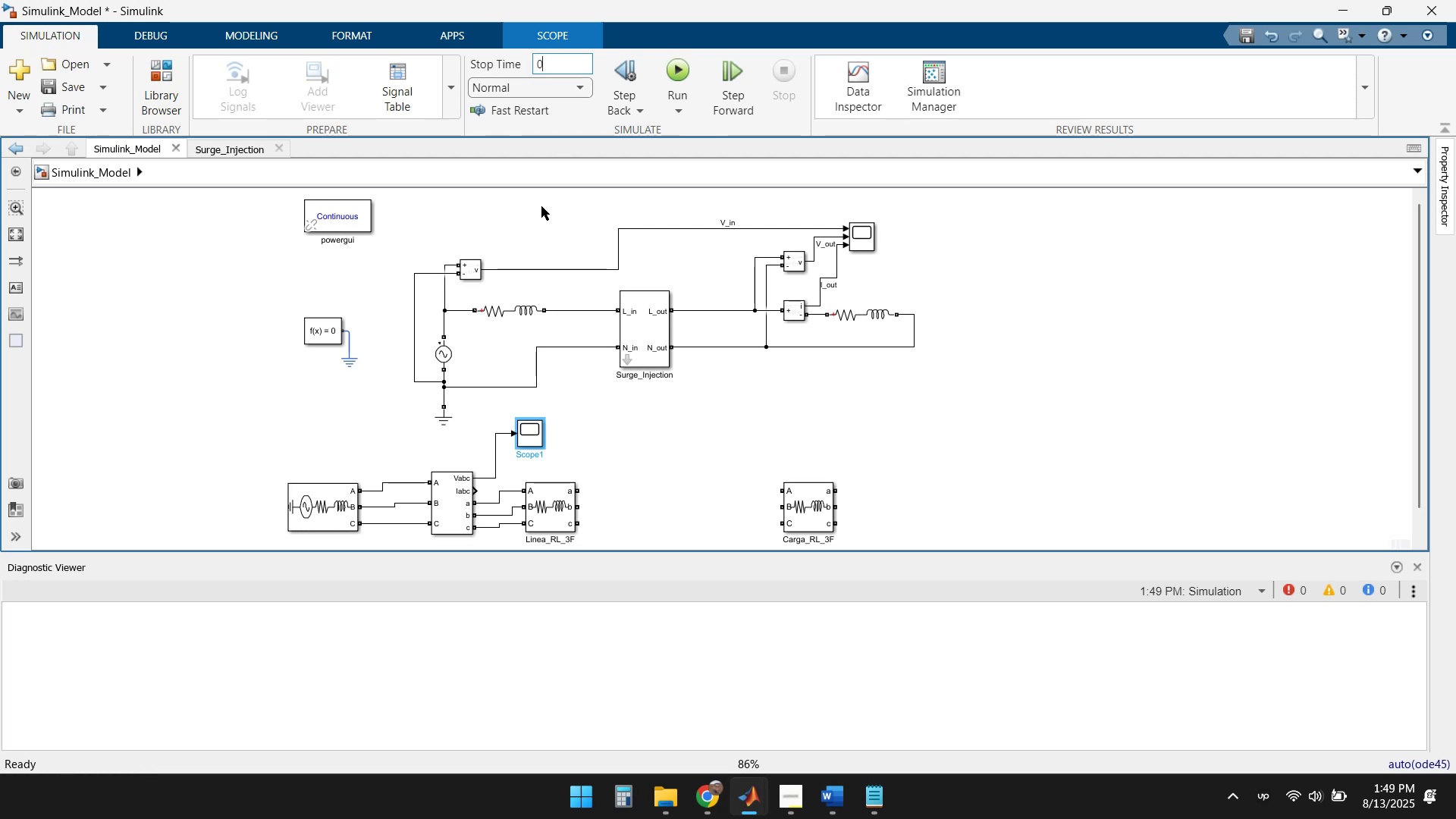 
key(Backspace)
 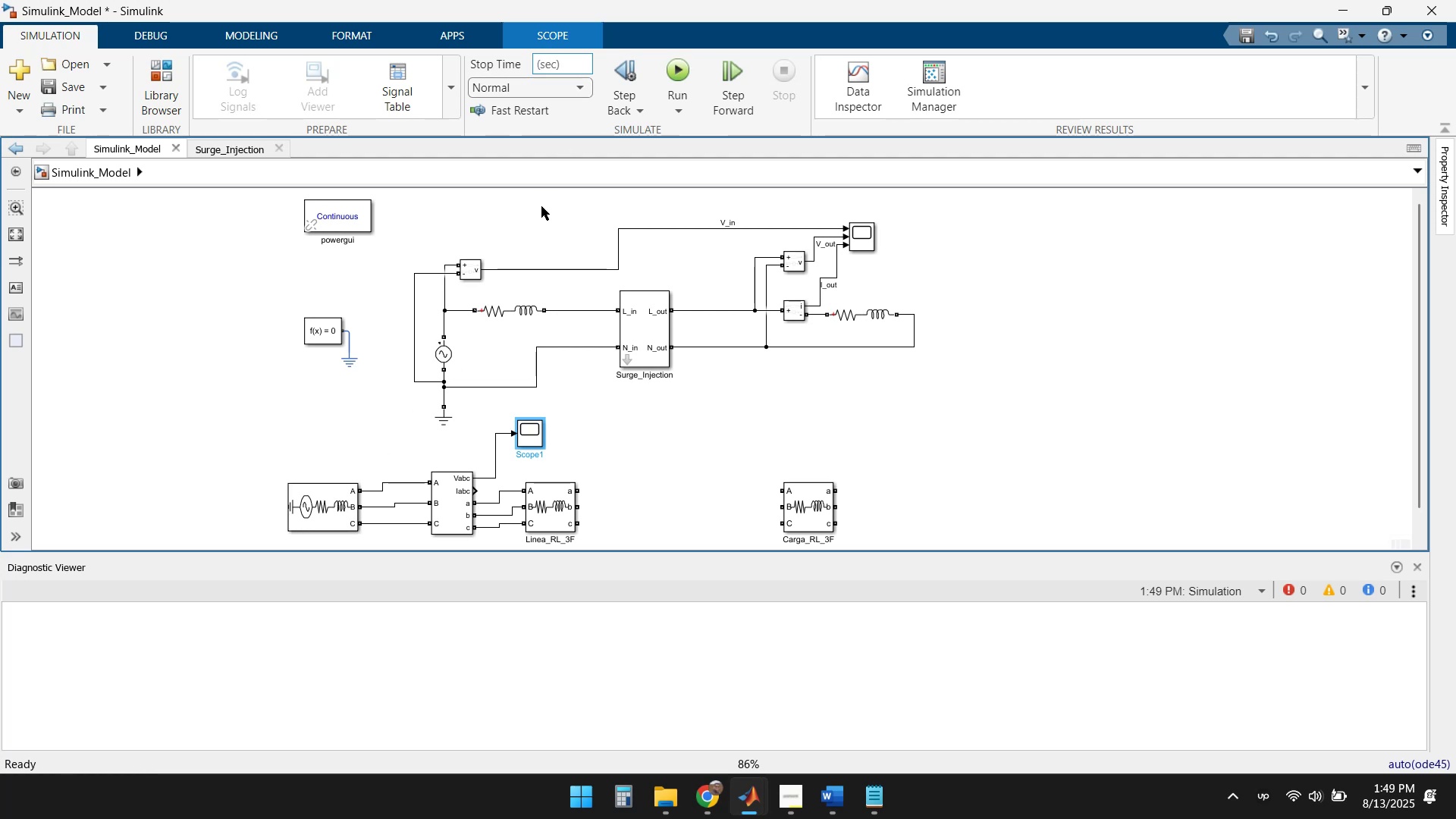 
key(Numpad1)
 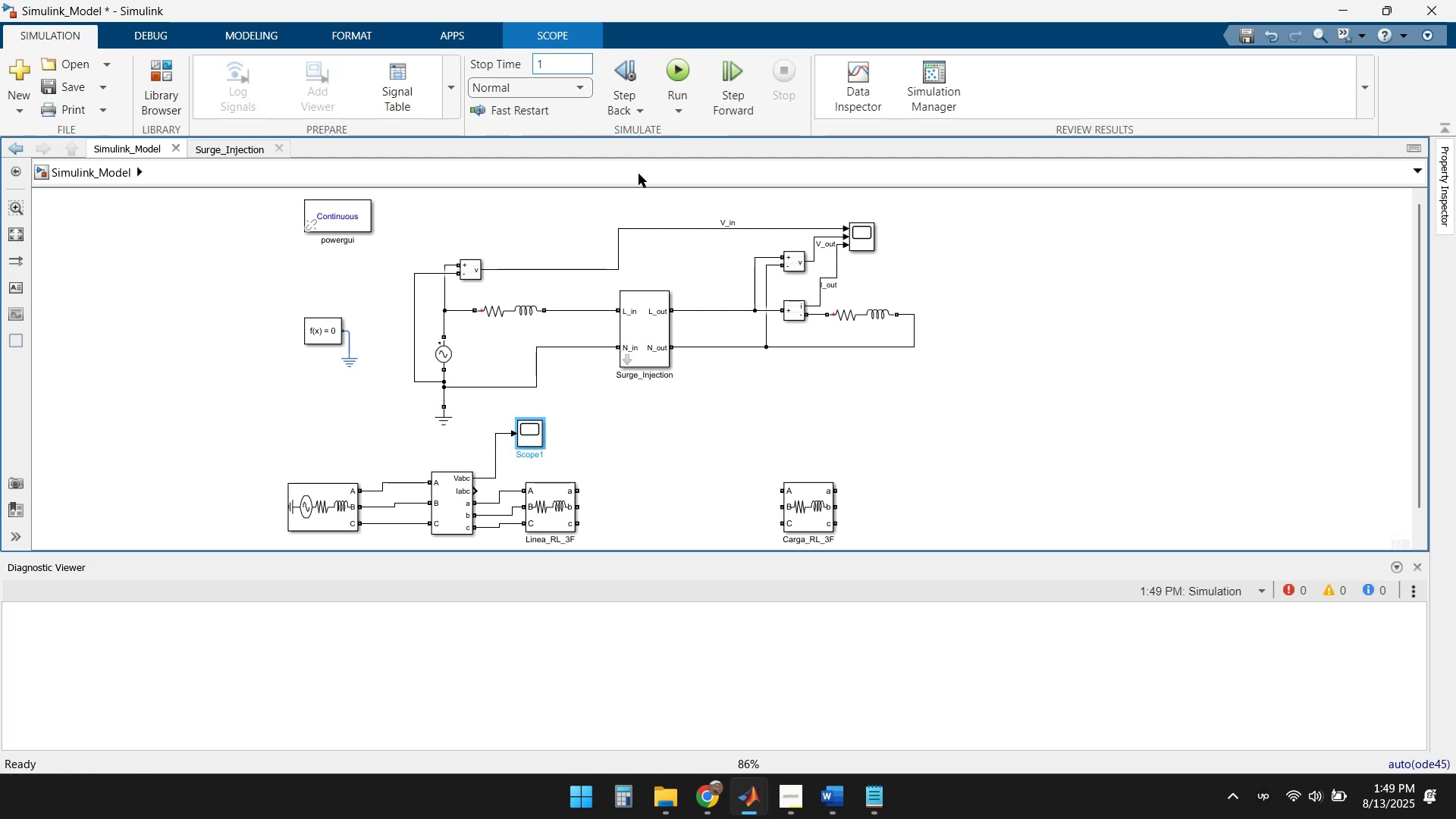 
left_click([673, 76])
 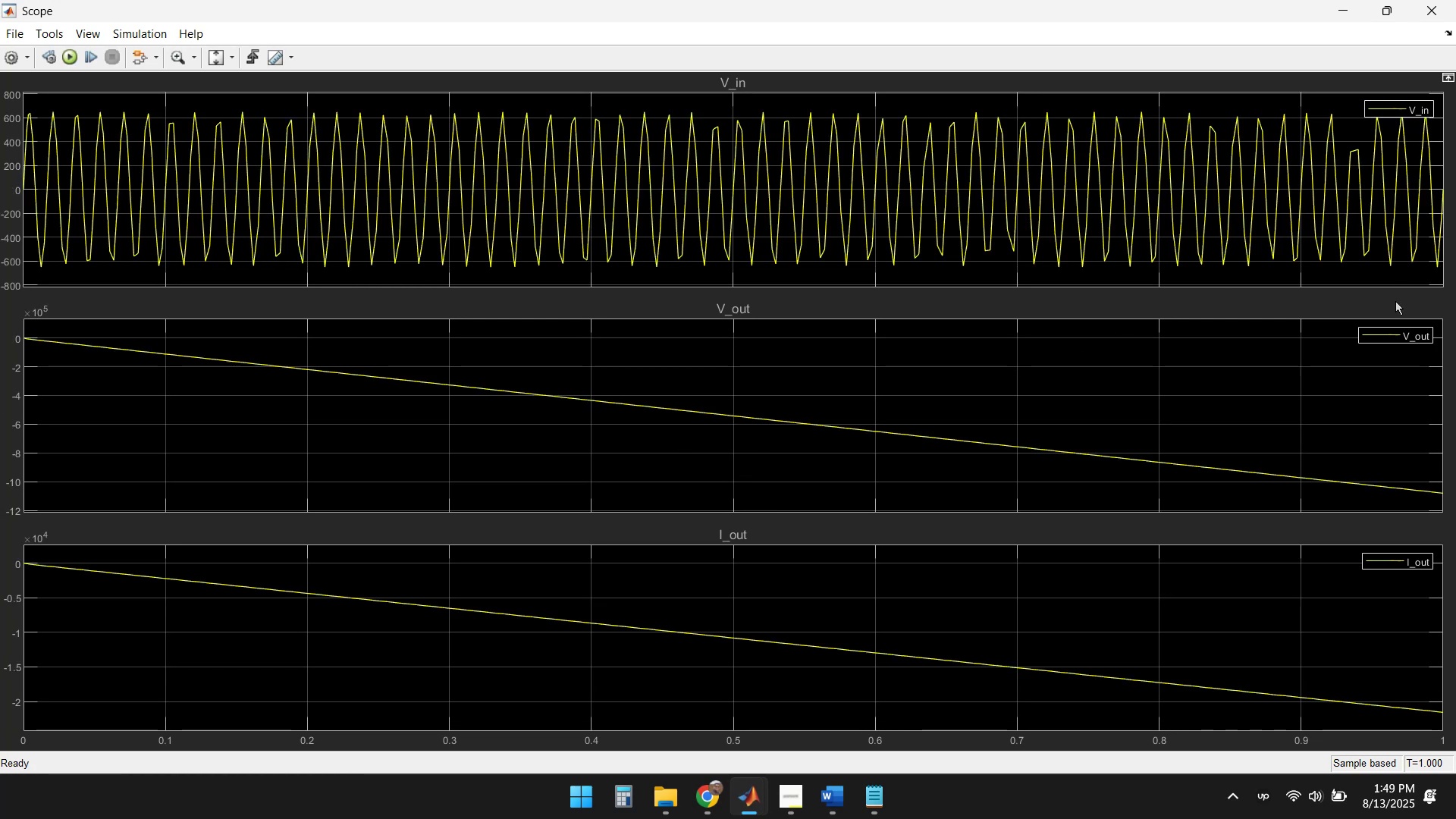 
wait(11.66)
 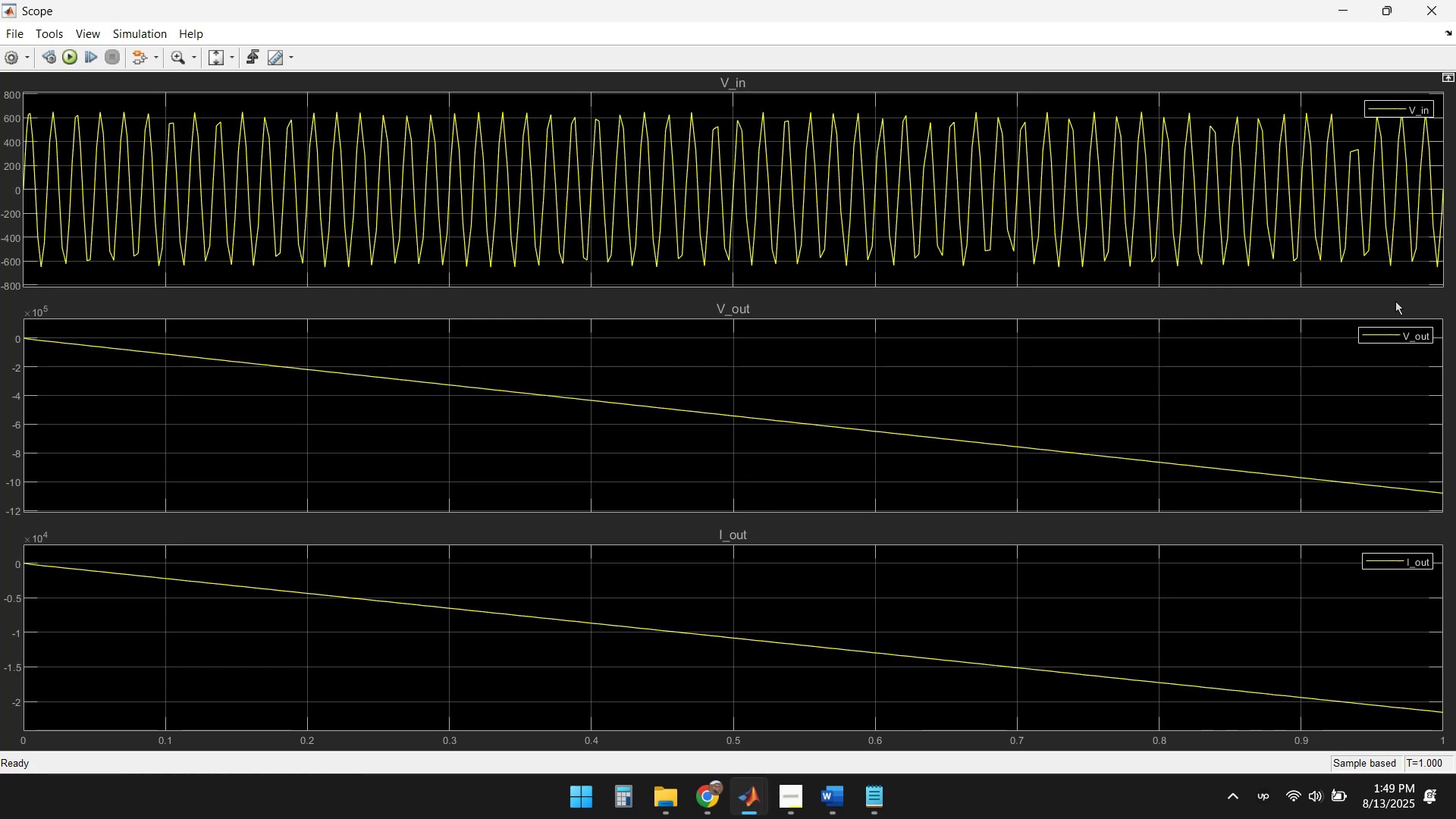 
left_click([1341, 15])
 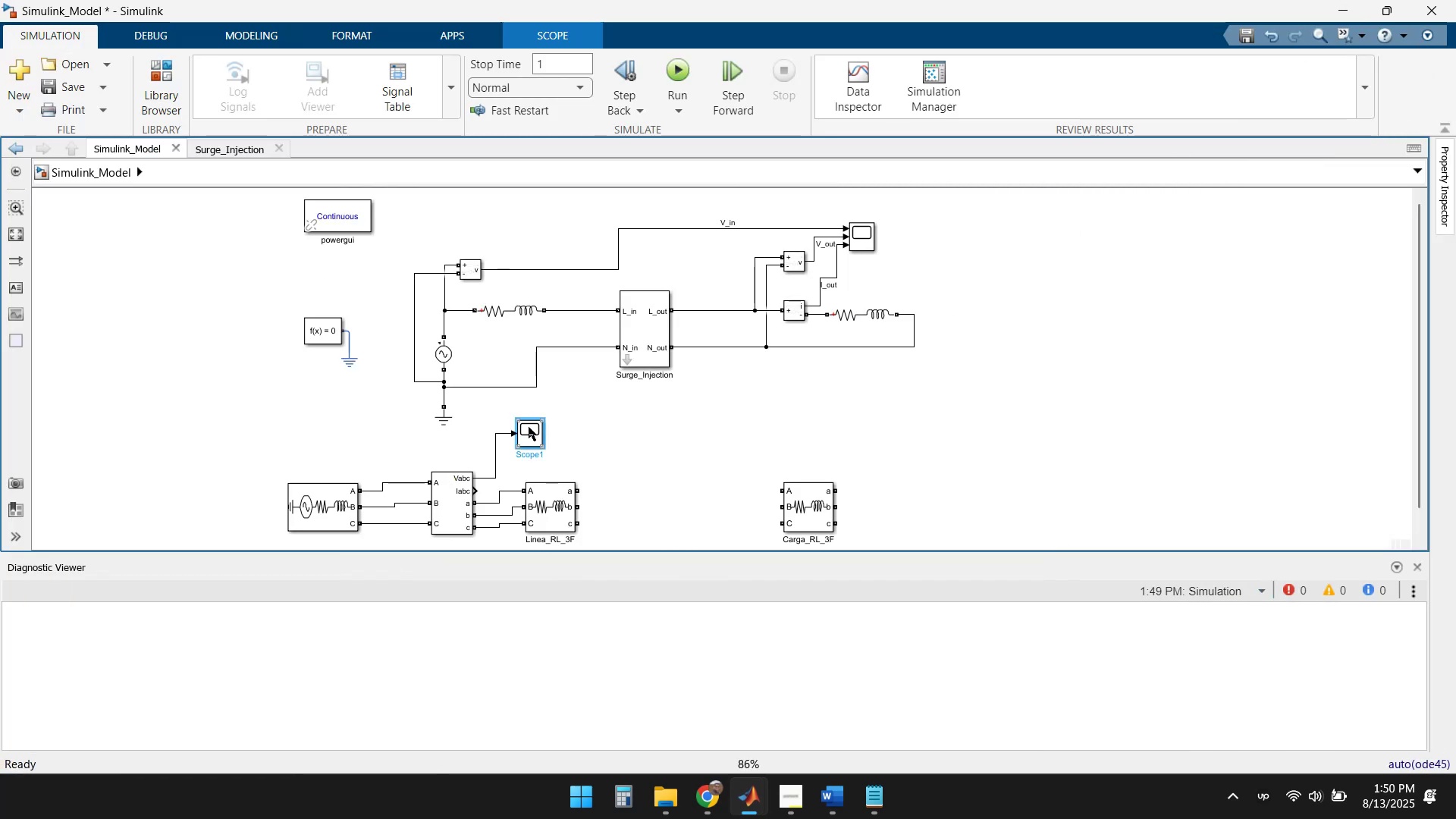 
double_click([529, 427])
 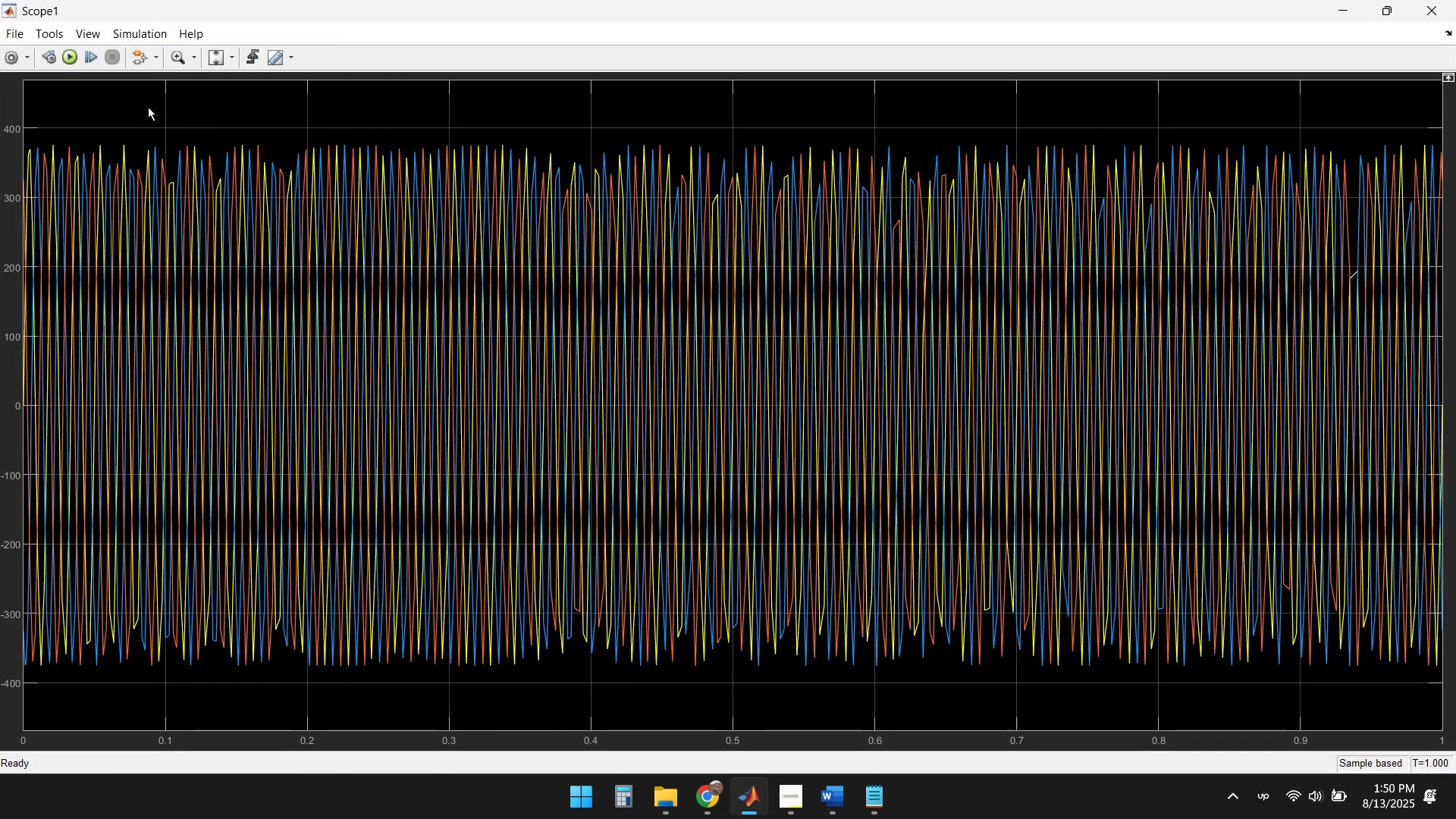 
left_click([147, 105])
 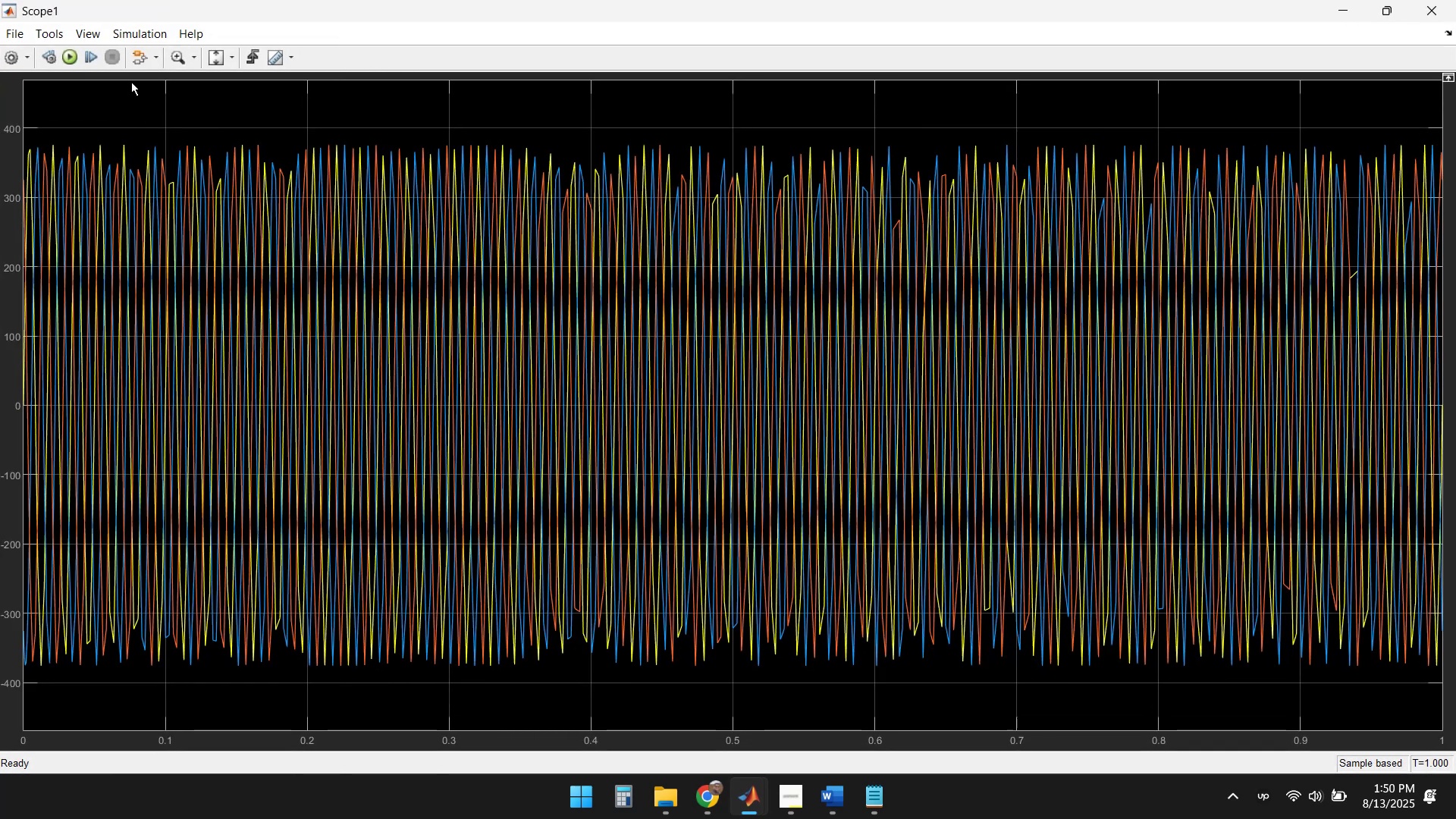 
left_click_drag(start_coordinate=[79, 93], to_coordinate=[157, 347])
 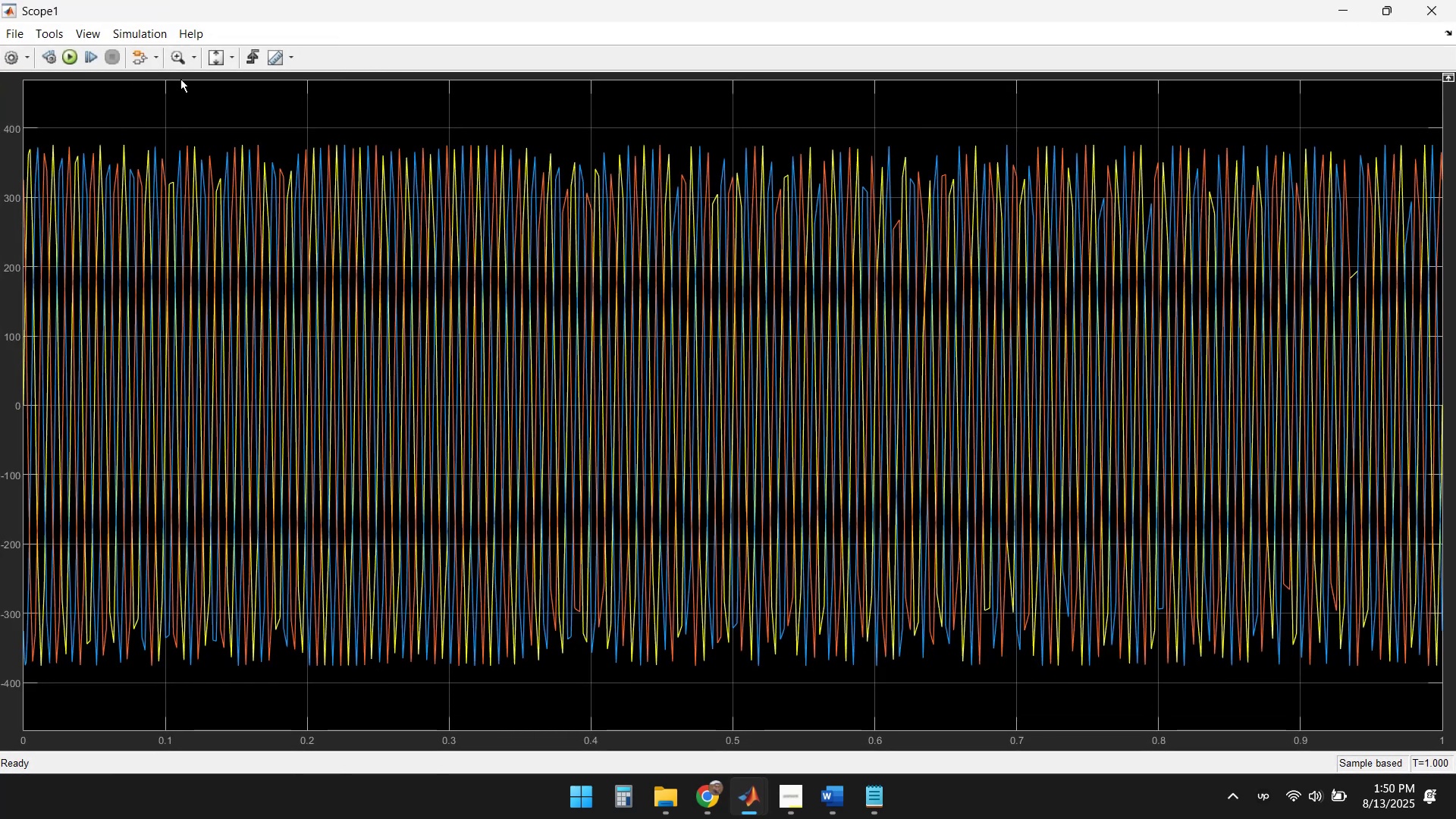 
left_click([174, 64])
 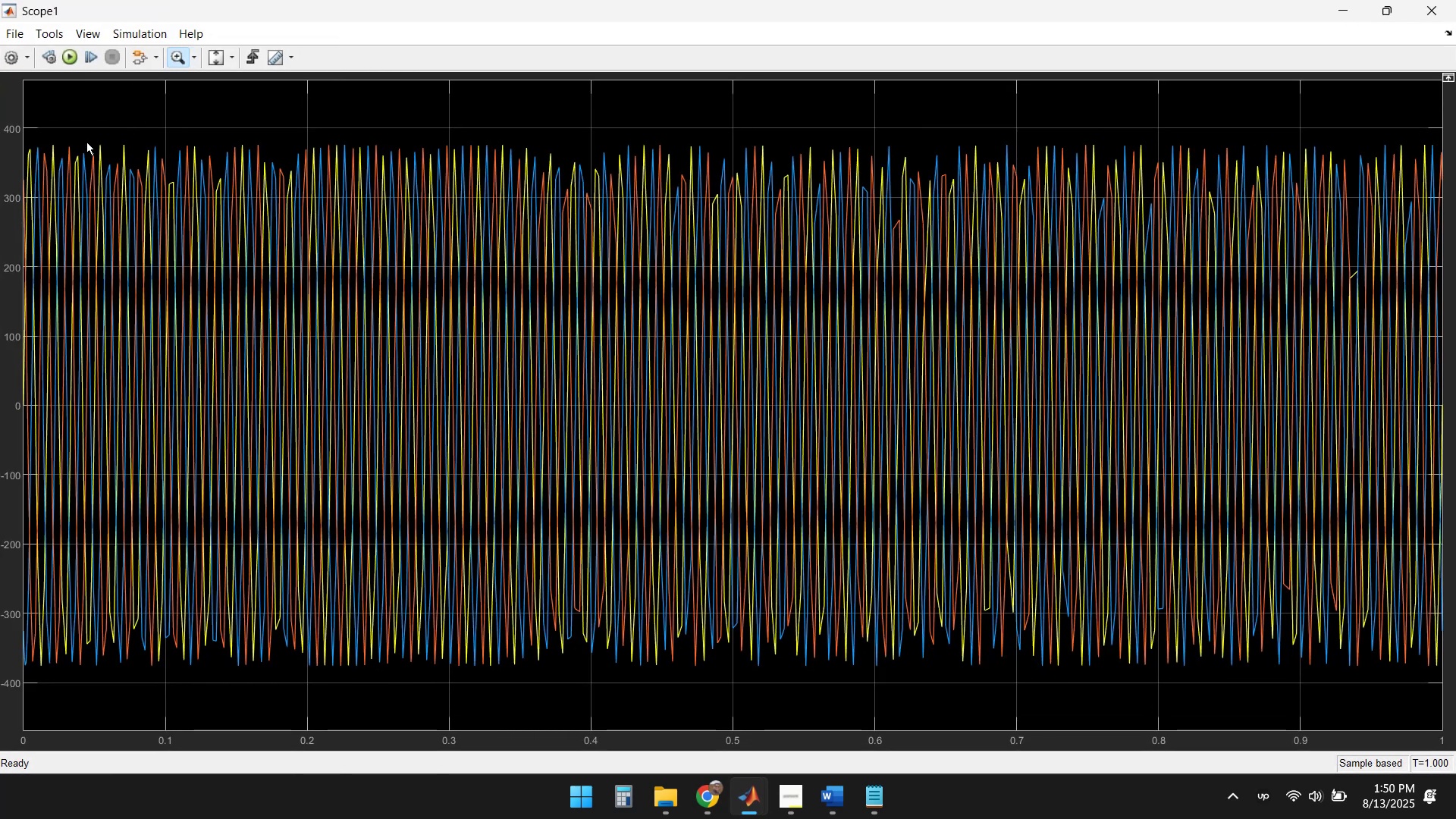 
left_click_drag(start_coordinate=[67, 127], to_coordinate=[167, 689])
 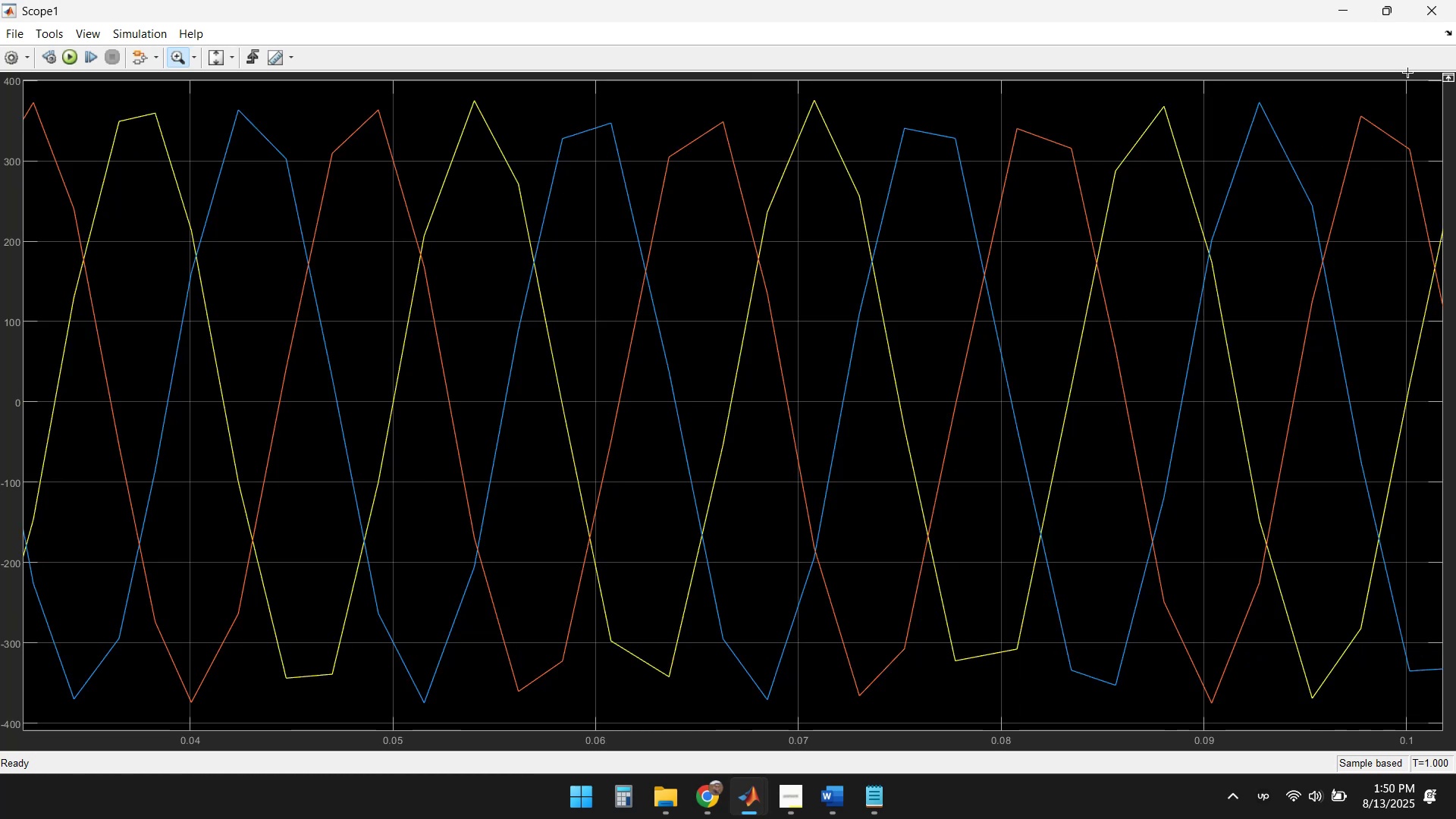 
left_click([1442, 1])
 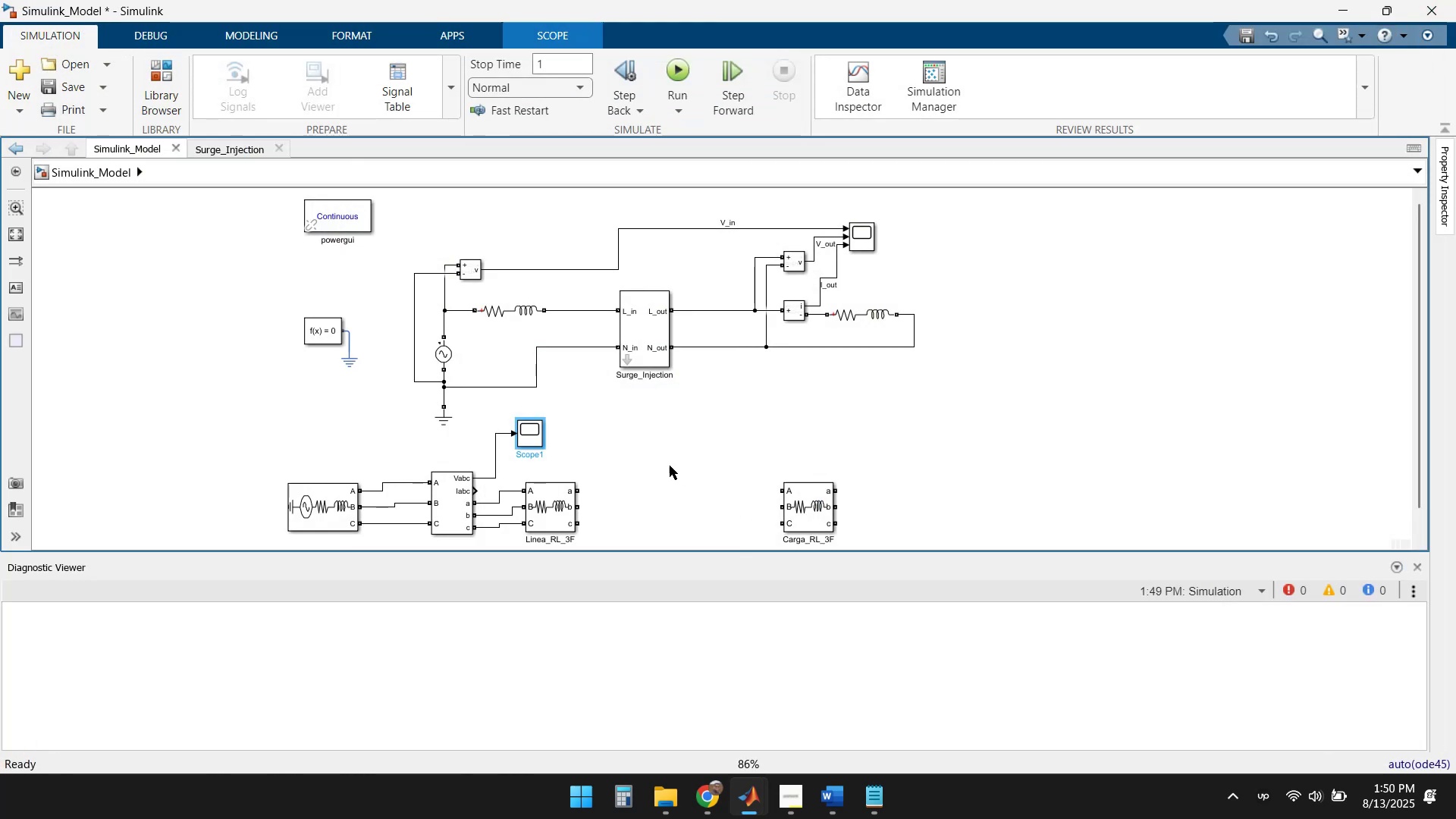 
left_click([671, 451])
 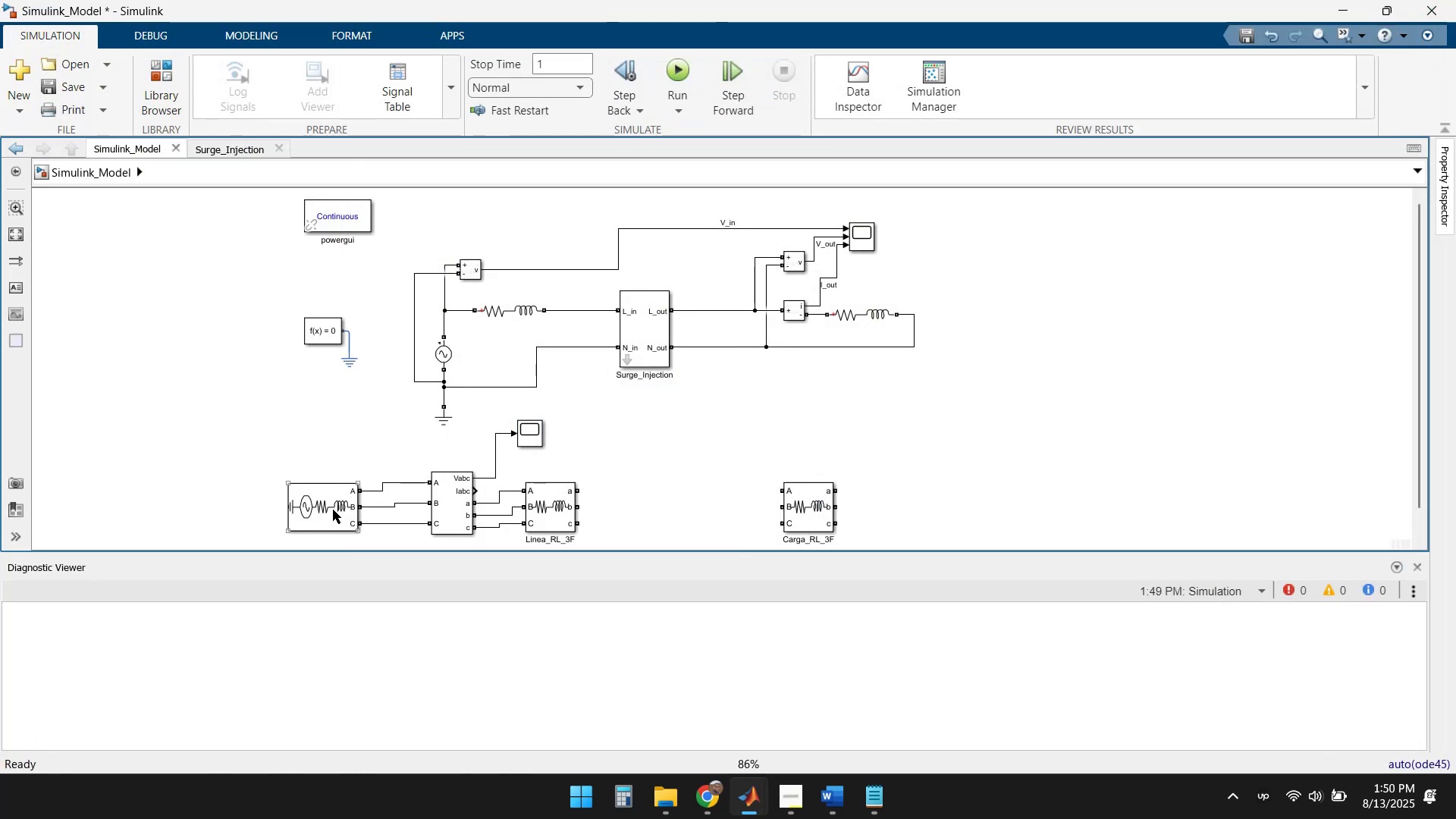 
double_click([331, 507])
 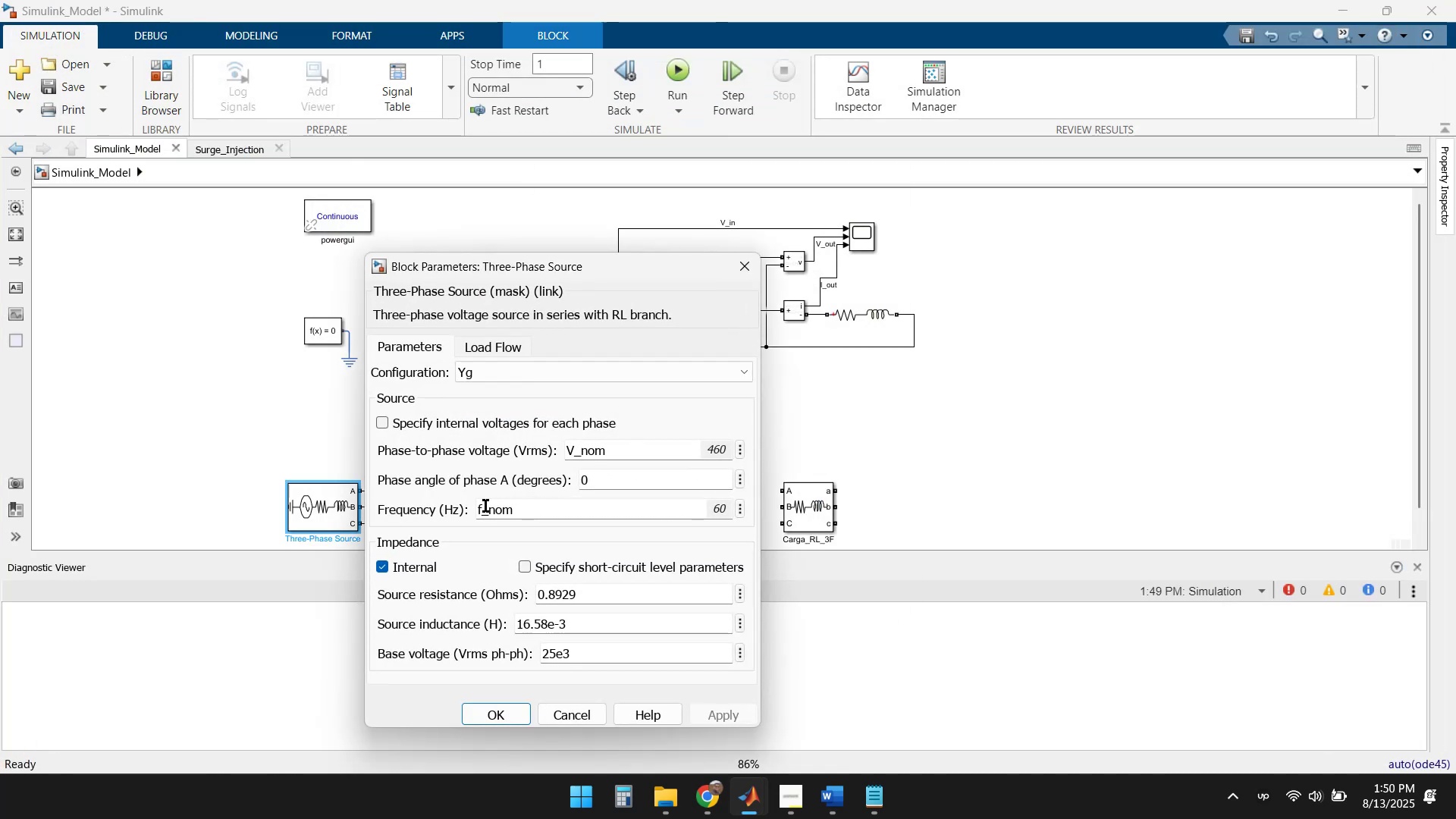 
scroll: coordinate [523, 547], scroll_direction: down, amount: 2.0
 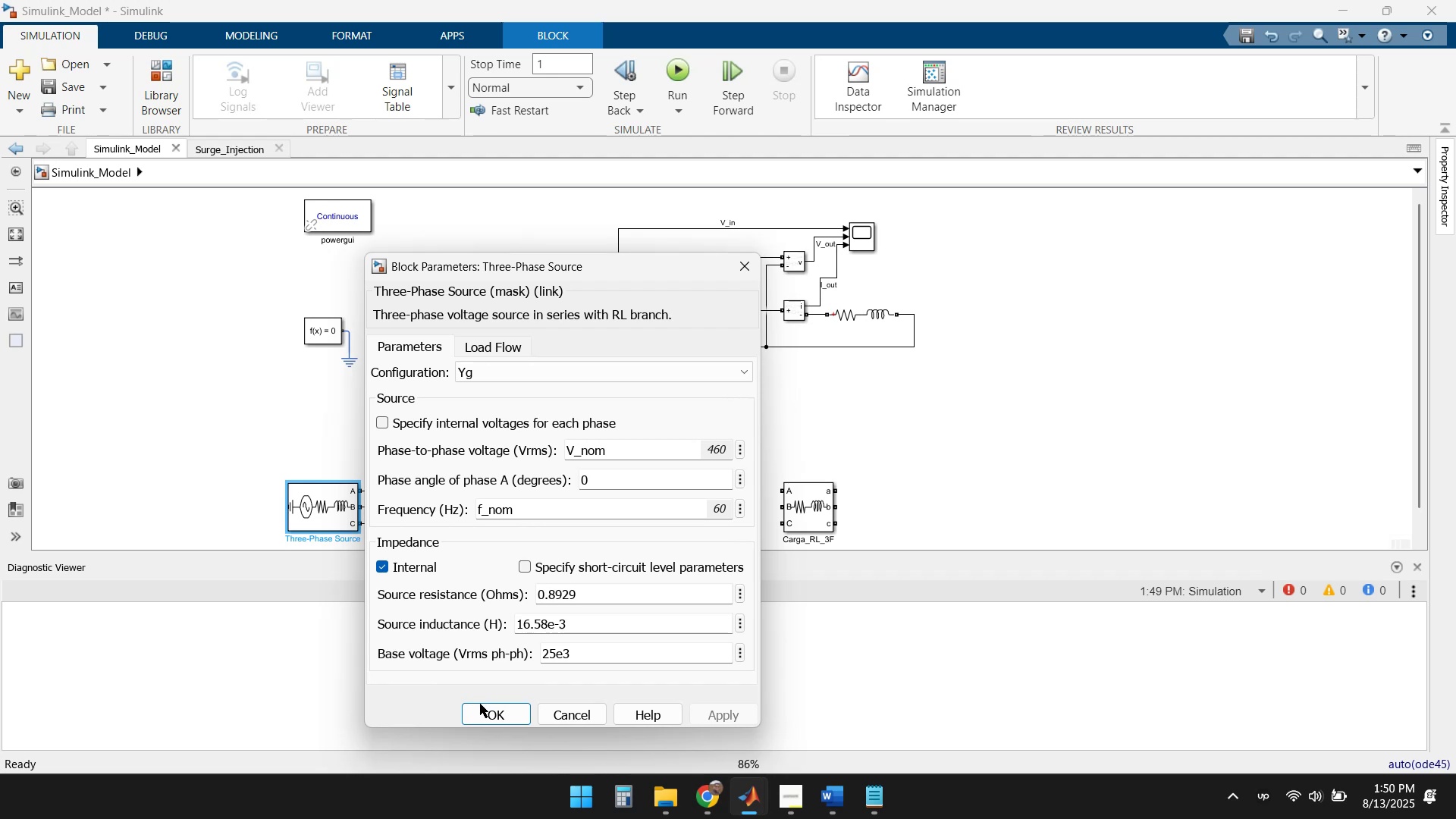 
left_click([491, 711])
 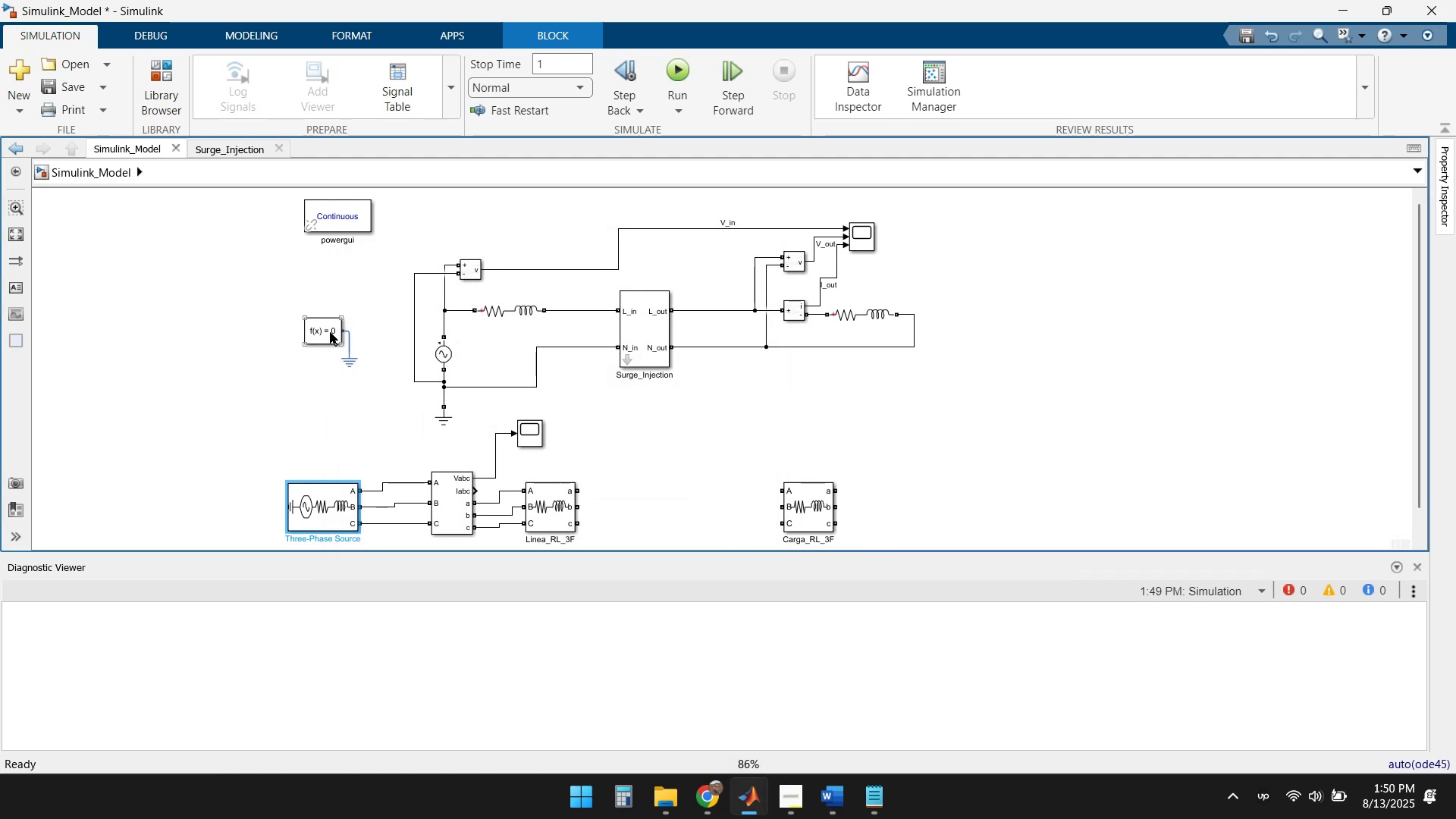 
double_click([330, 332])
 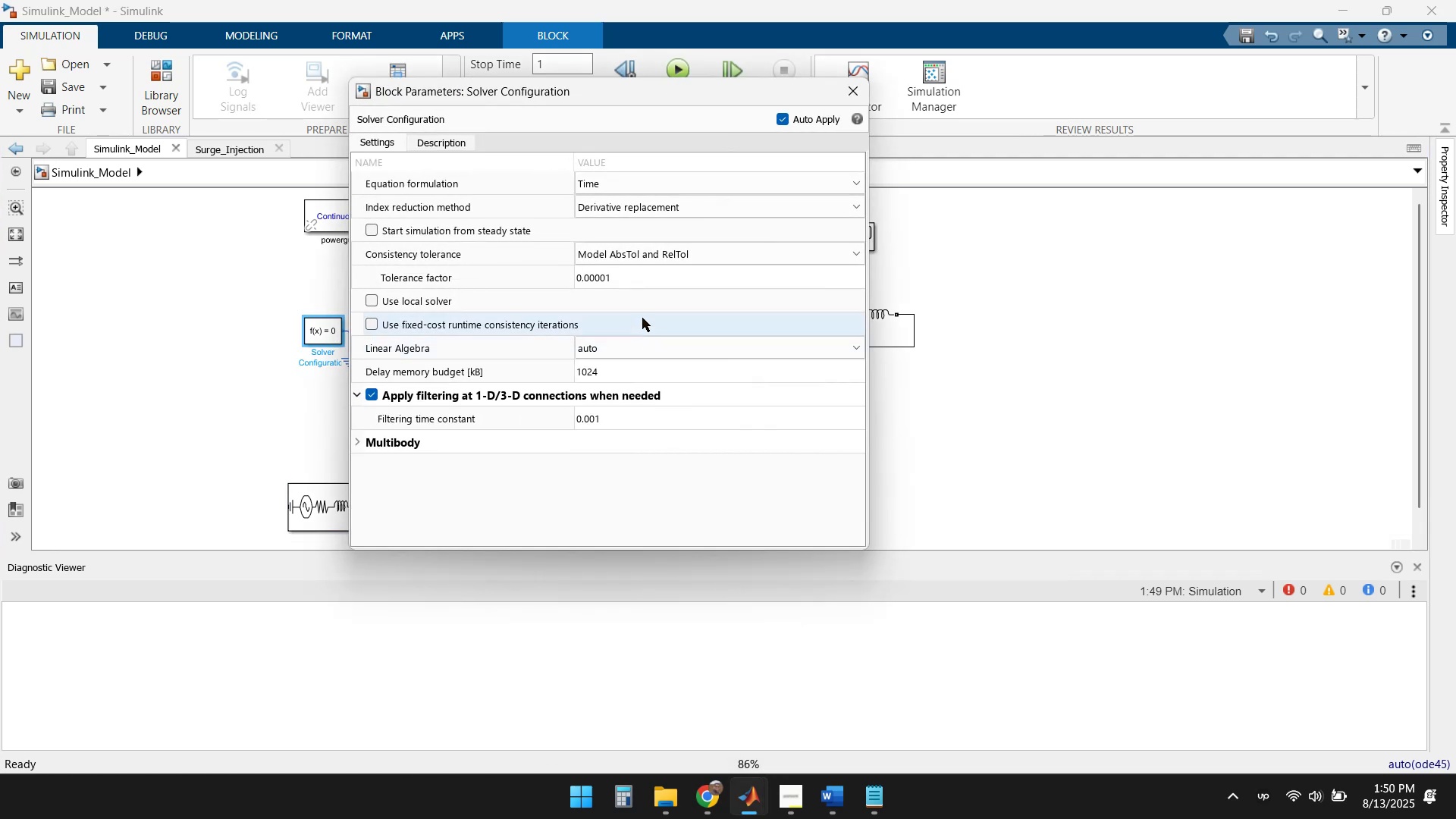 
left_click([647, 277])
 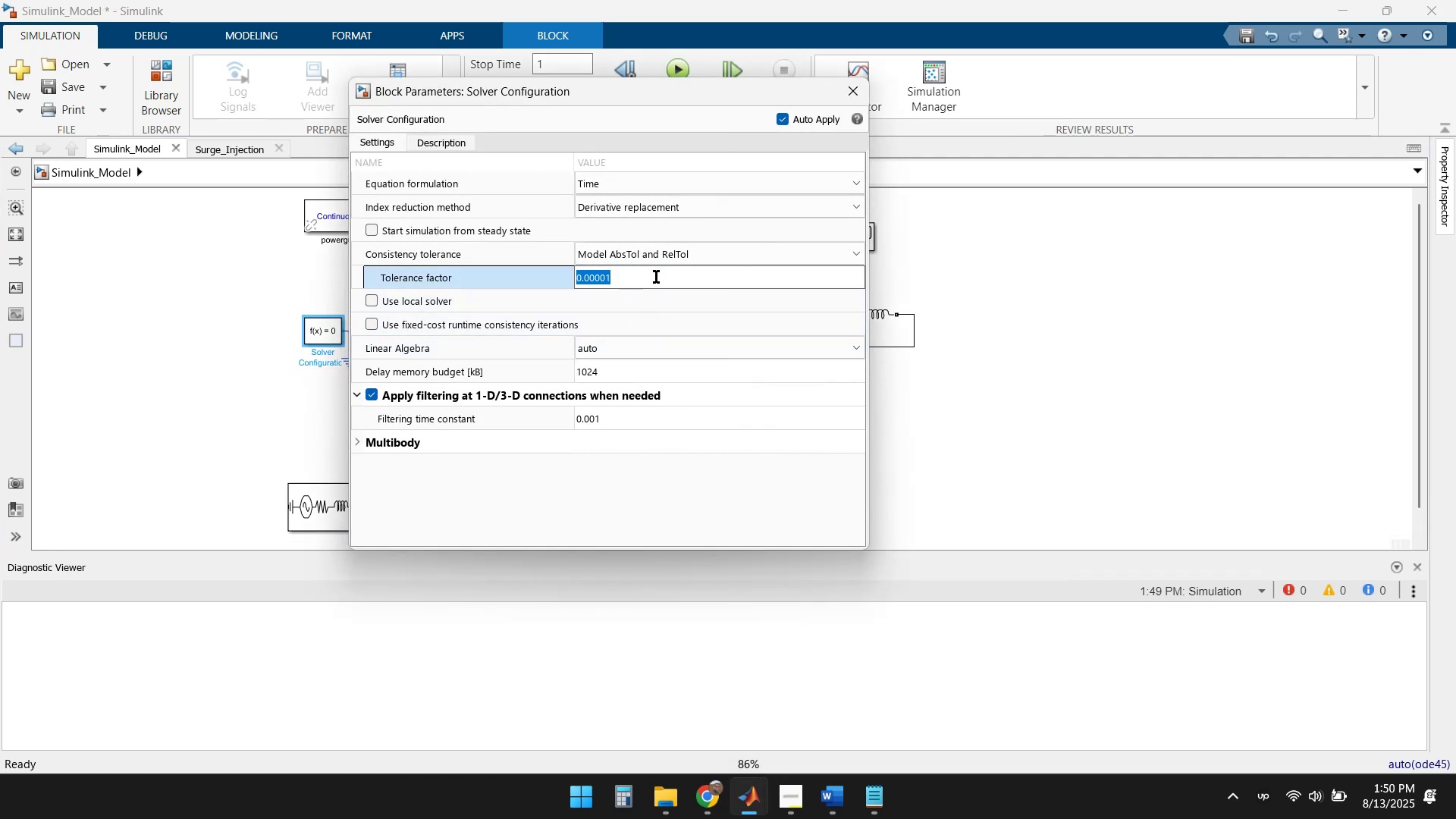 
key(ArrowRight)
 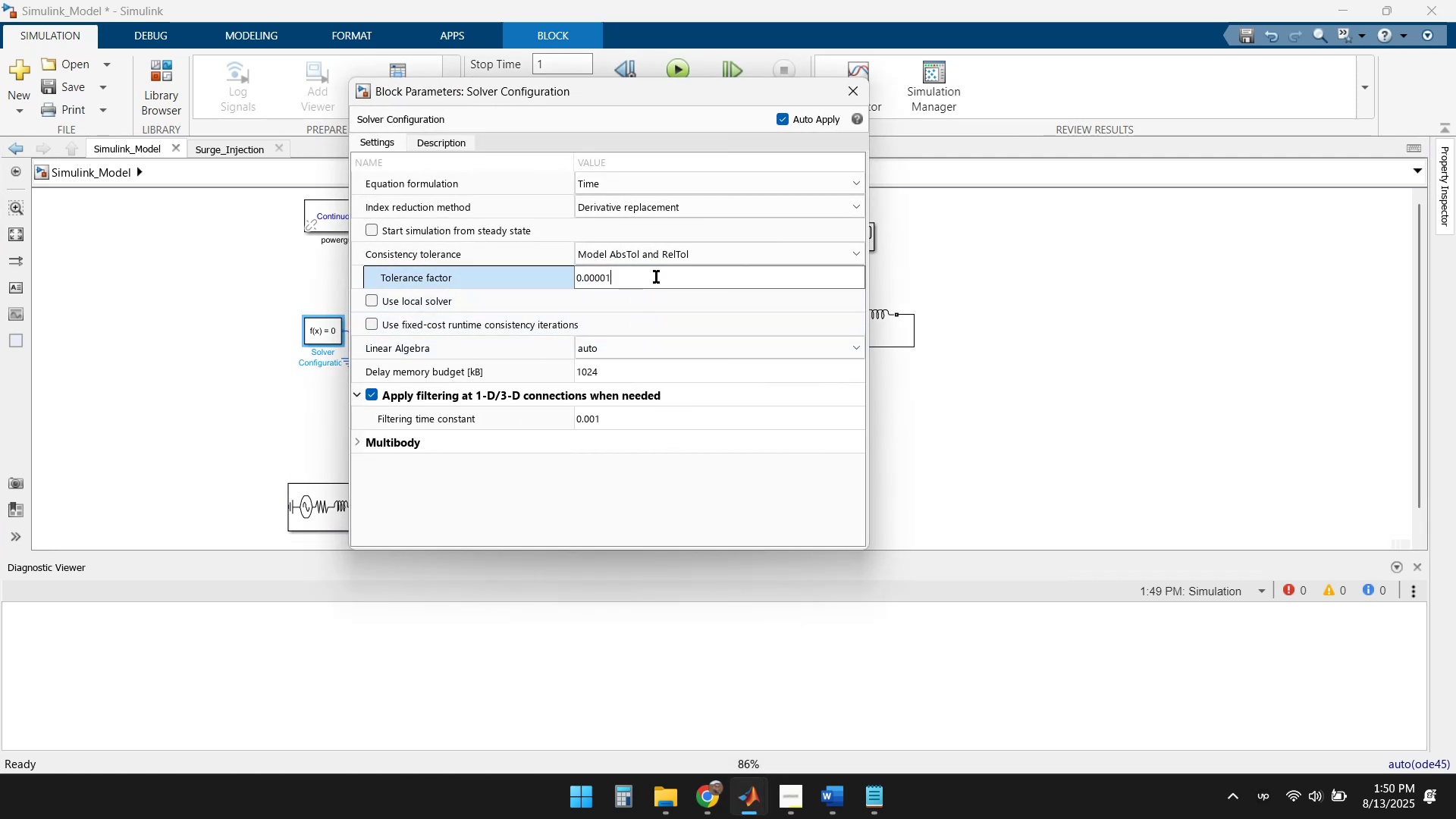 
key(ArrowLeft)
 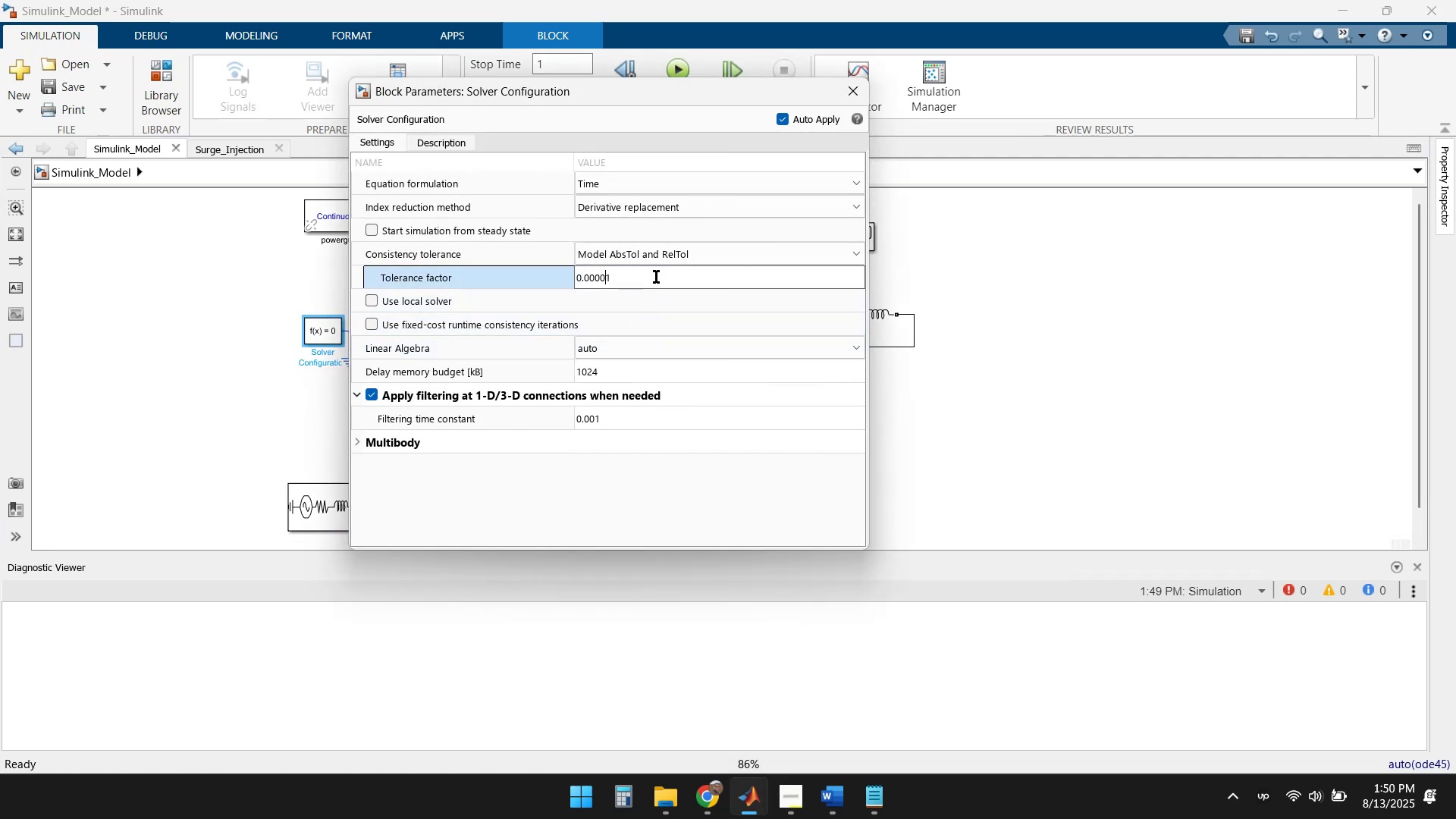 
key(Backspace)
 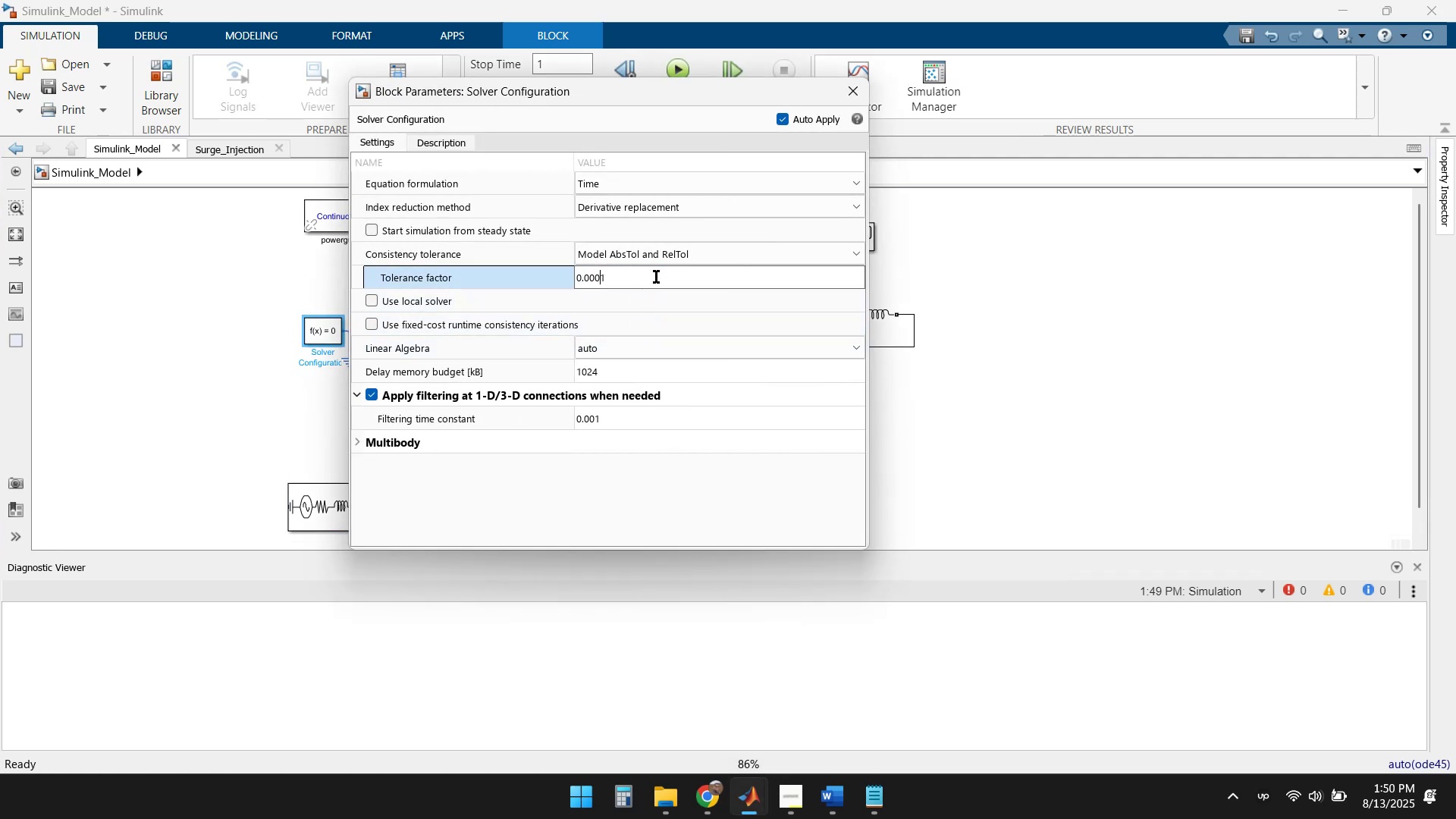 
key(Backspace)
 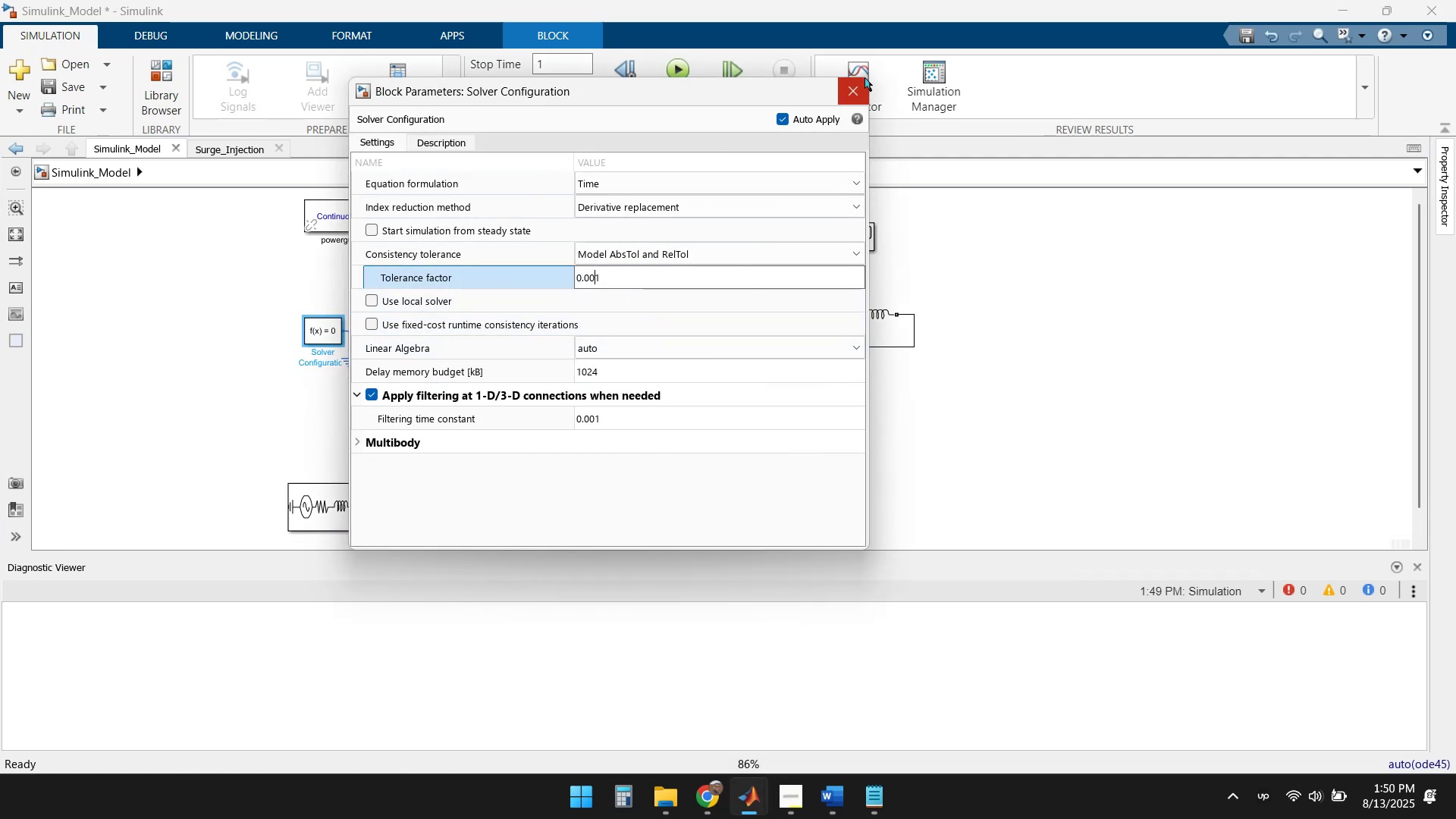 
left_click([984, 325])
 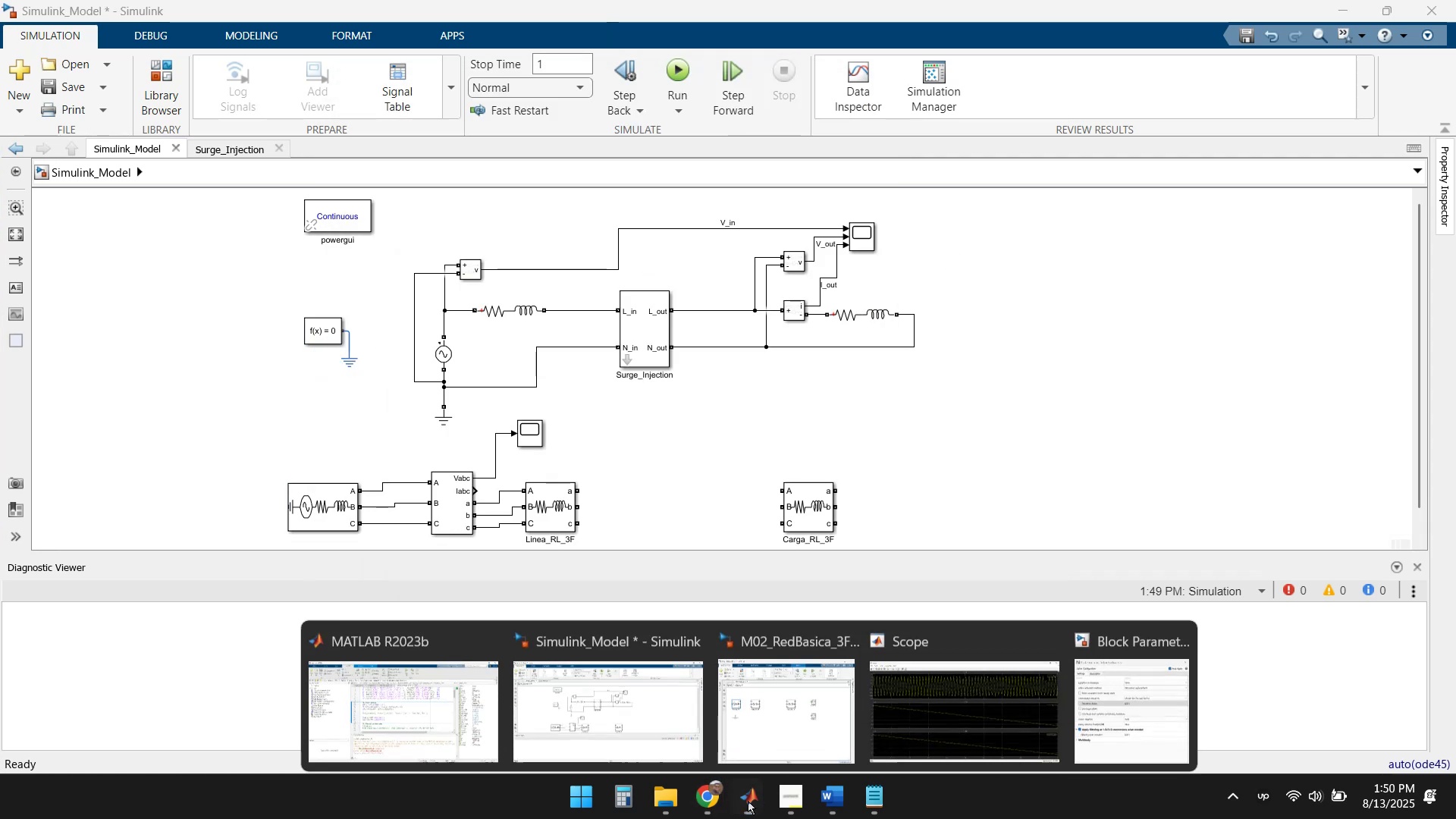 
left_click([1165, 697])
 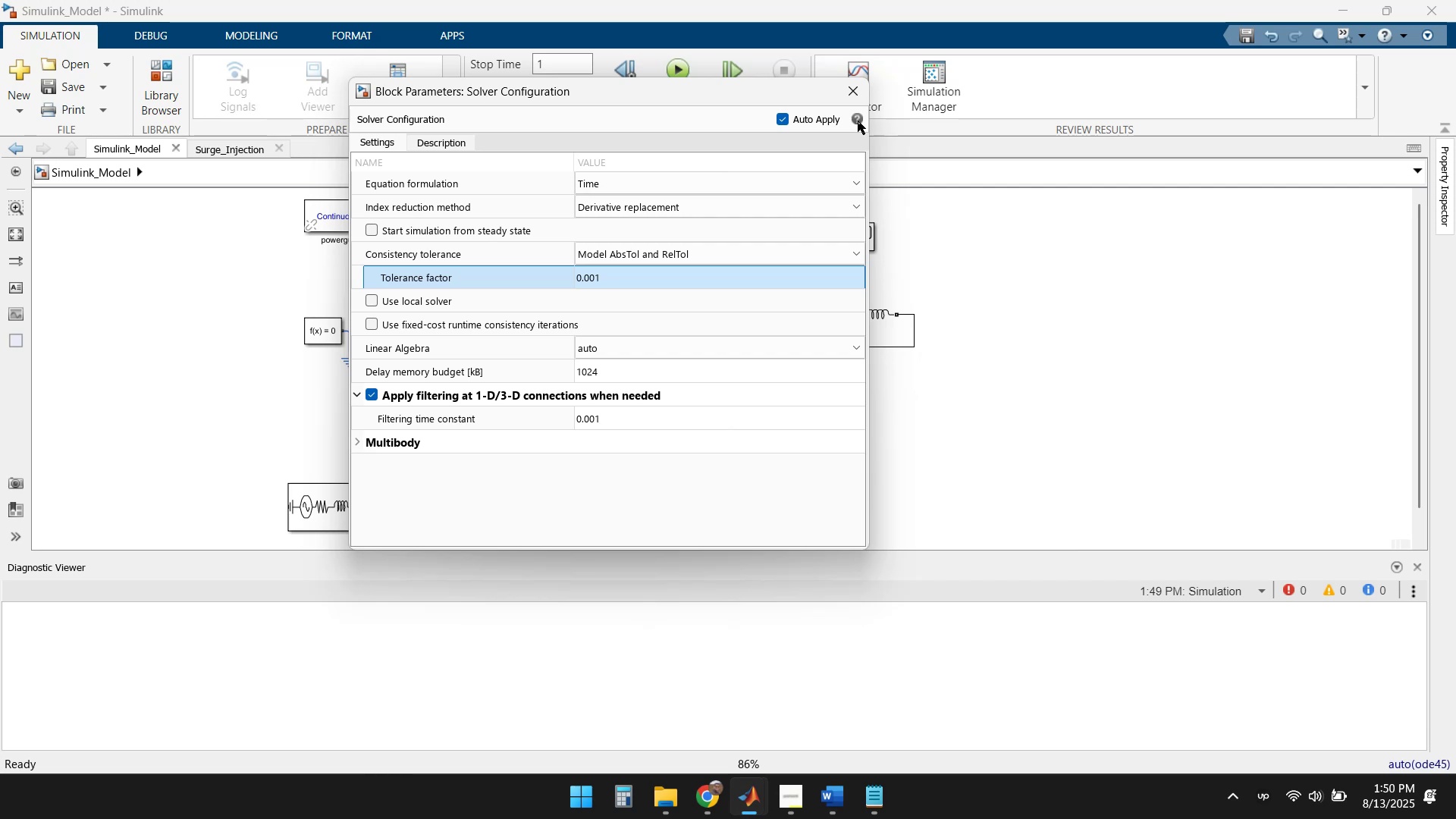 
left_click([855, 89])
 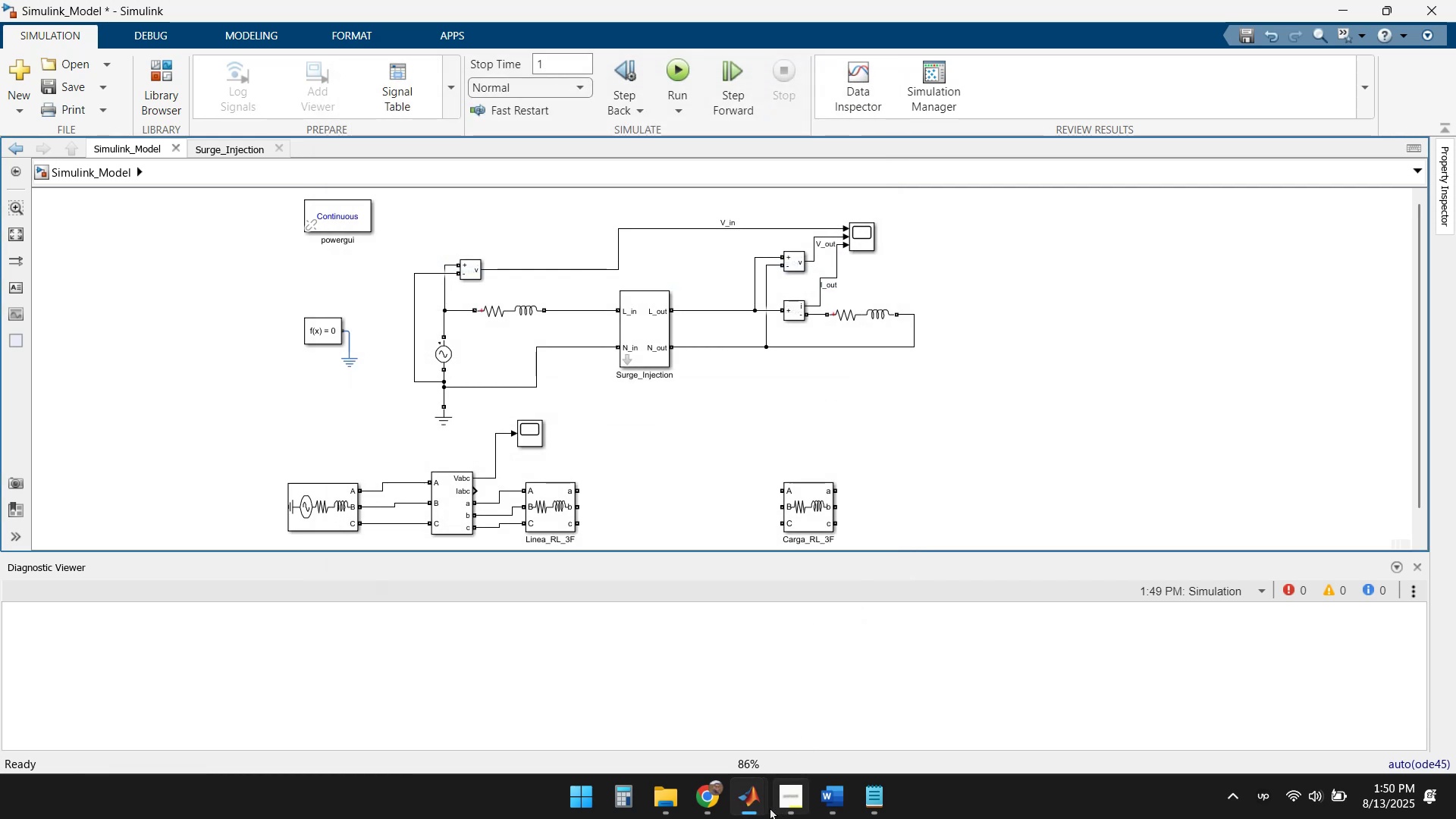 
left_click([761, 803])
 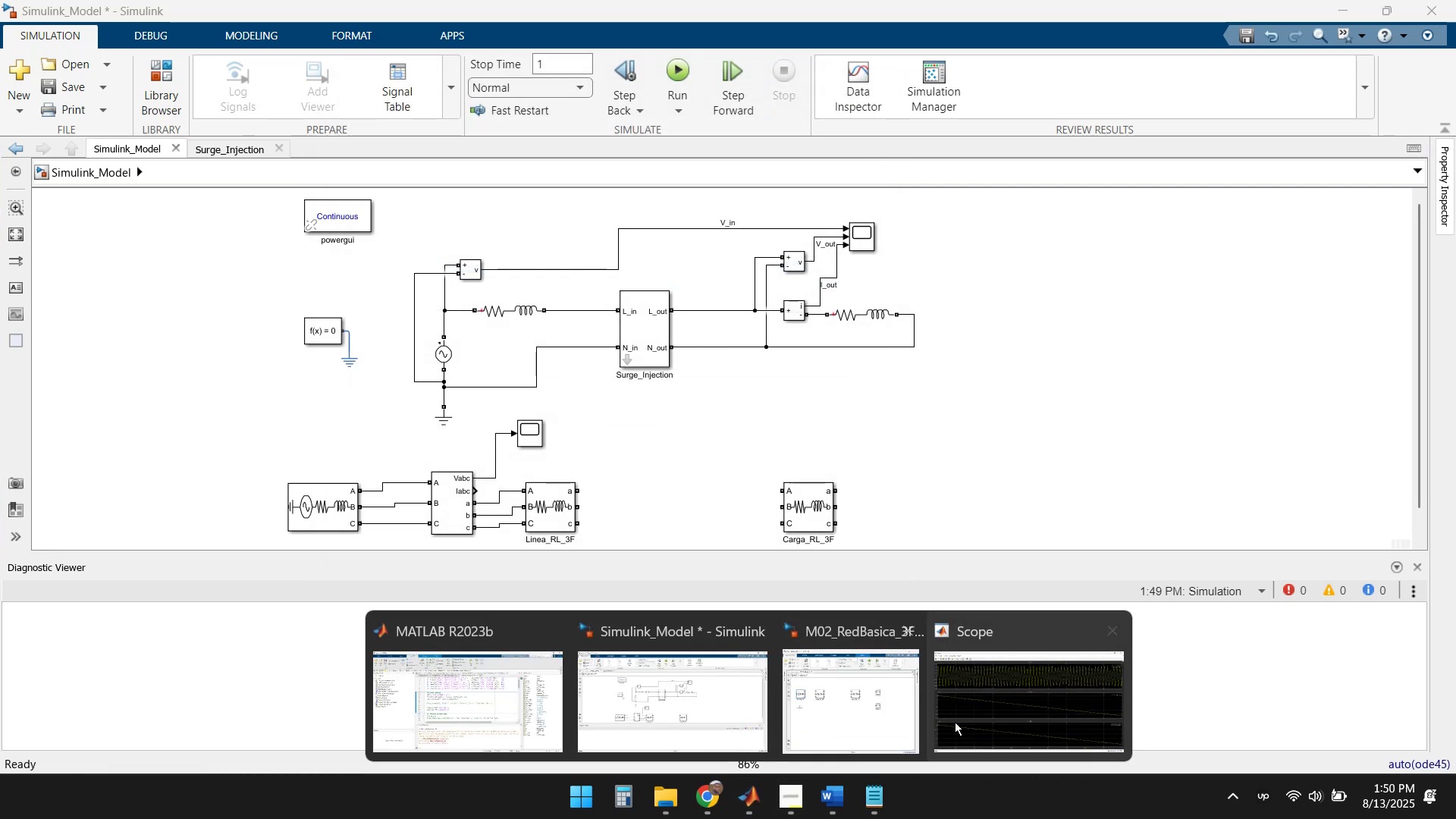 
left_click([1004, 698])
 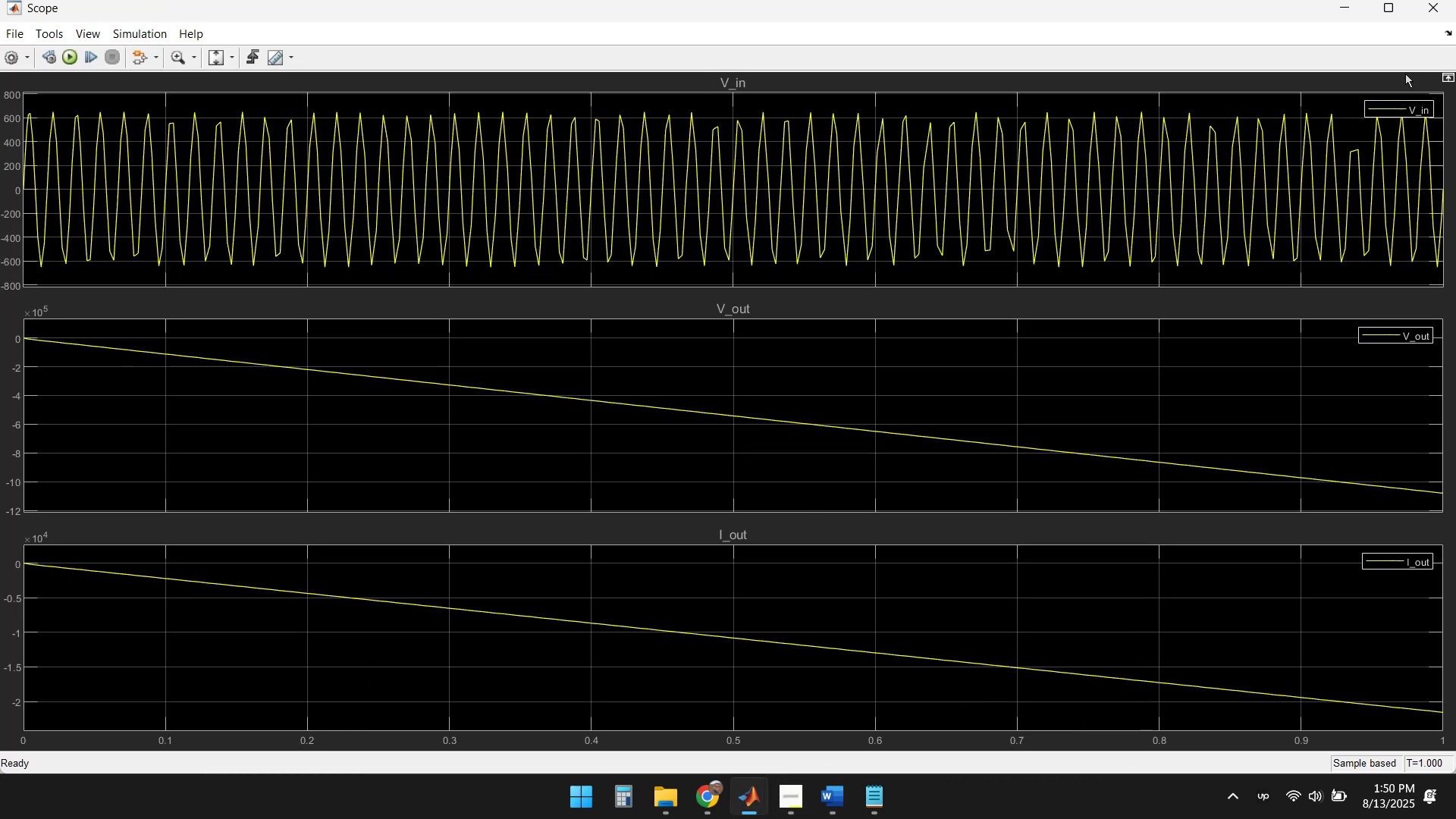 
left_click([1432, 17])
 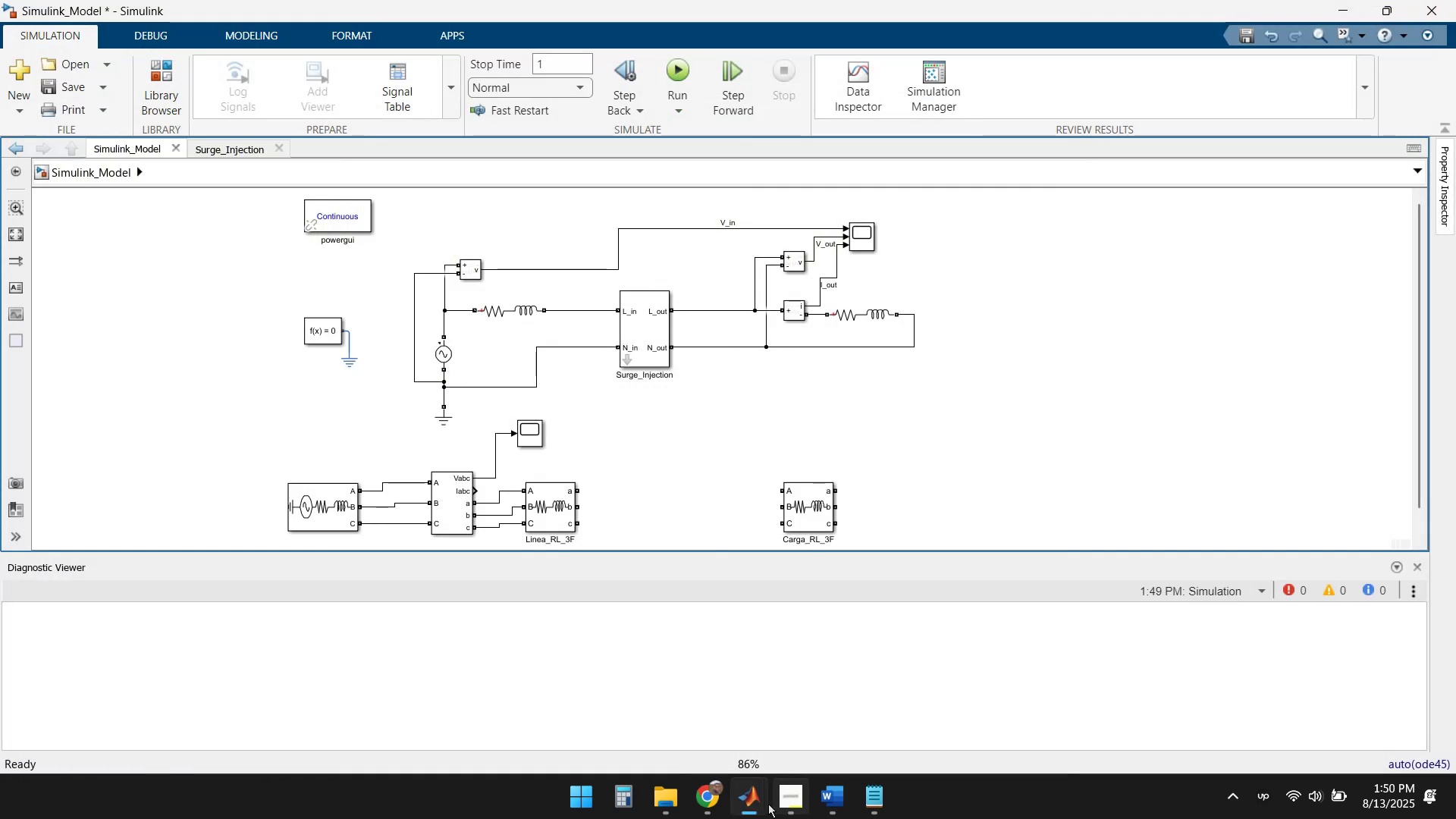 
left_click([755, 799])
 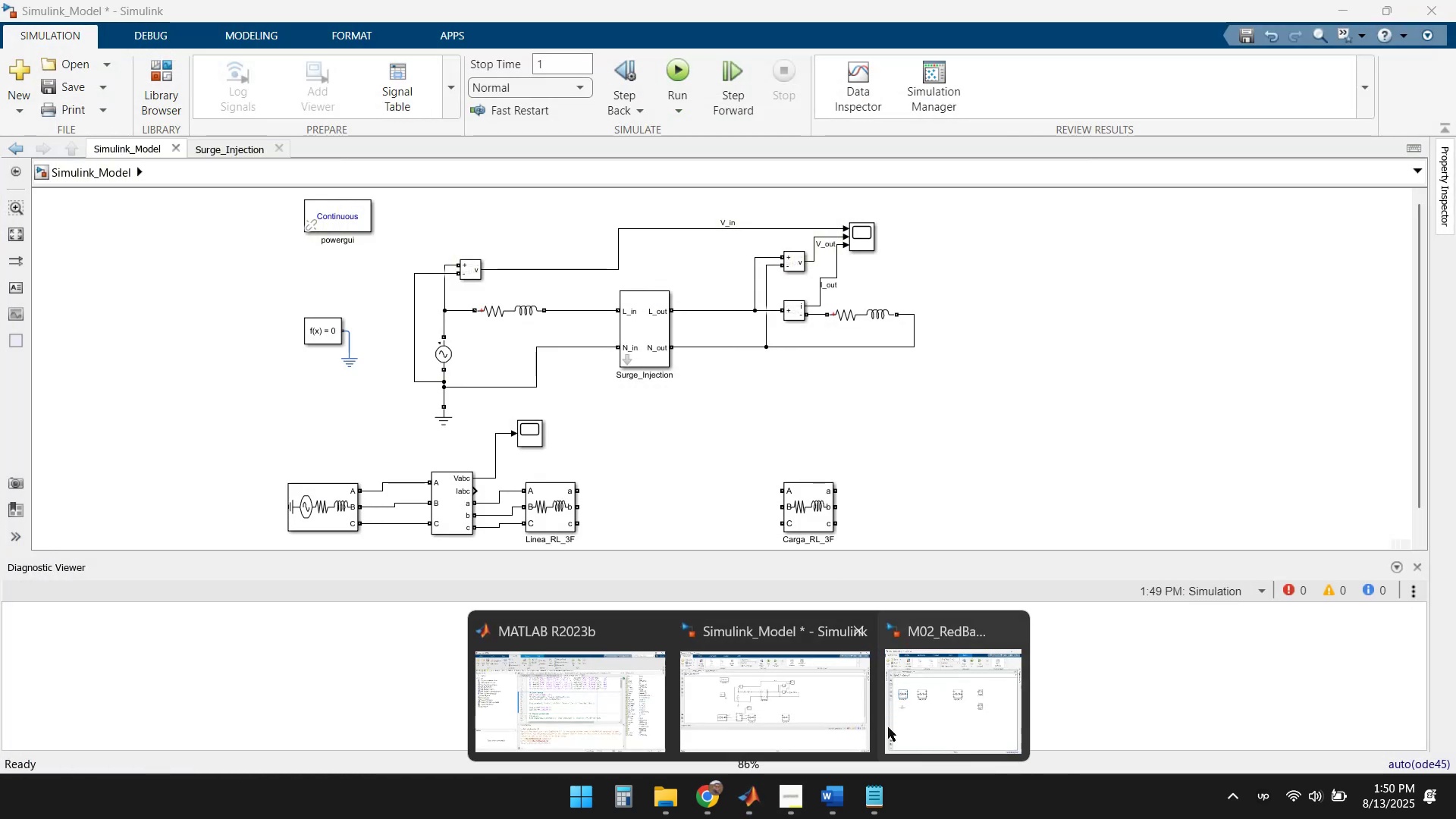 
left_click([982, 702])
 